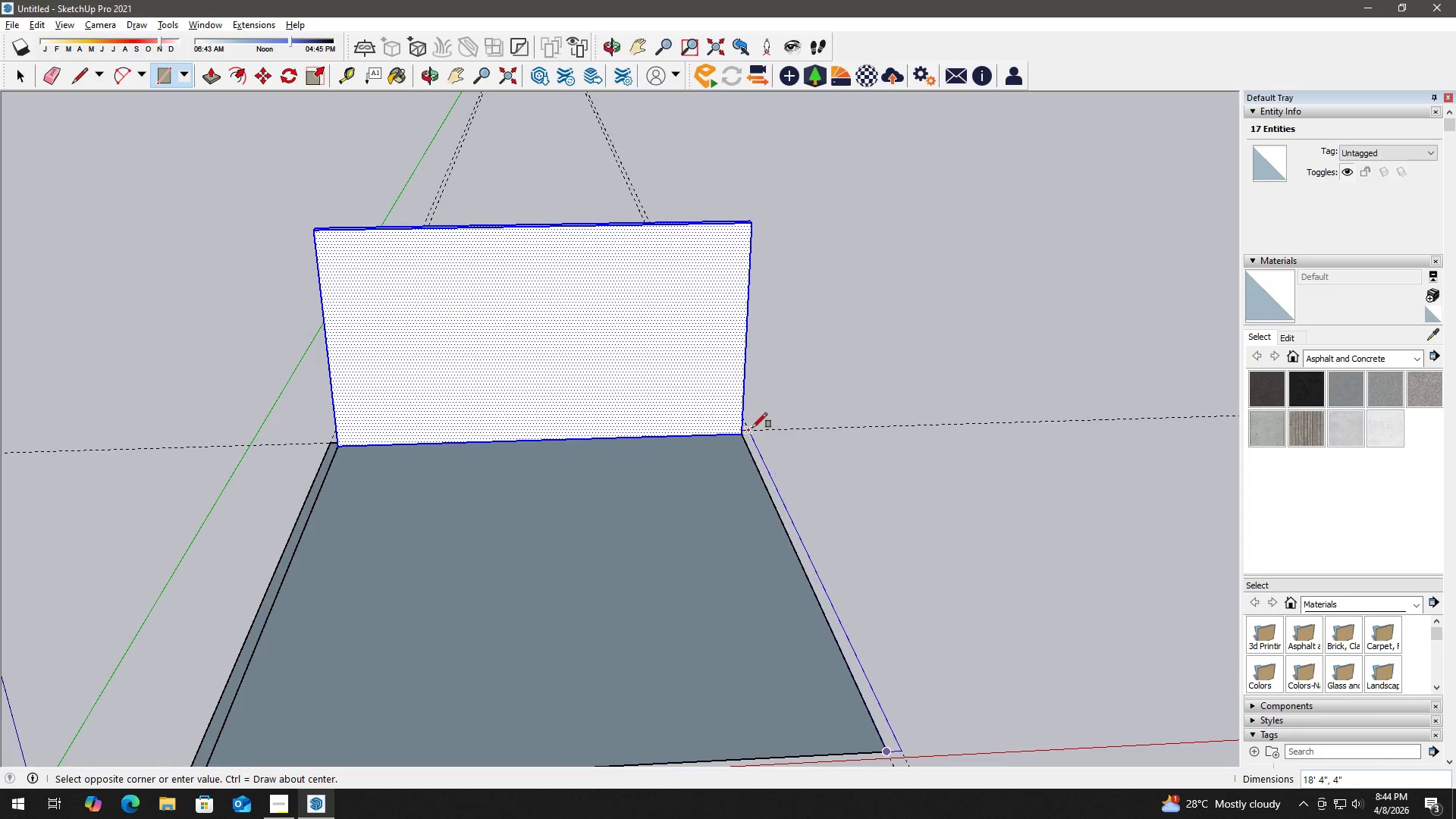 
left_click([750, 428])
 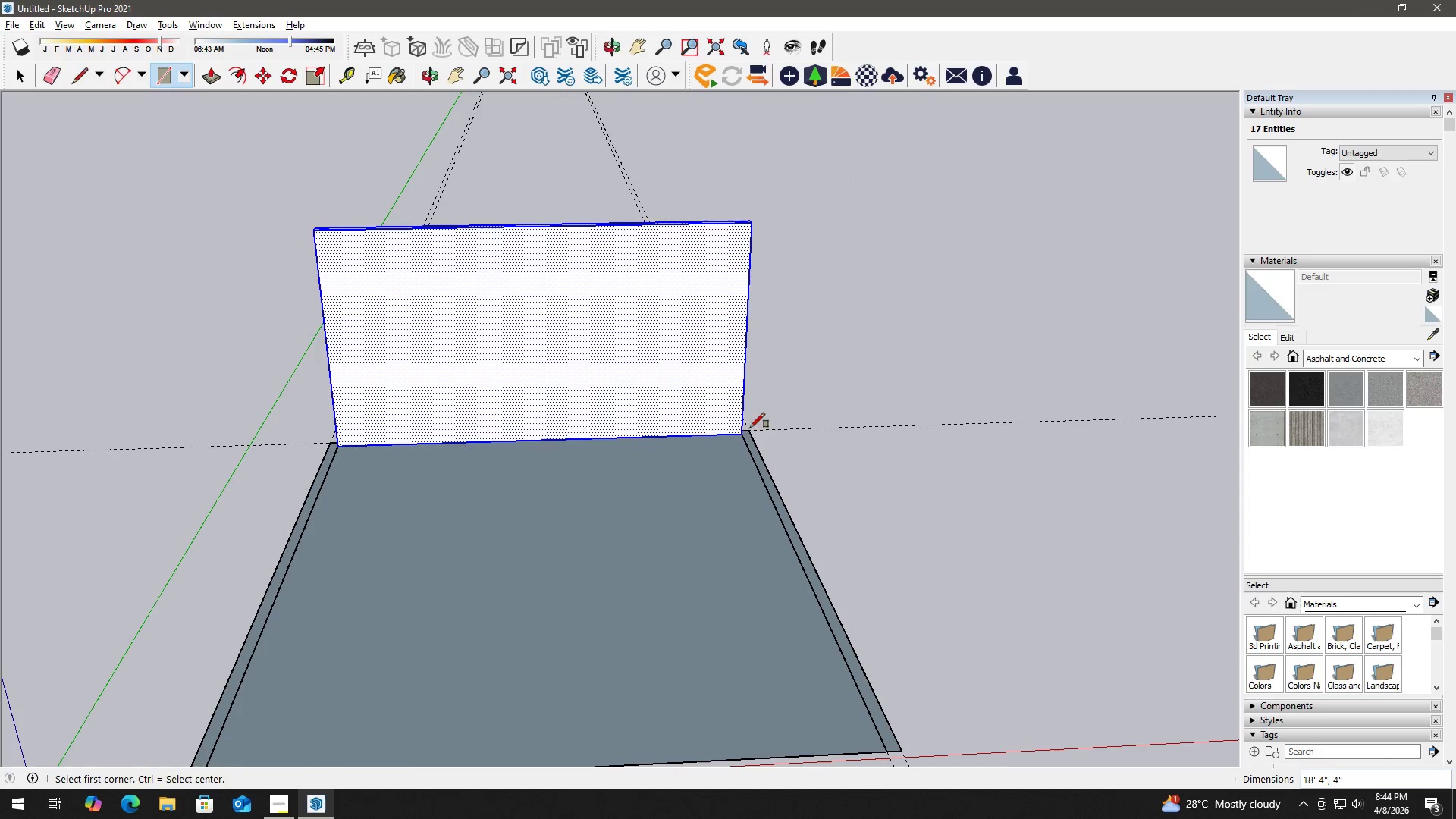 
key(Space)
 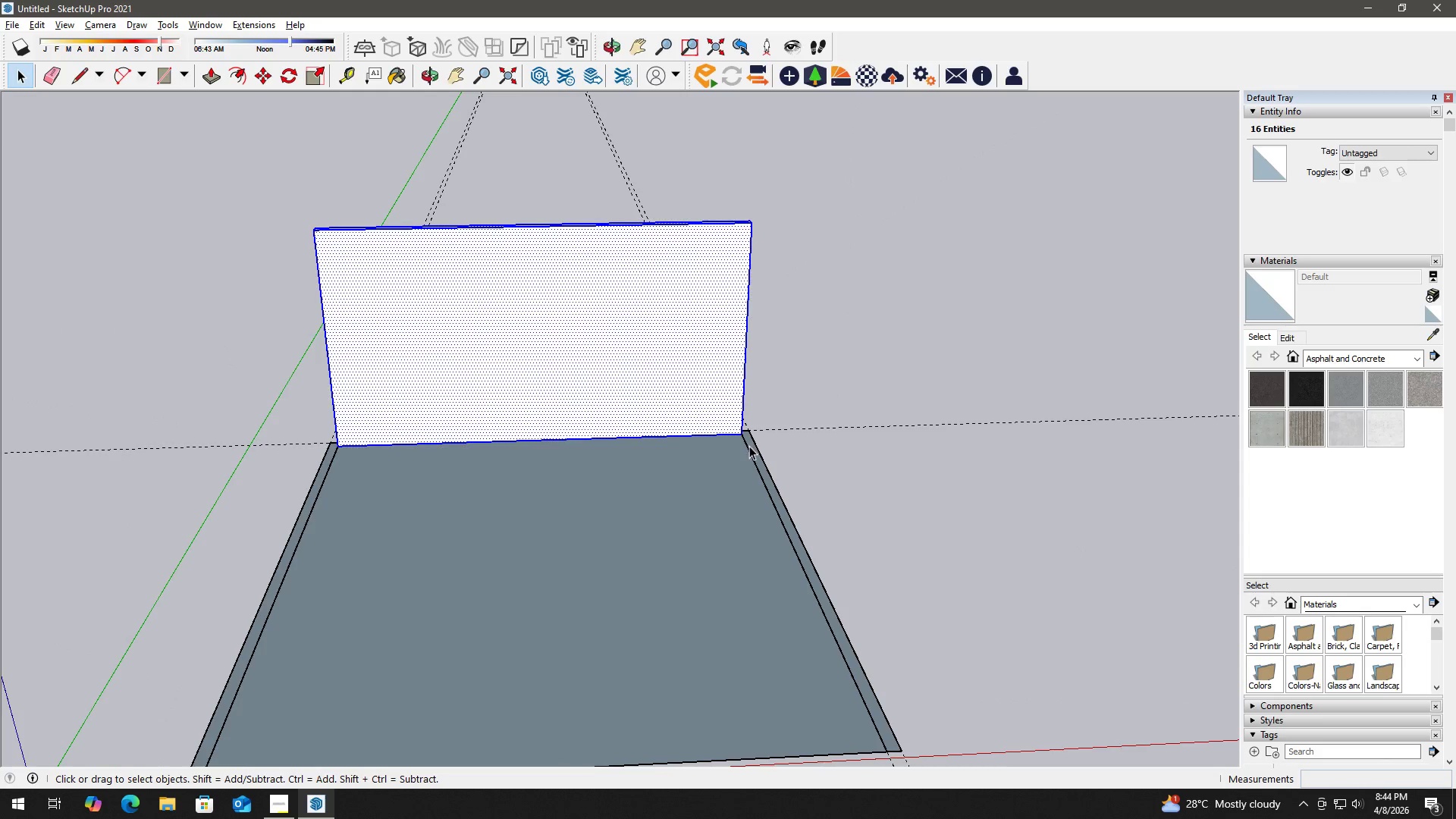 
key(P)
 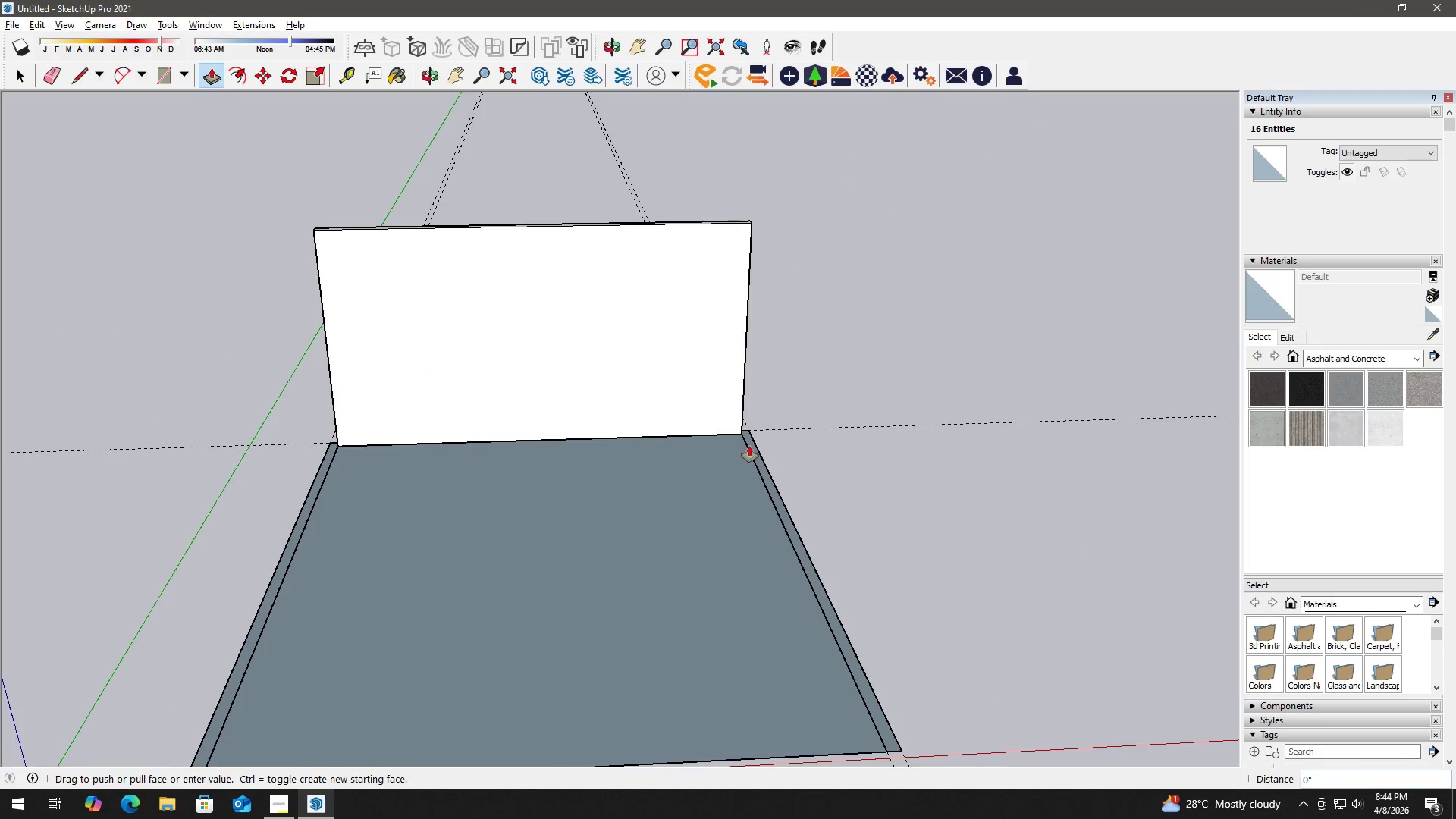 
double_click([749, 446])
 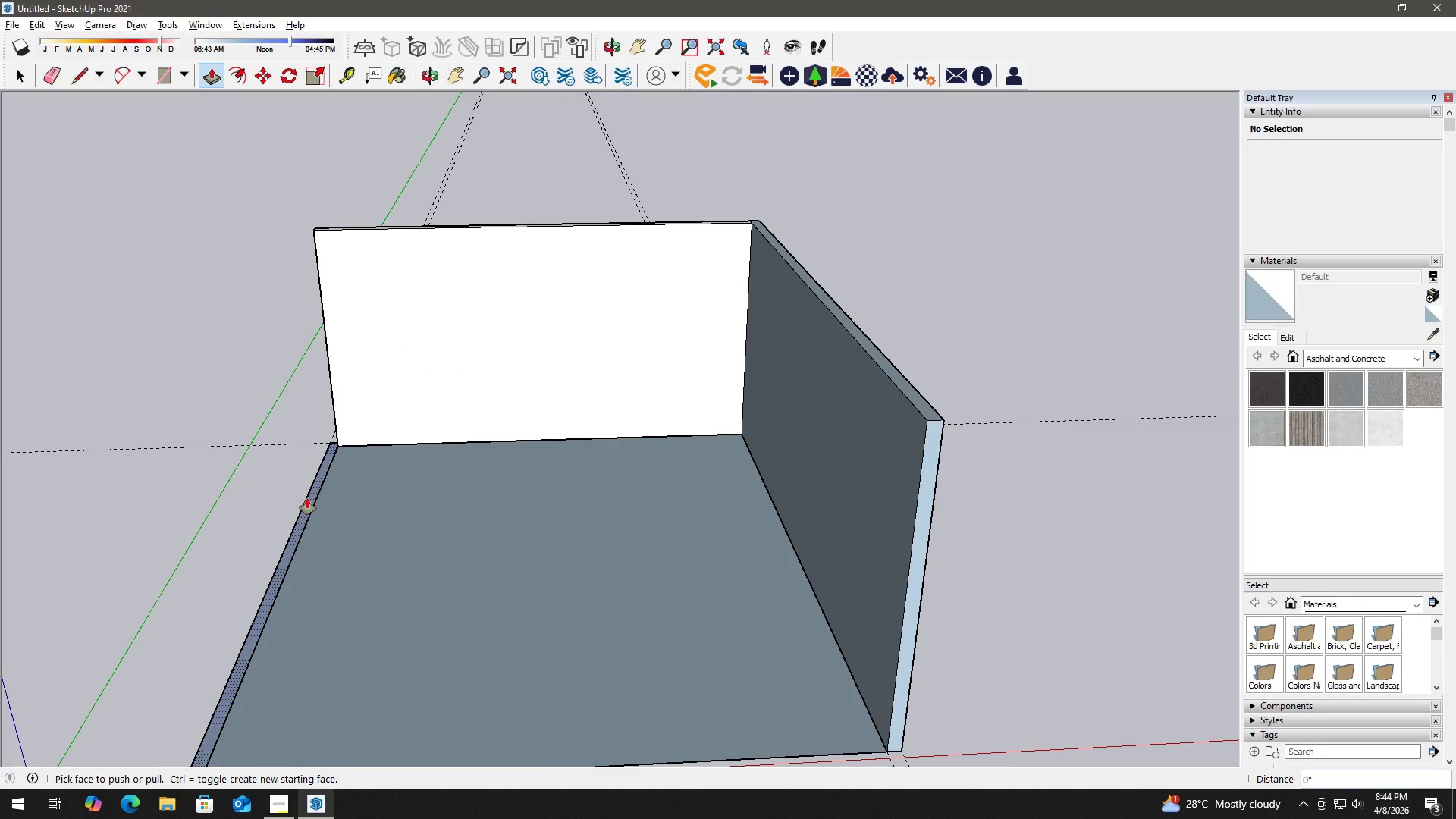 
double_click([308, 498])
 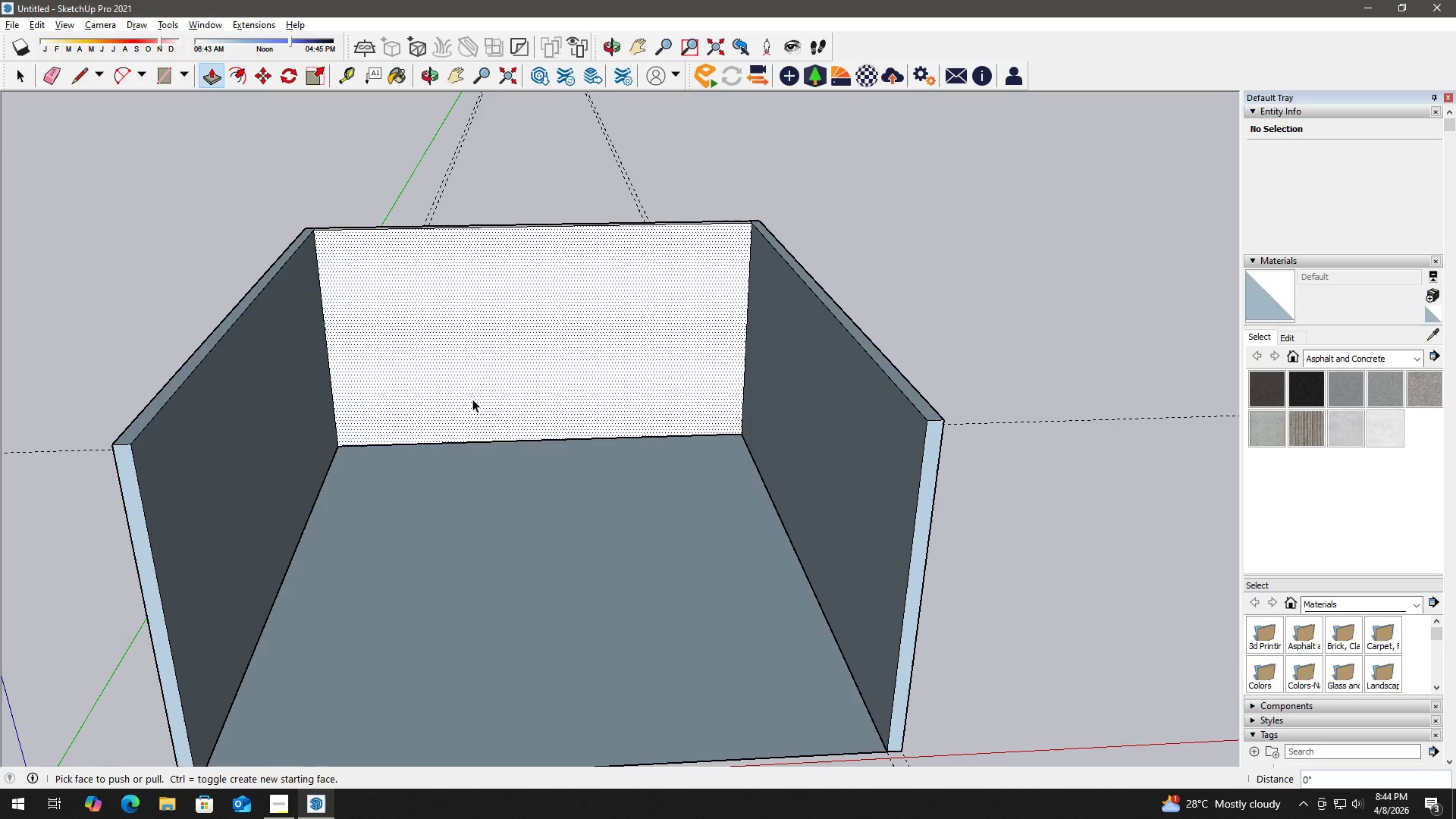 
key(Space)
 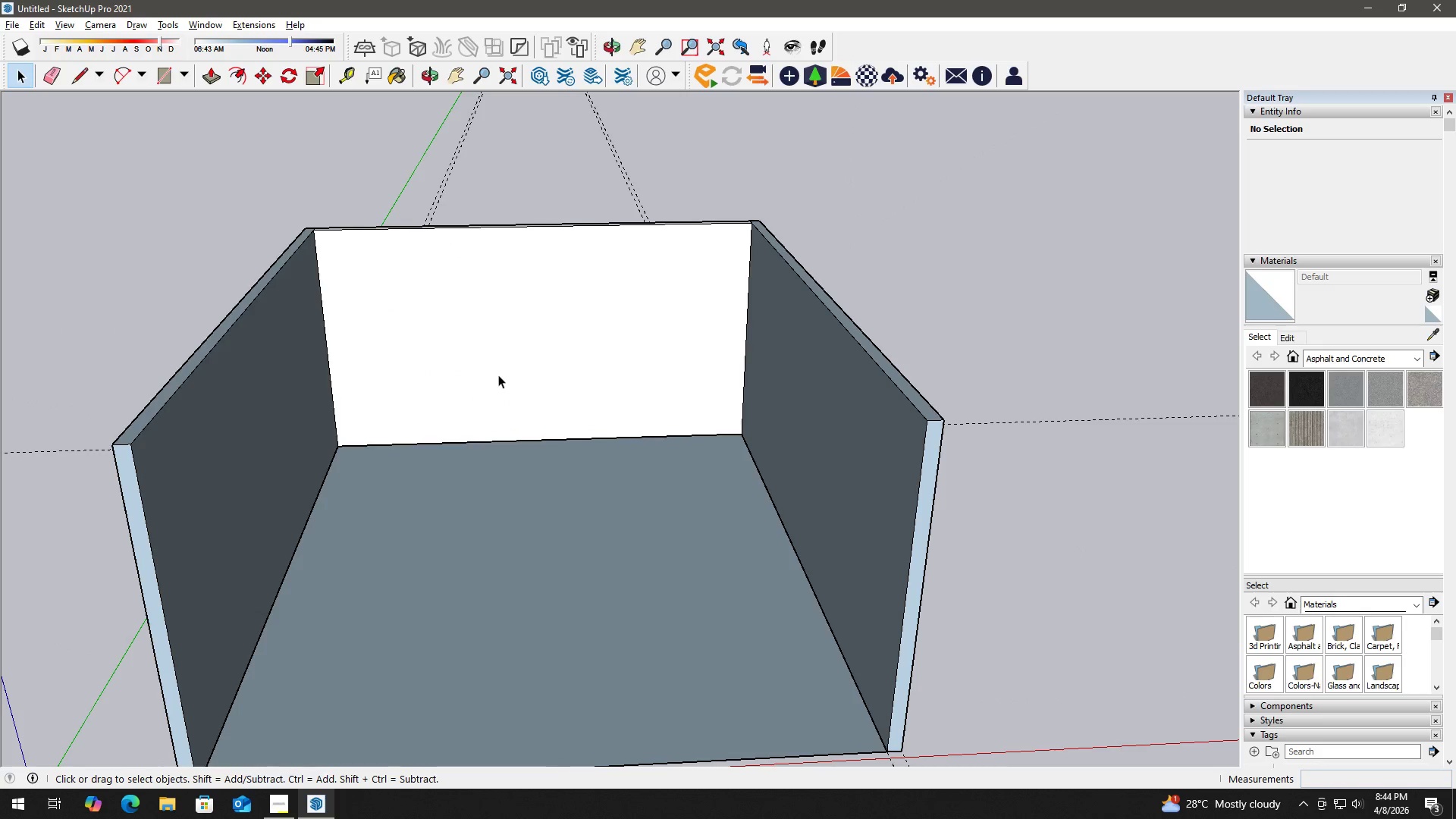 
double_click([498, 375])
 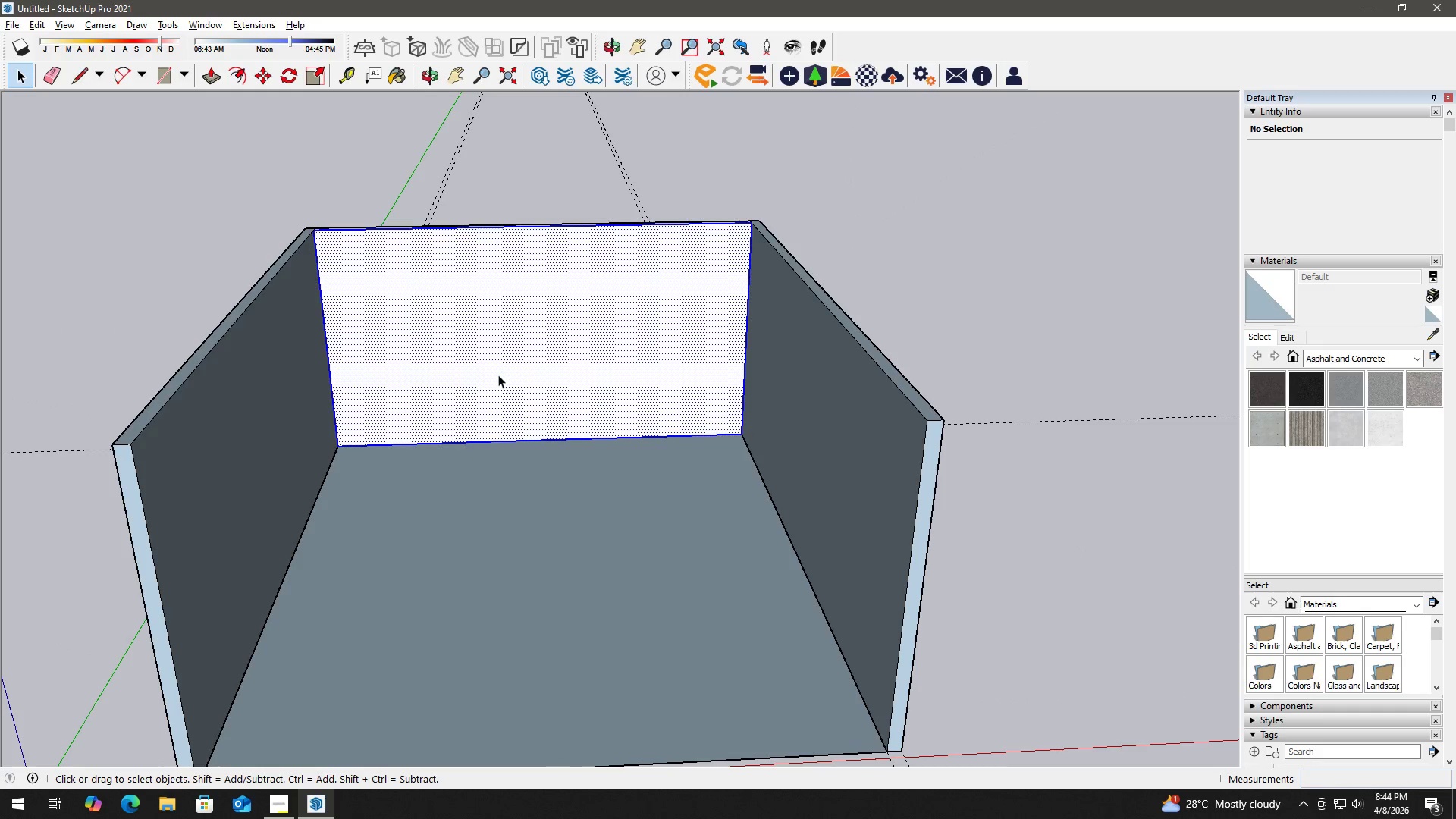 
triple_click([498, 375])
 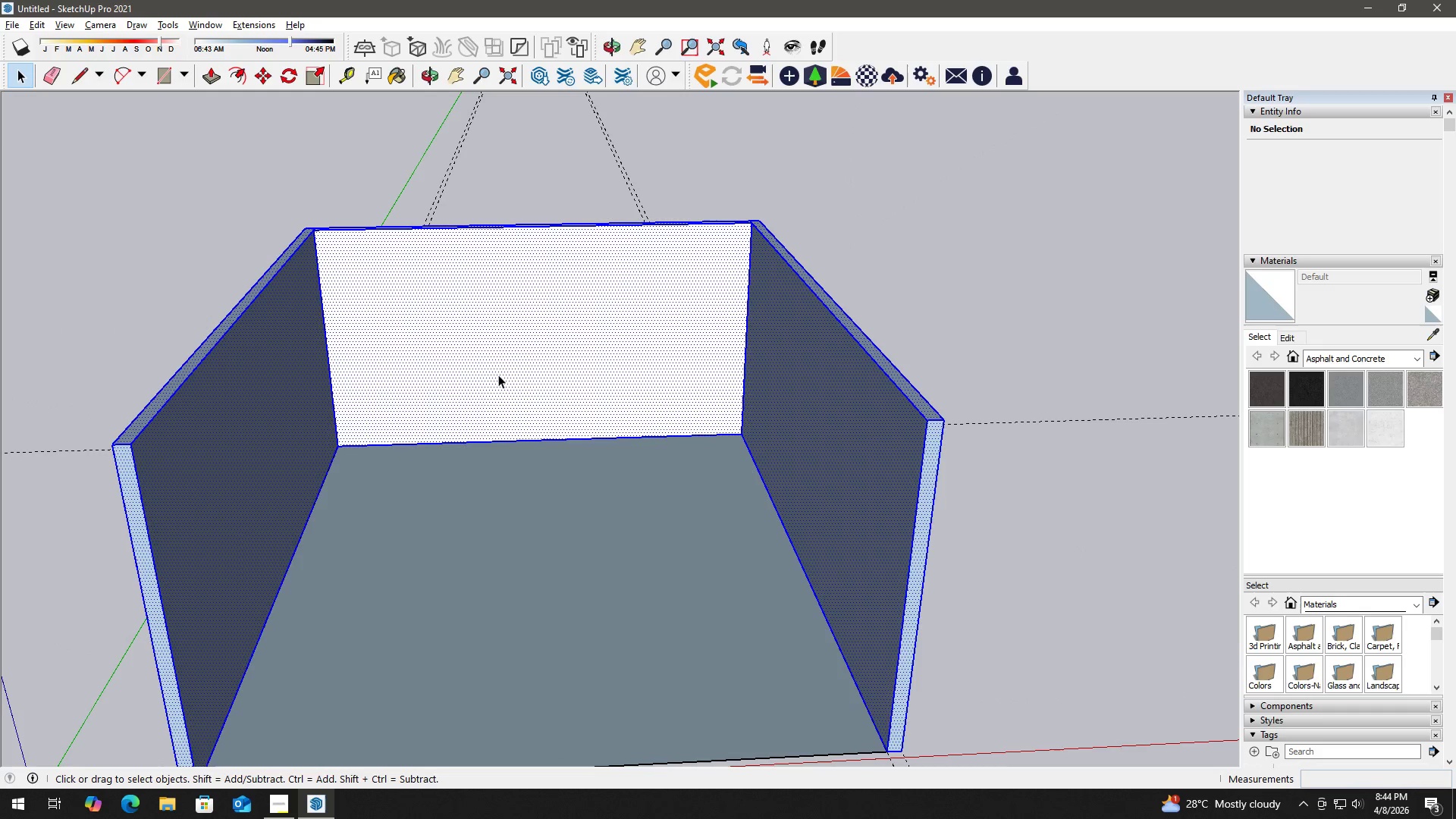 
triple_click([498, 375])
 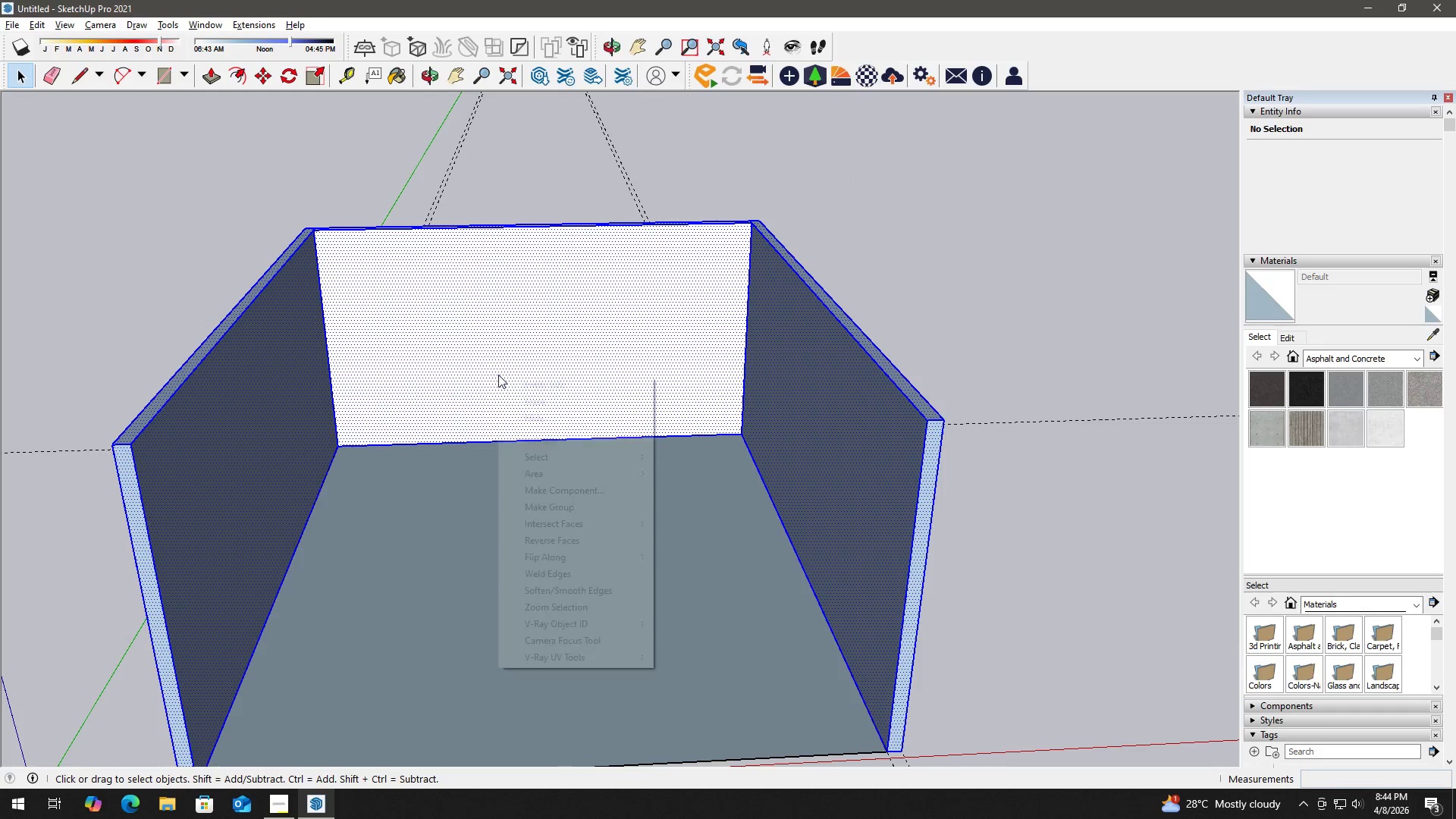 
right_click([498, 375])
 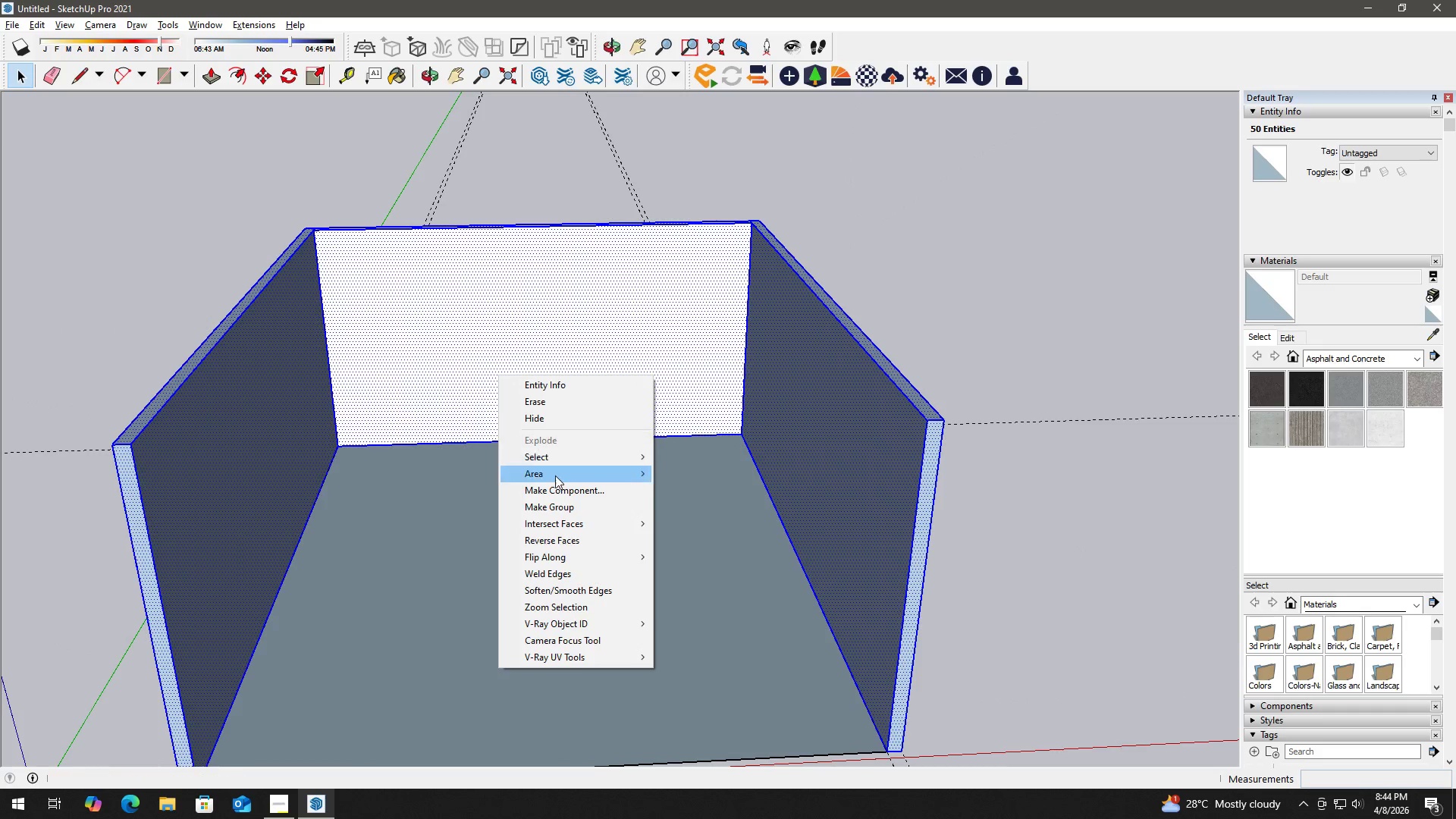 
left_click([560, 485])
 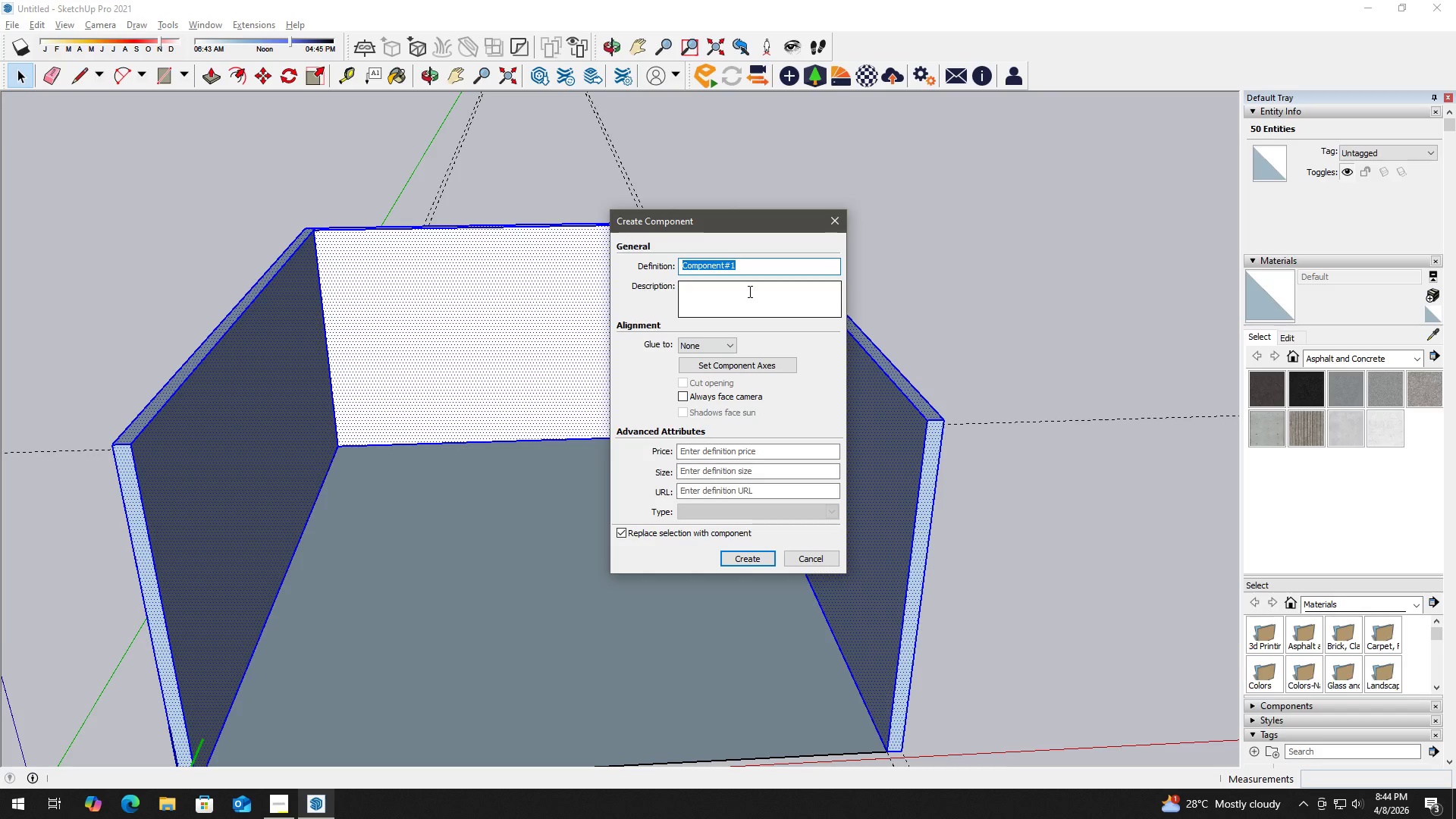 
type(Wall)
 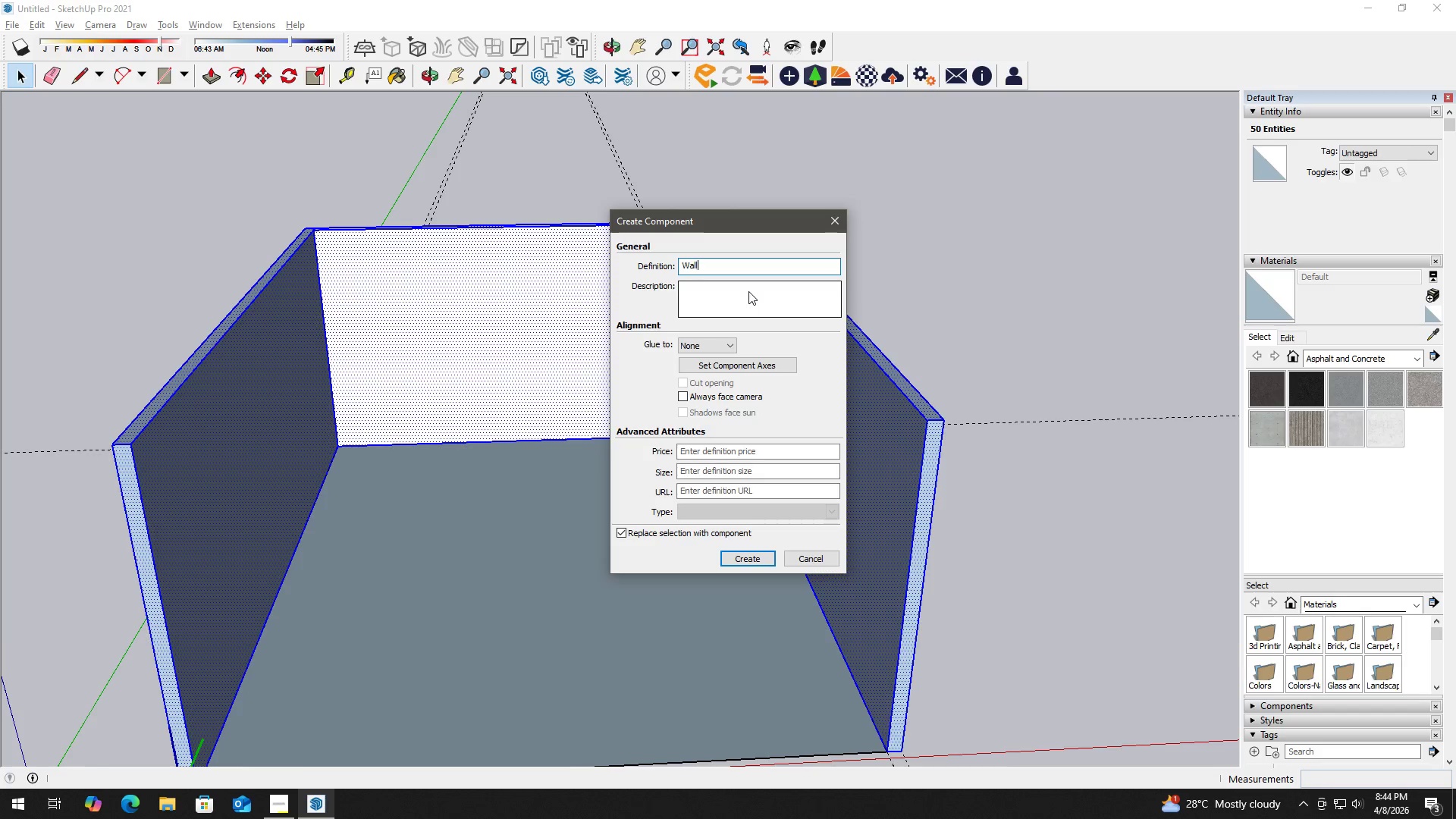 
key(Enter)
 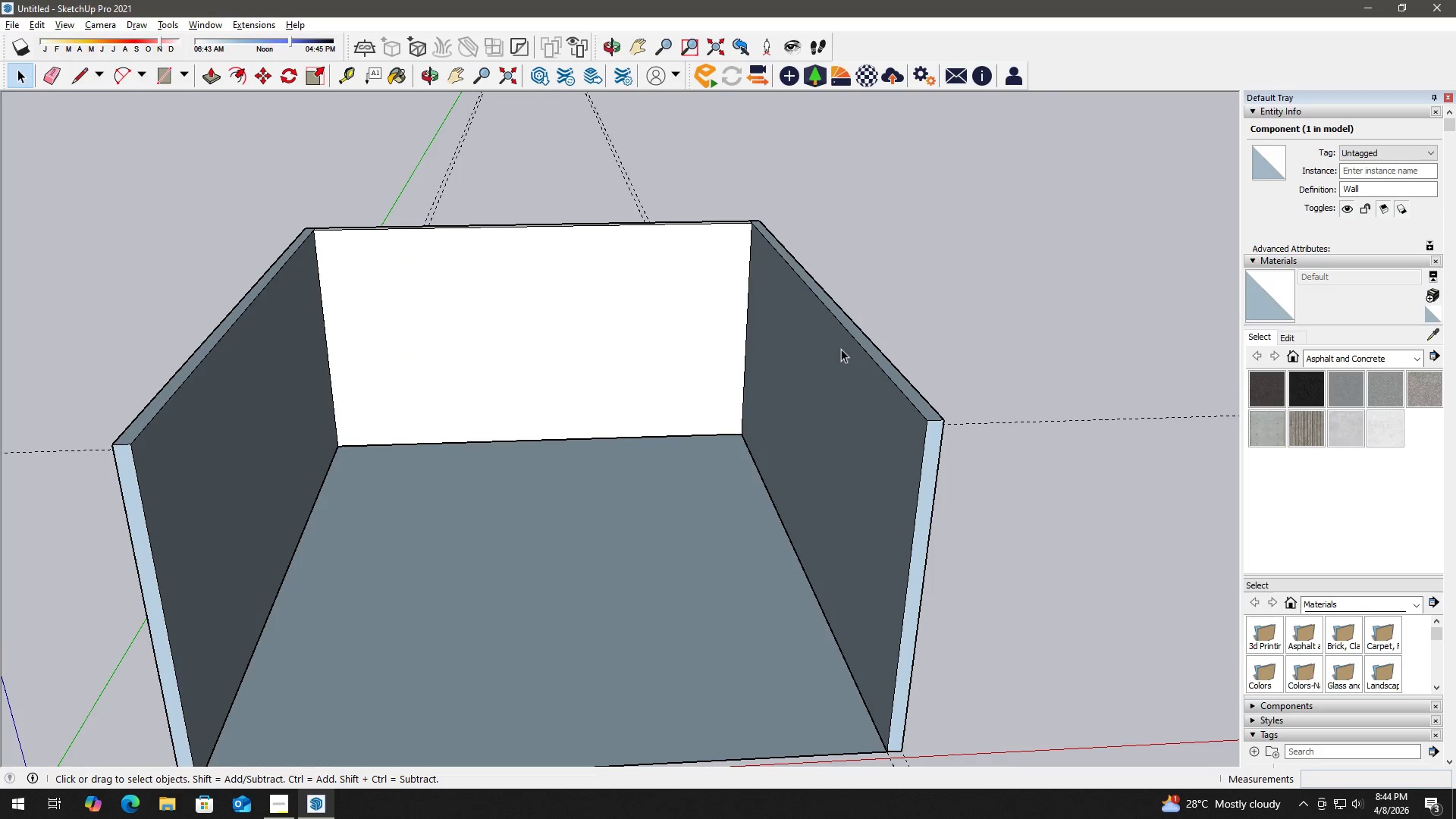 
key(E)
 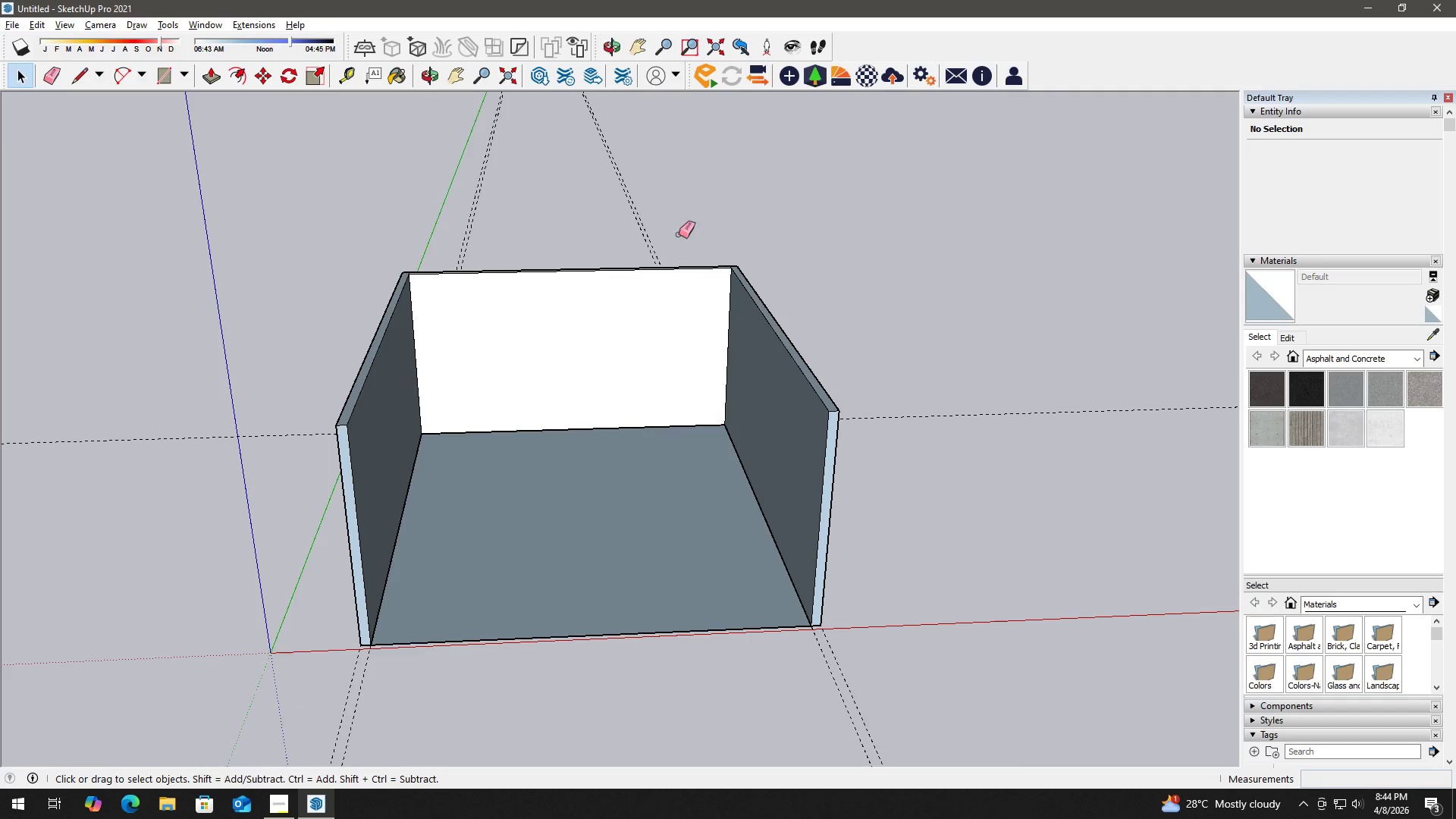 
left_click_drag(start_coordinate=[679, 233], to_coordinate=[452, 213])
 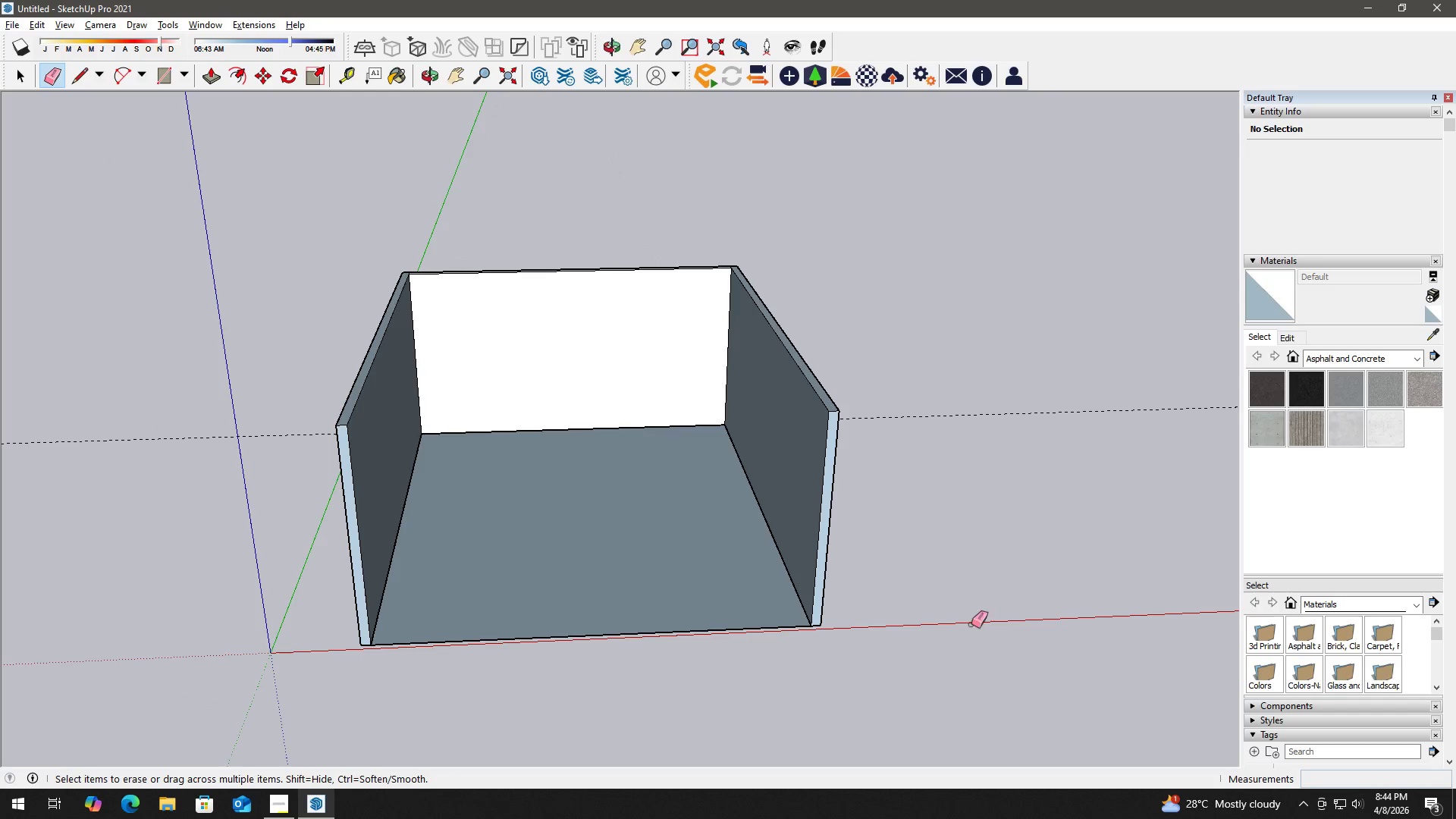 
scroll: coordinate [679, 386], scroll_direction: down, amount: 3.0
 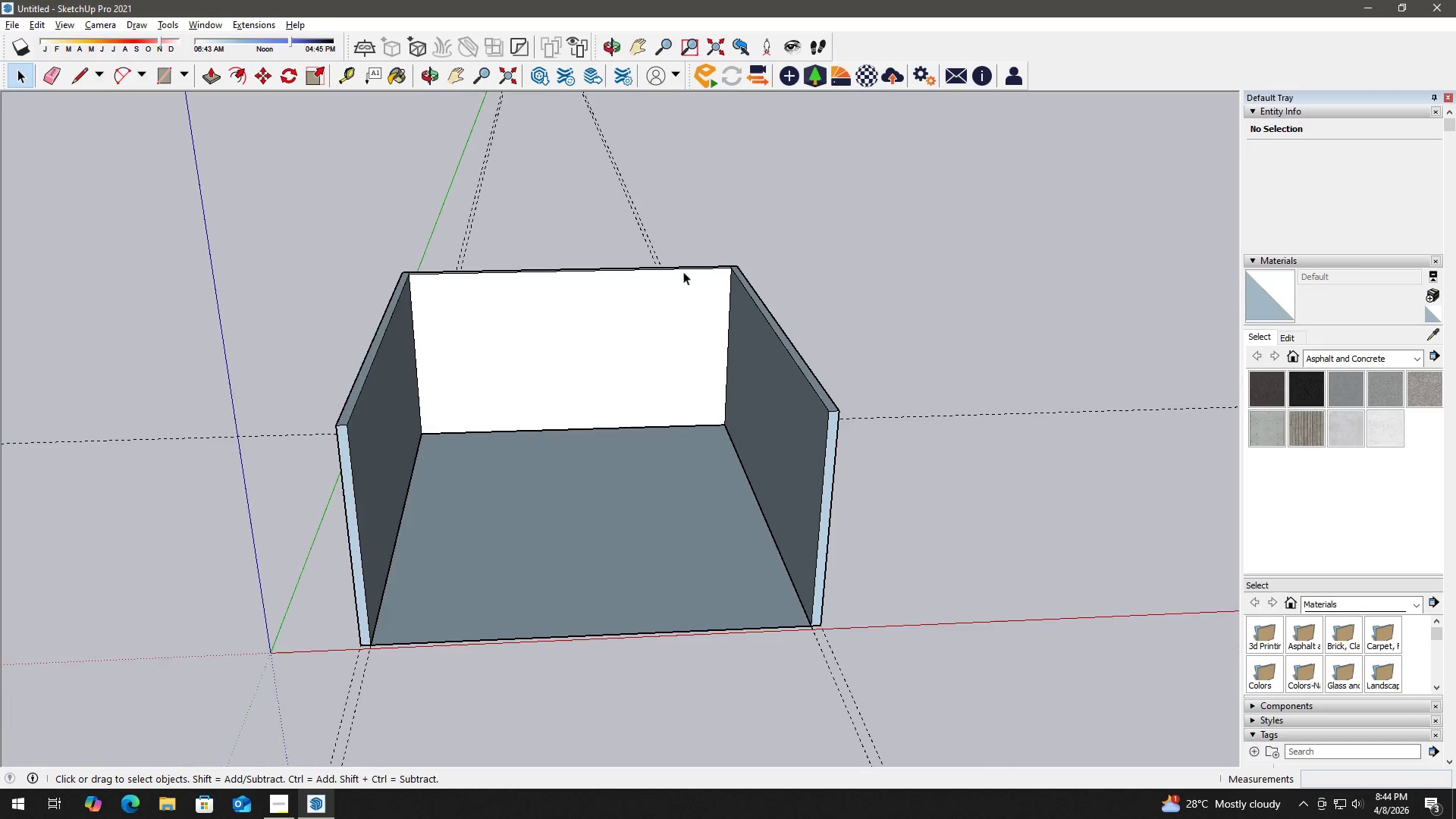 
left_click_drag(start_coordinate=[985, 654], to_coordinate=[946, 382])
 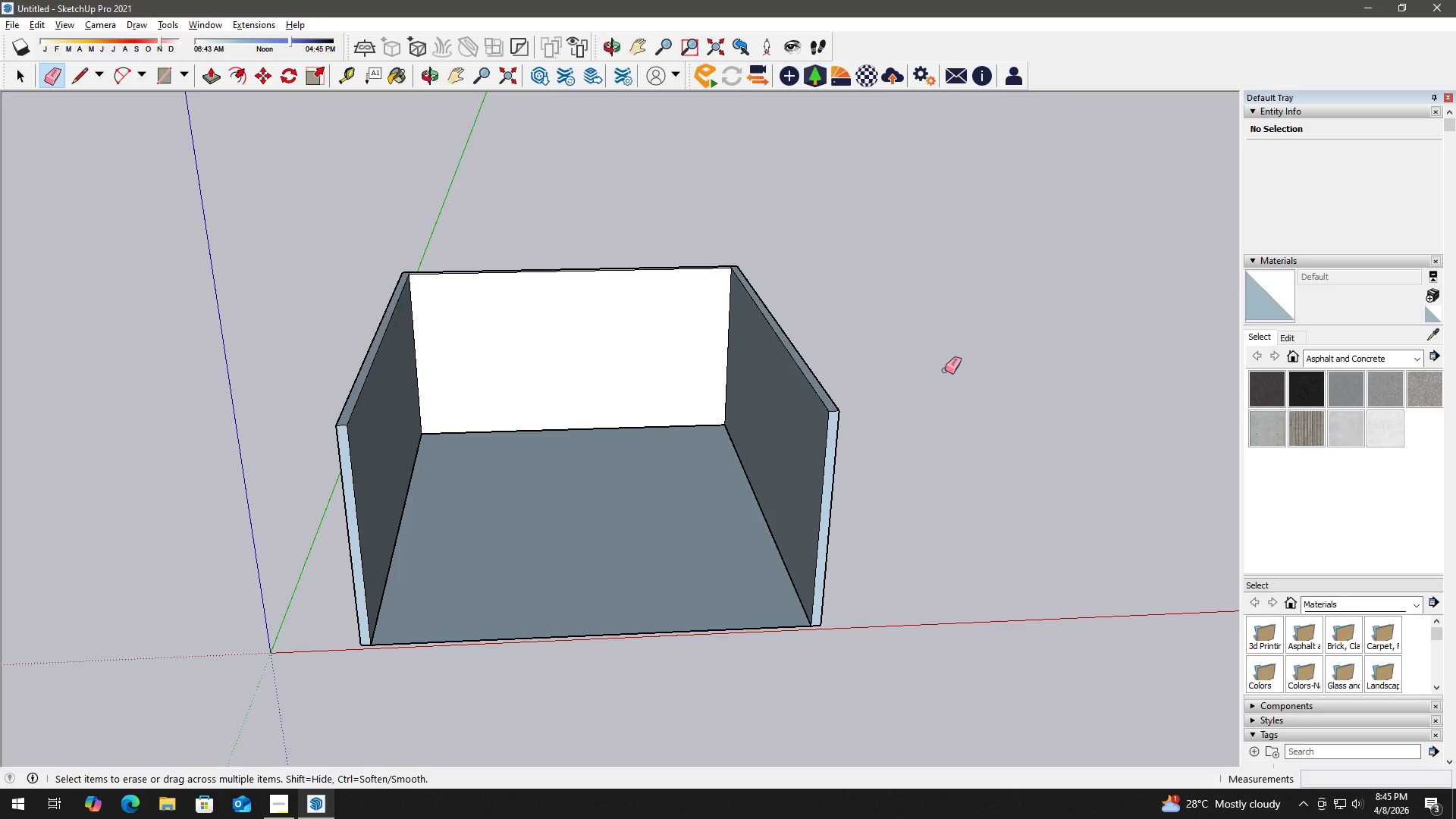 
wait(32.48)
 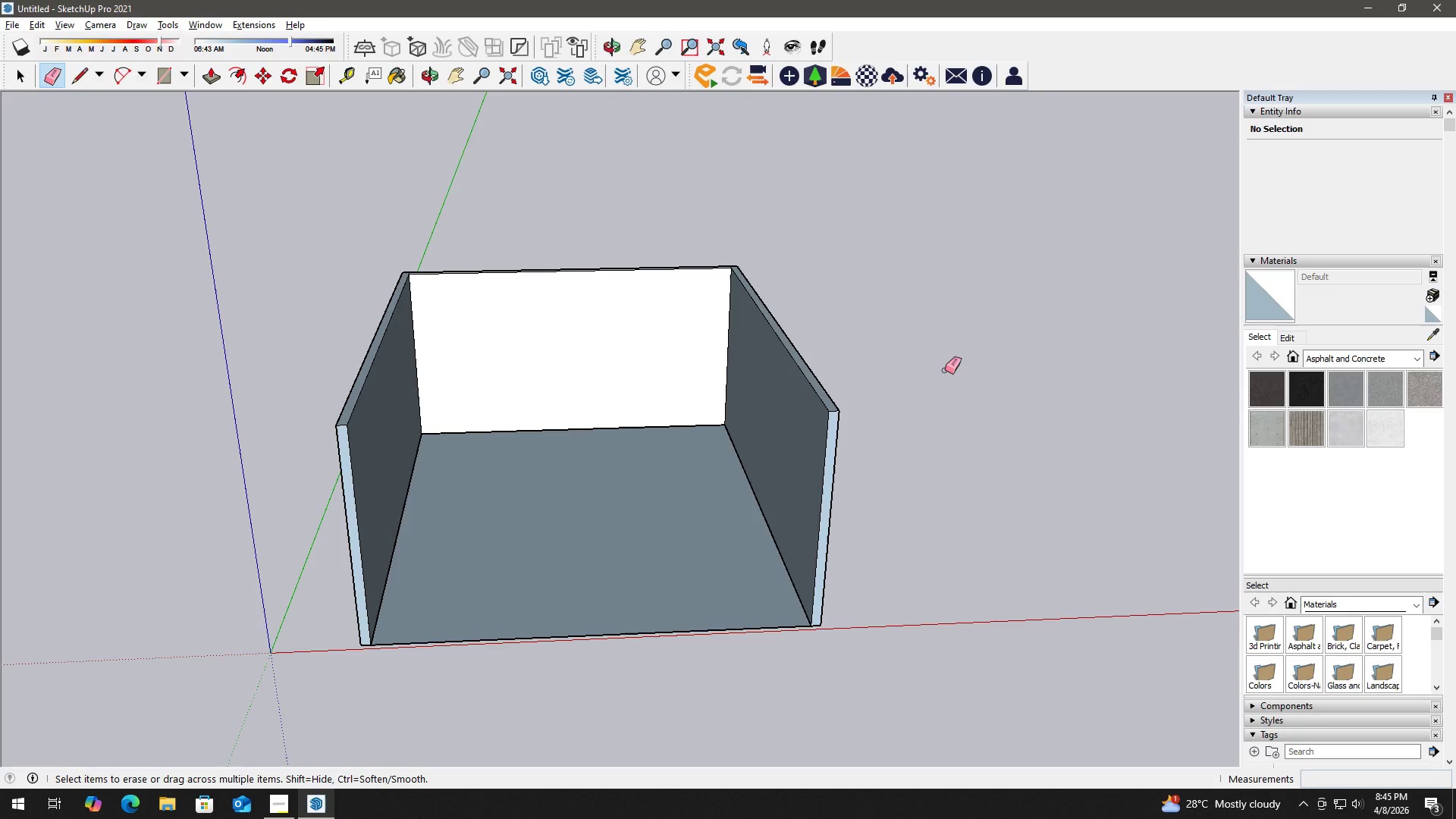 
key(Space)
 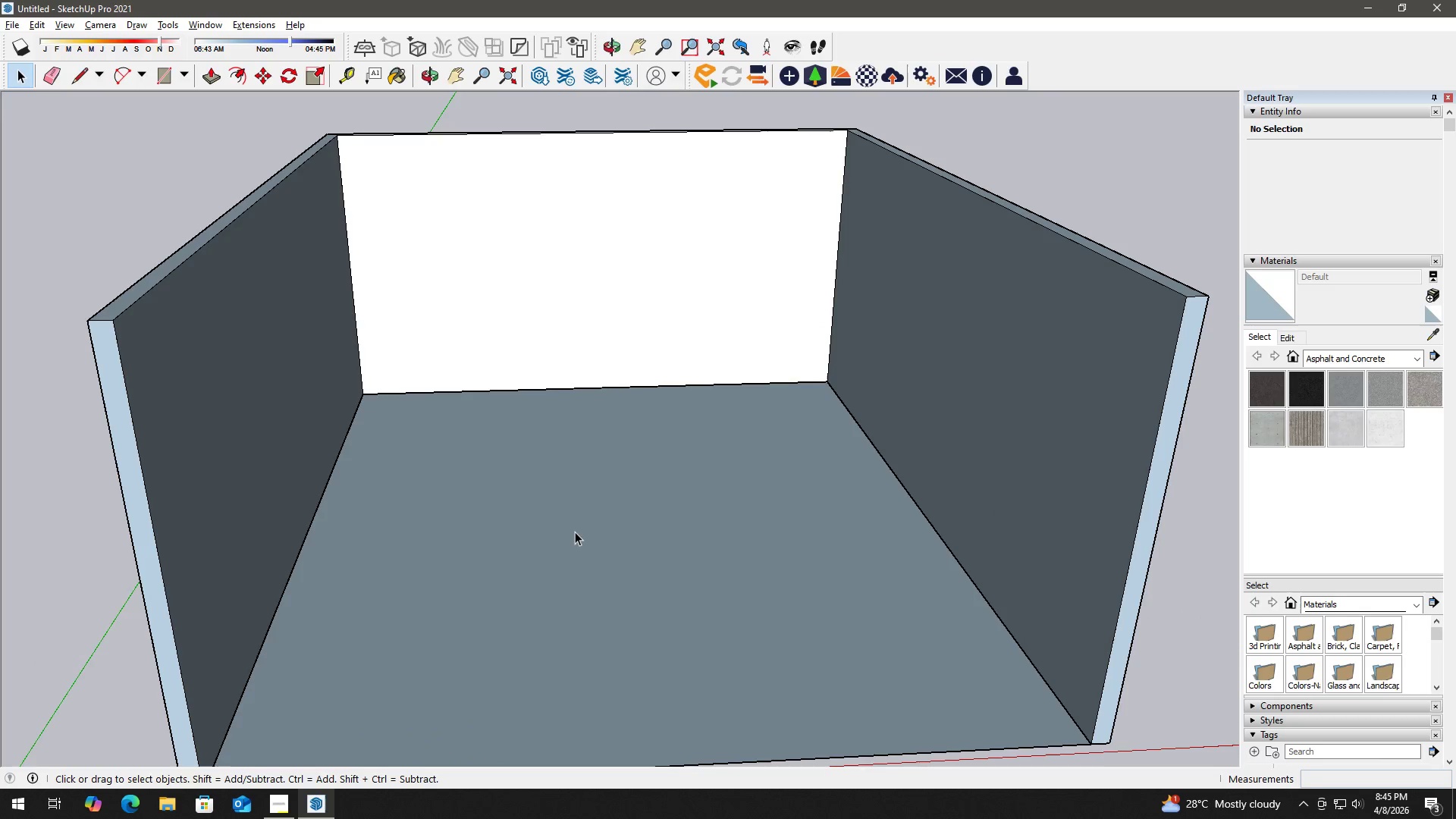 
scroll: coordinate [548, 550], scroll_direction: up, amount: 5.0
 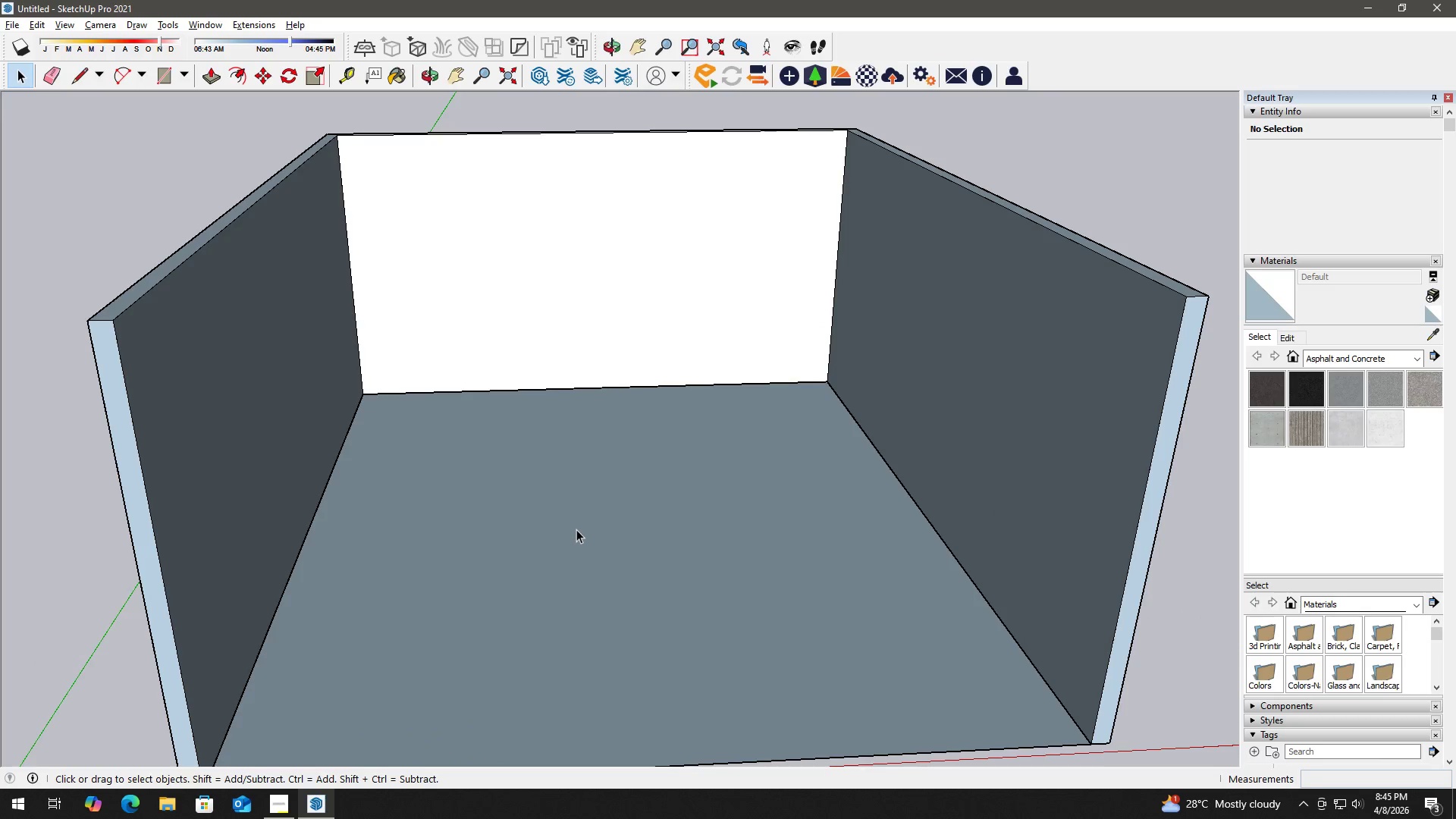 
scroll: coordinate [519, 507], scroll_direction: down, amount: 6.0
 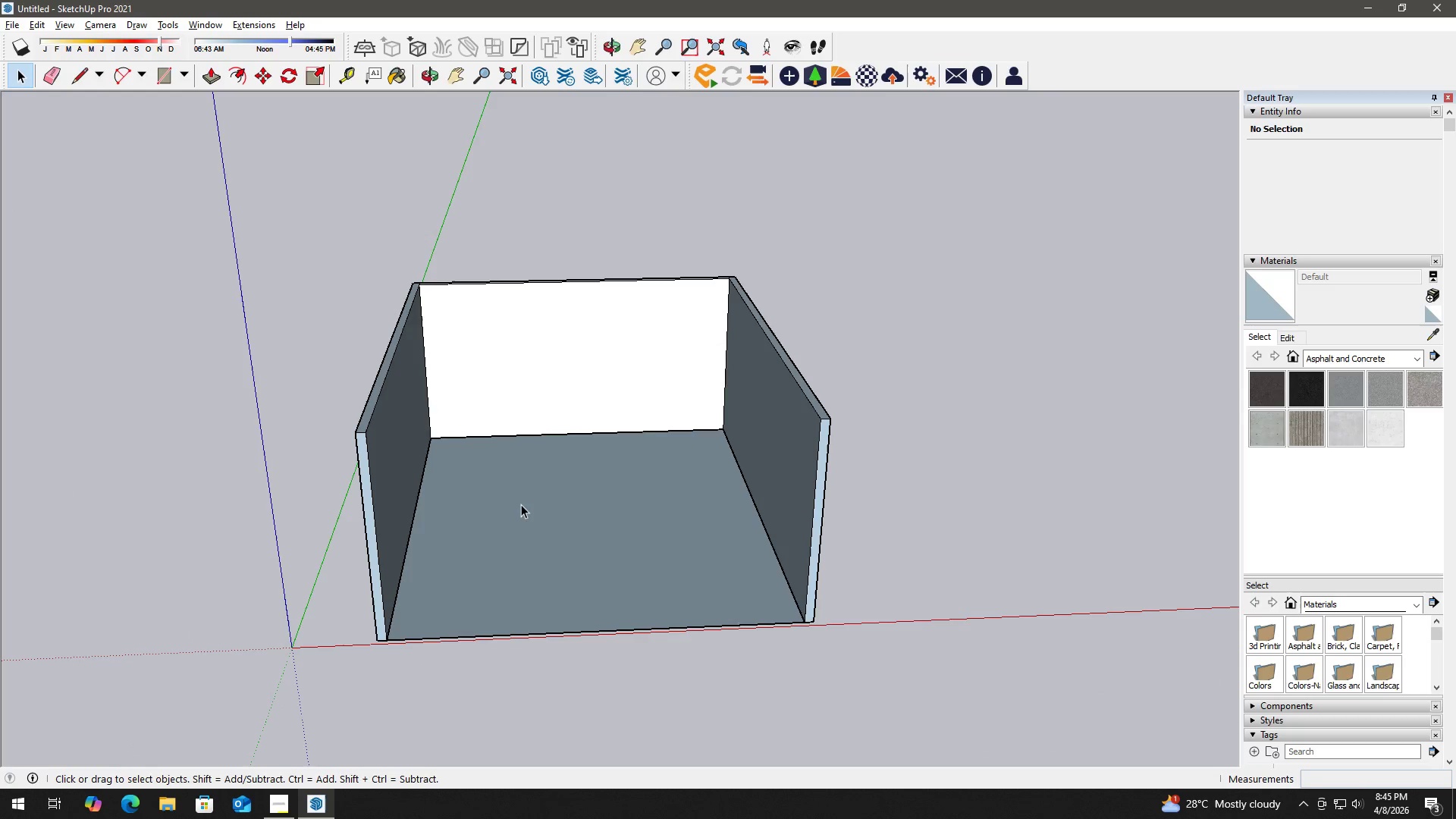 
key(T)
 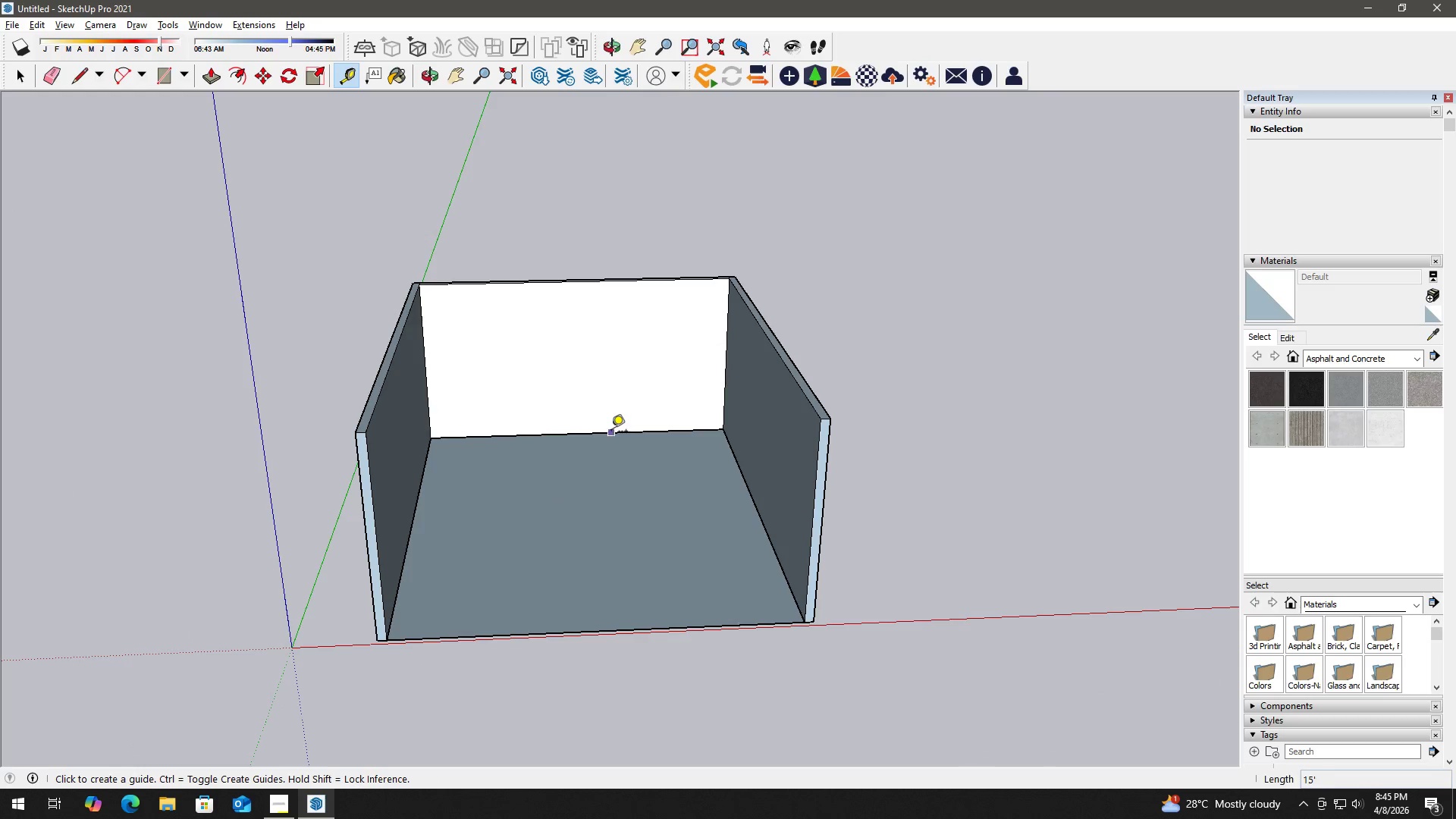 
left_click([611, 432])
 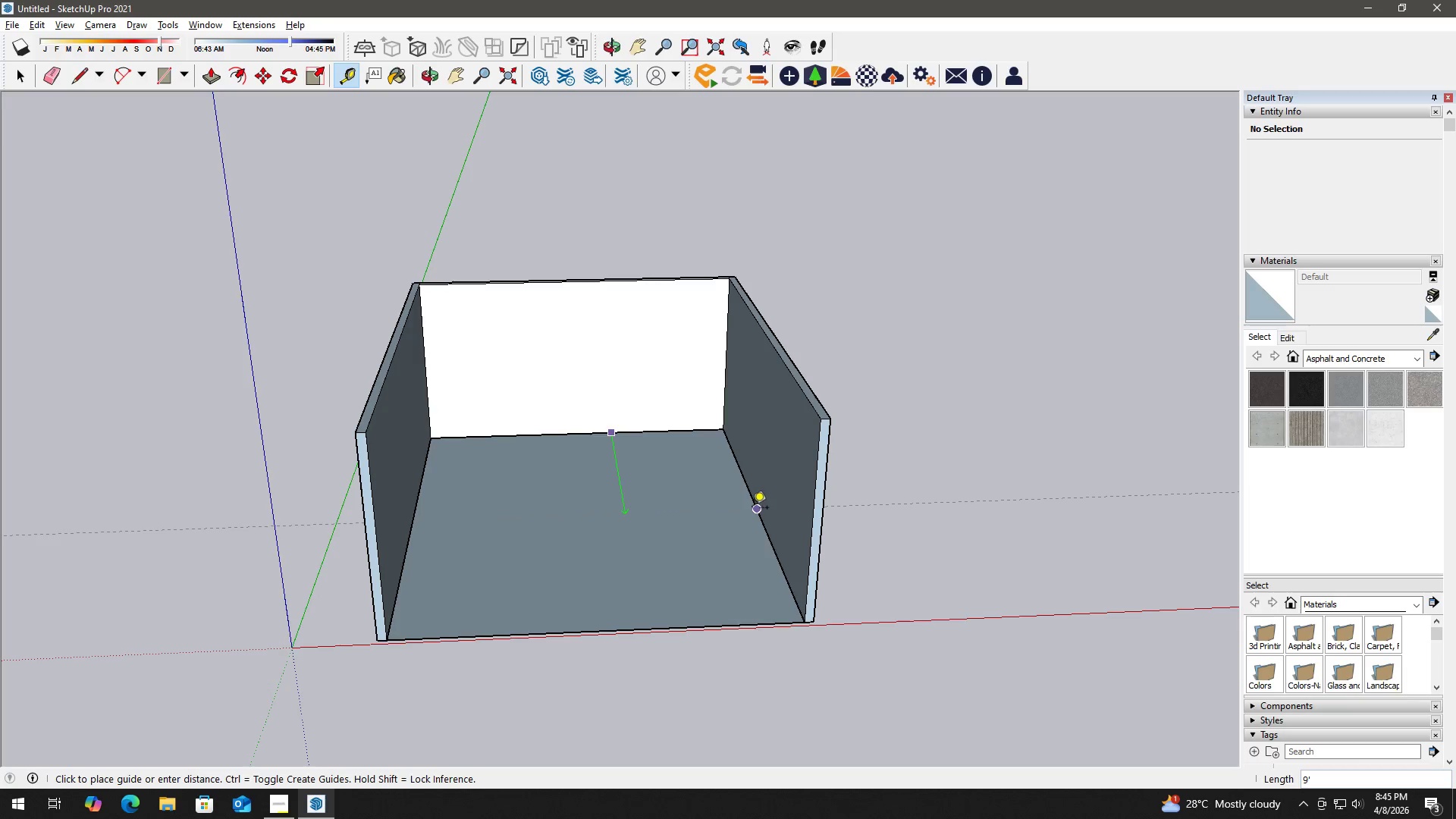 
left_click([752, 509])
 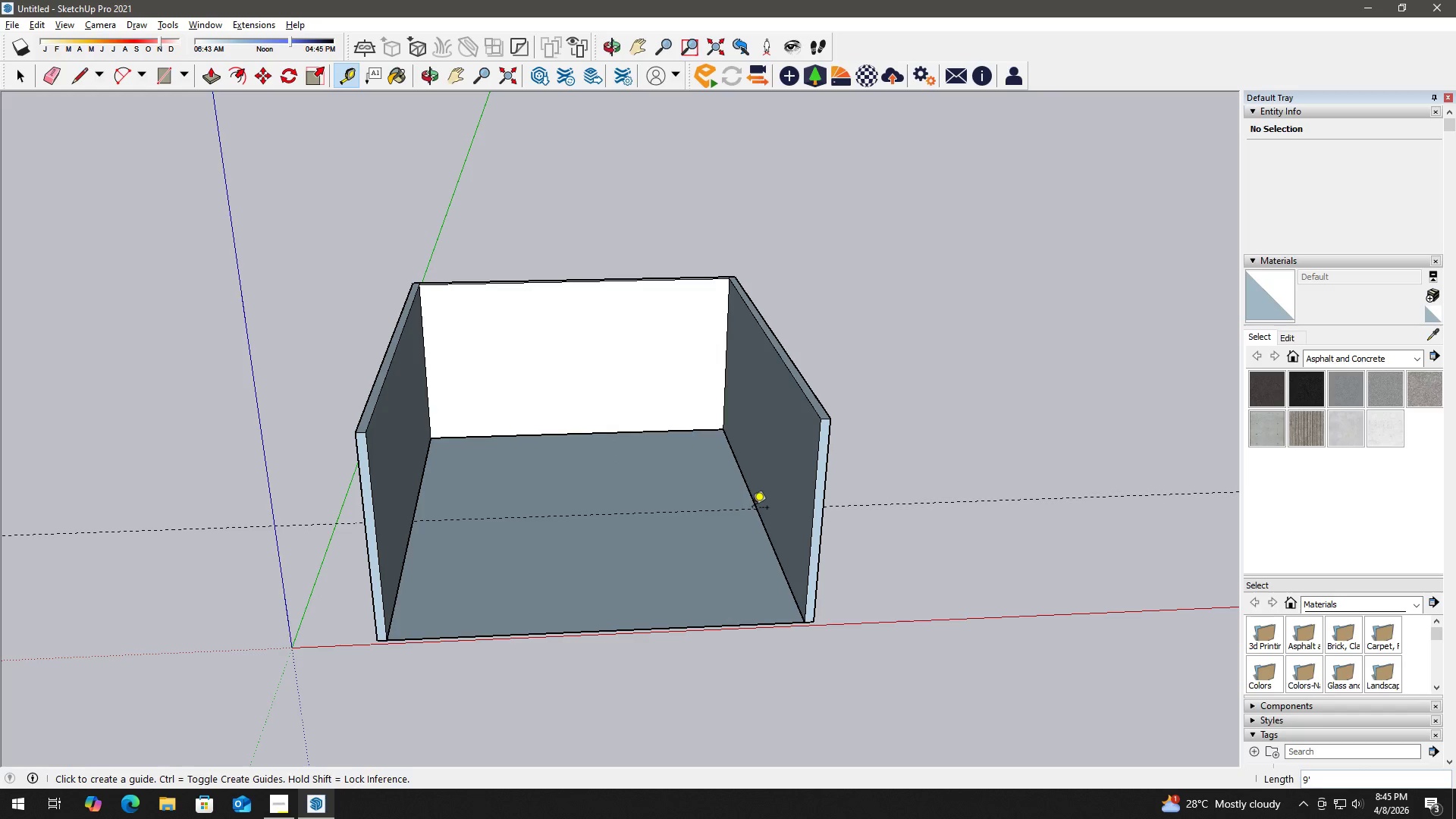 
key(Space)
 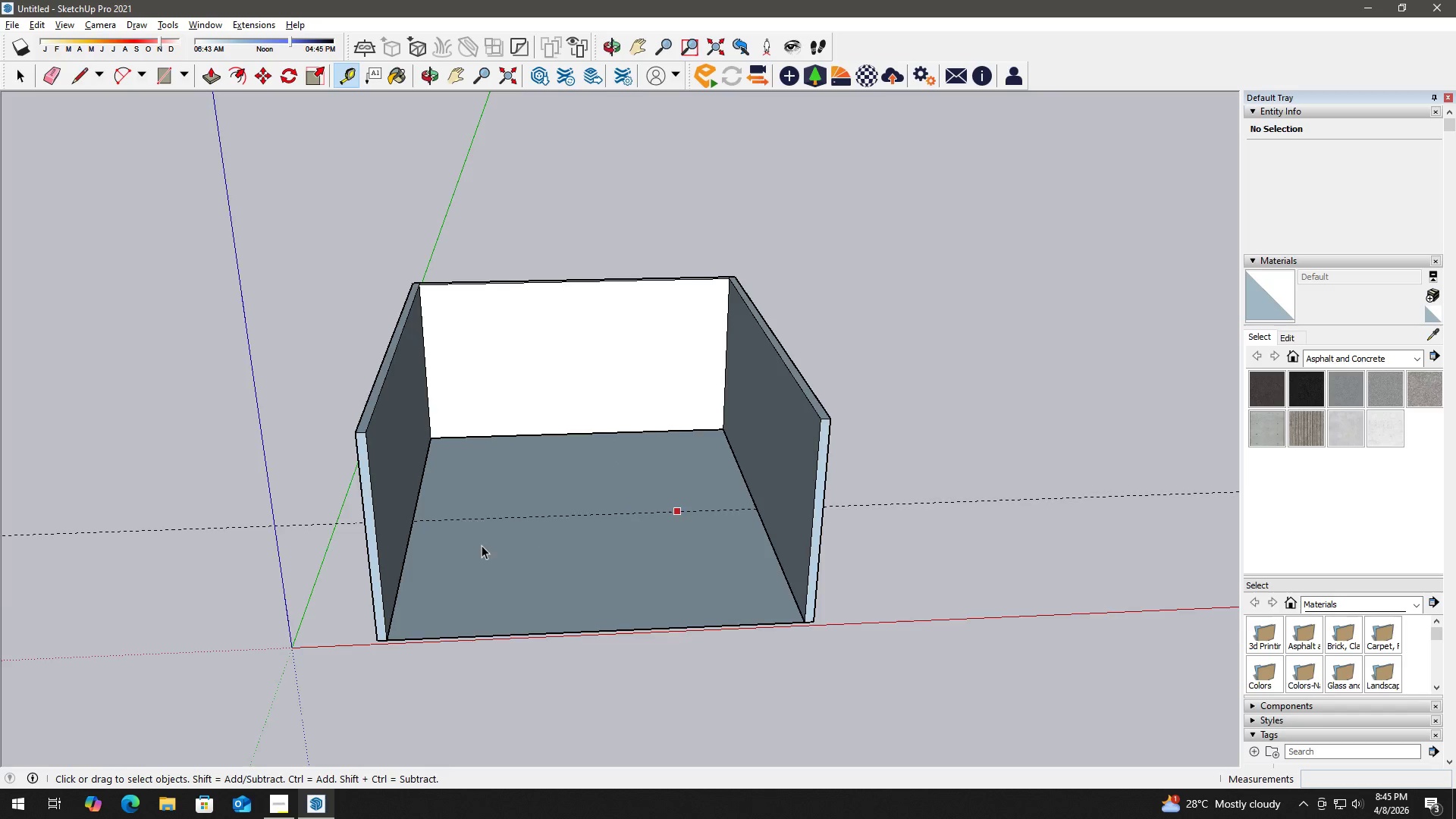 
key(T)
 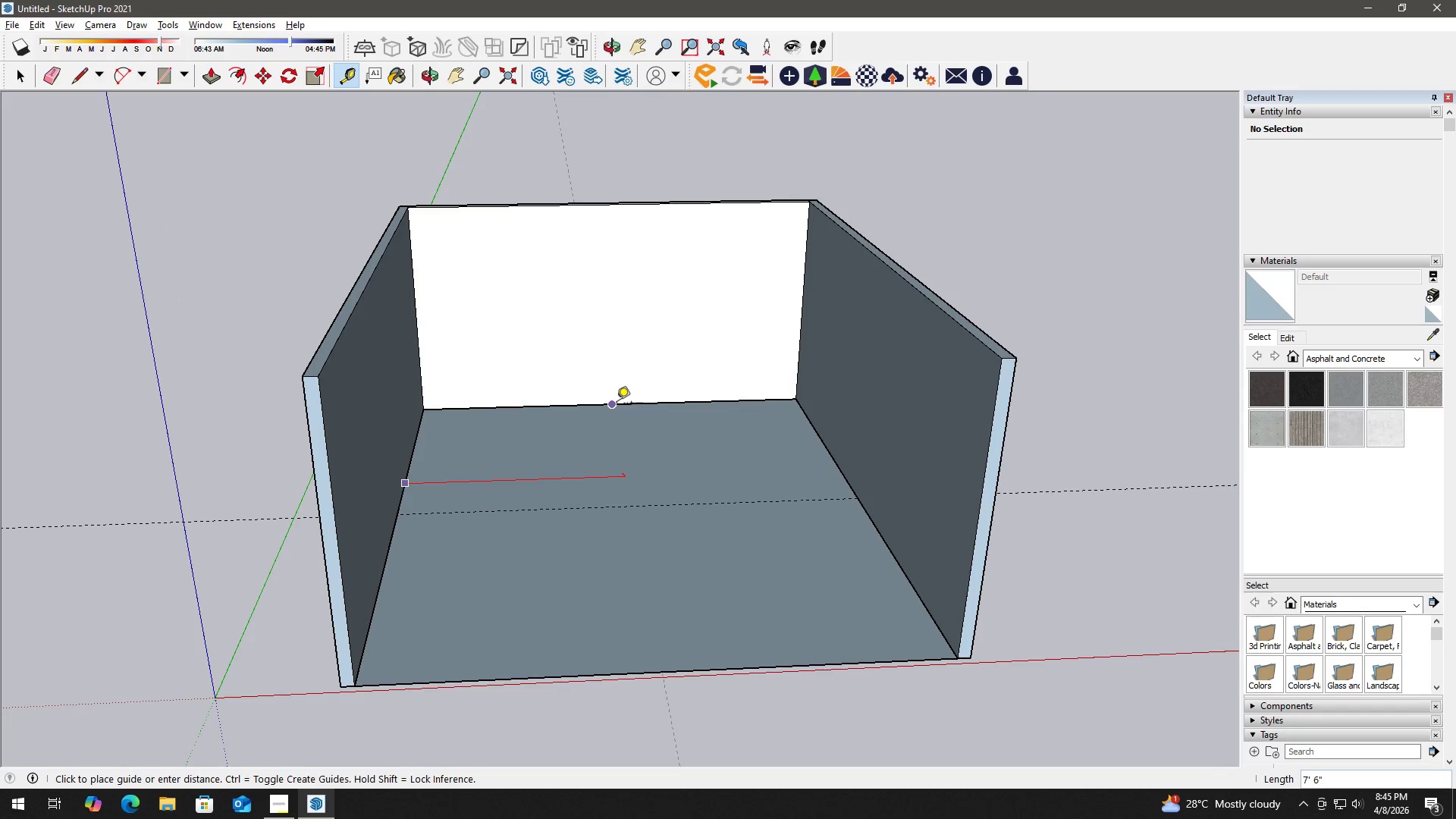 
scroll: coordinate [446, 532], scroll_direction: up, amount: 3.0
 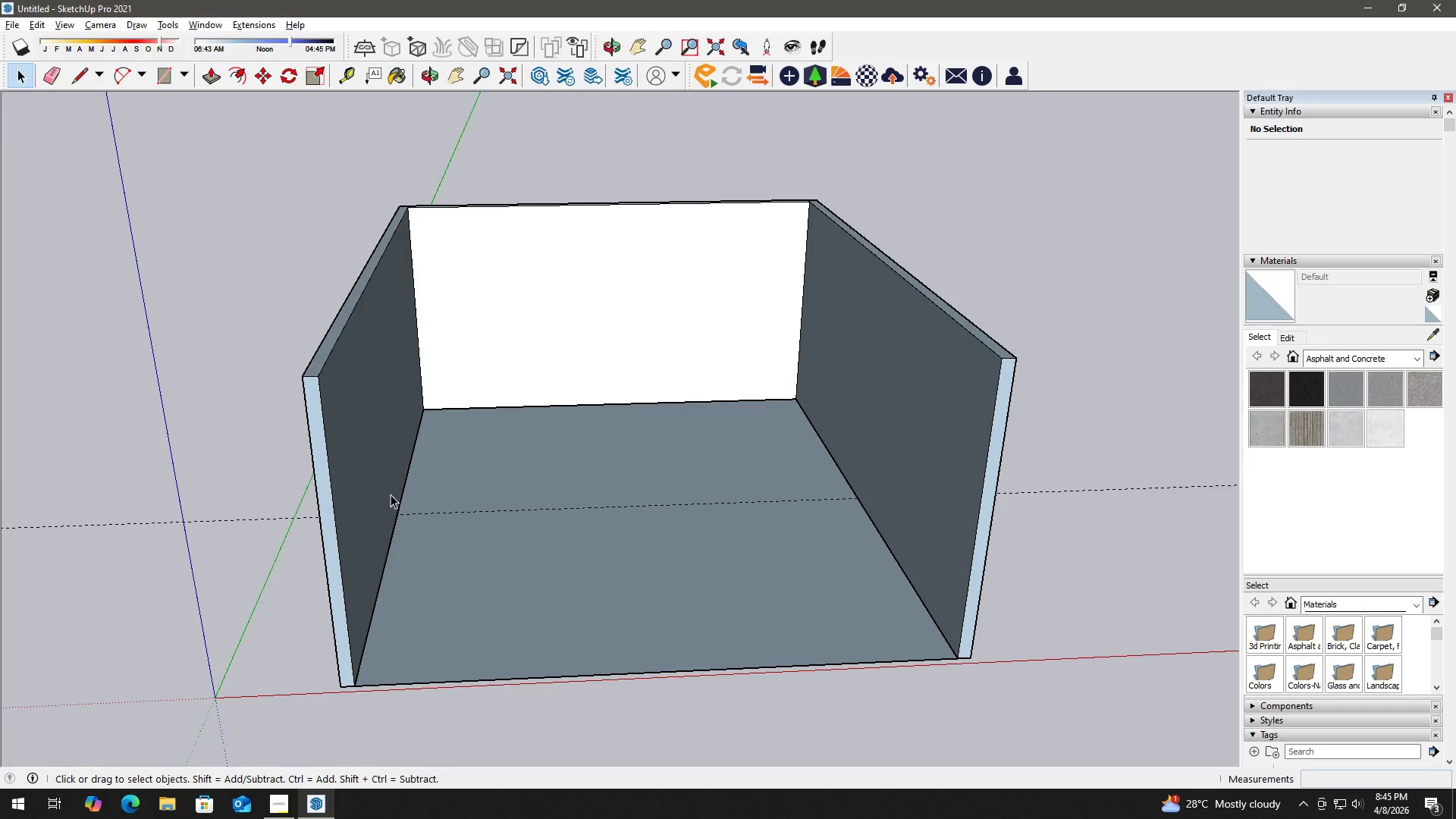 
left_click([617, 404])
 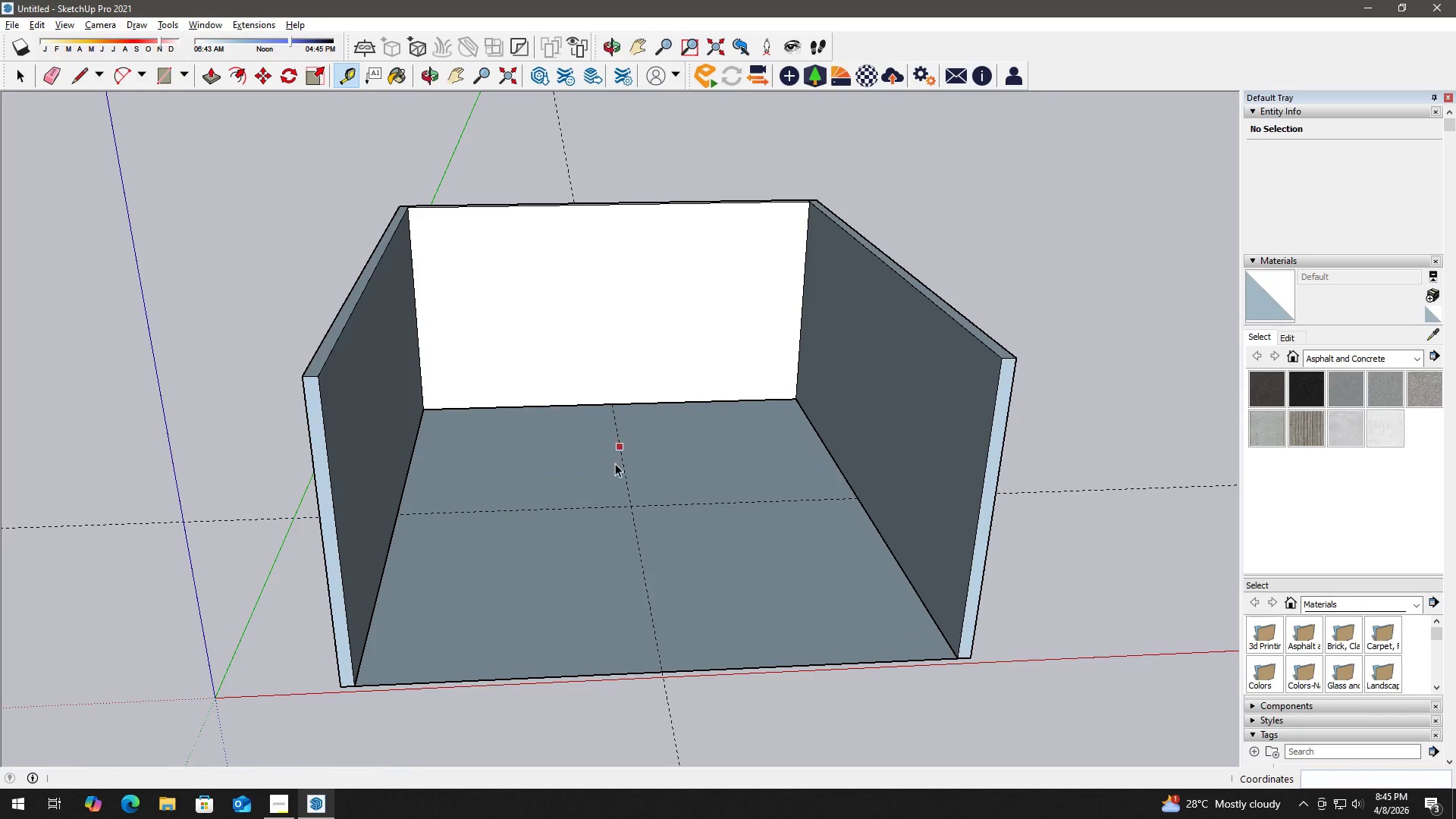 
key(Space)
 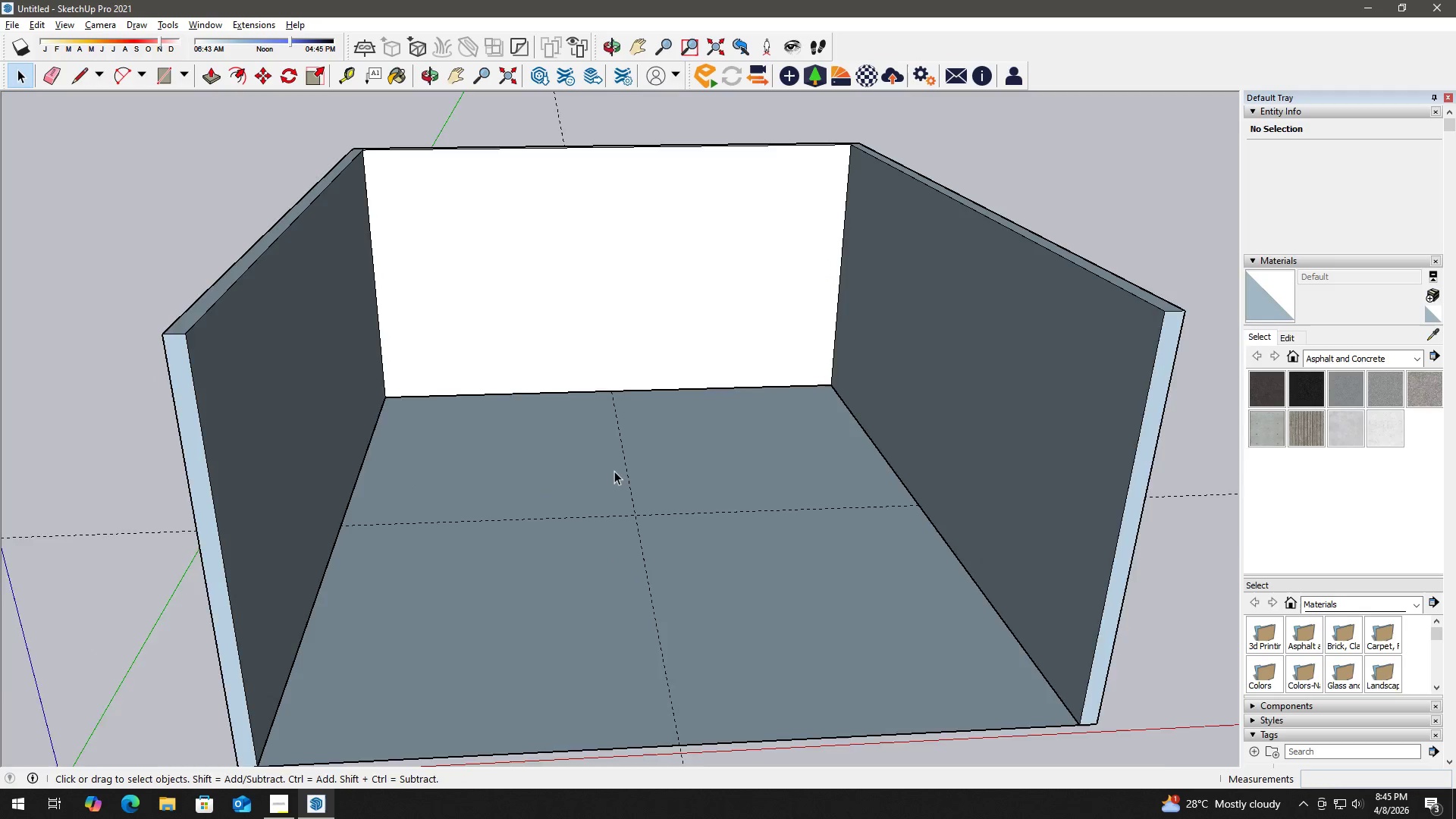 
key(C)
 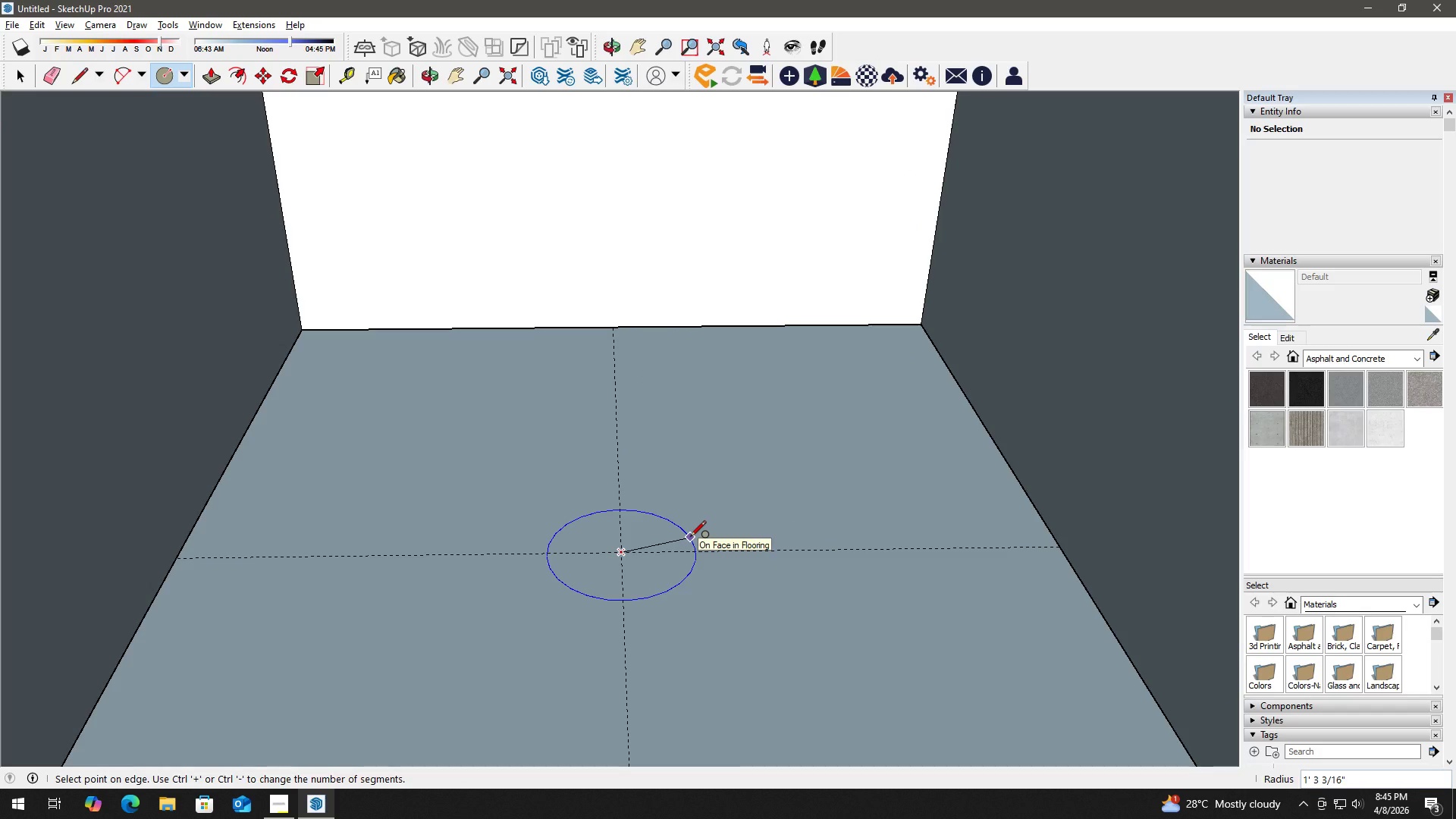 
scroll: coordinate [628, 545], scroll_direction: up, amount: 6.0
 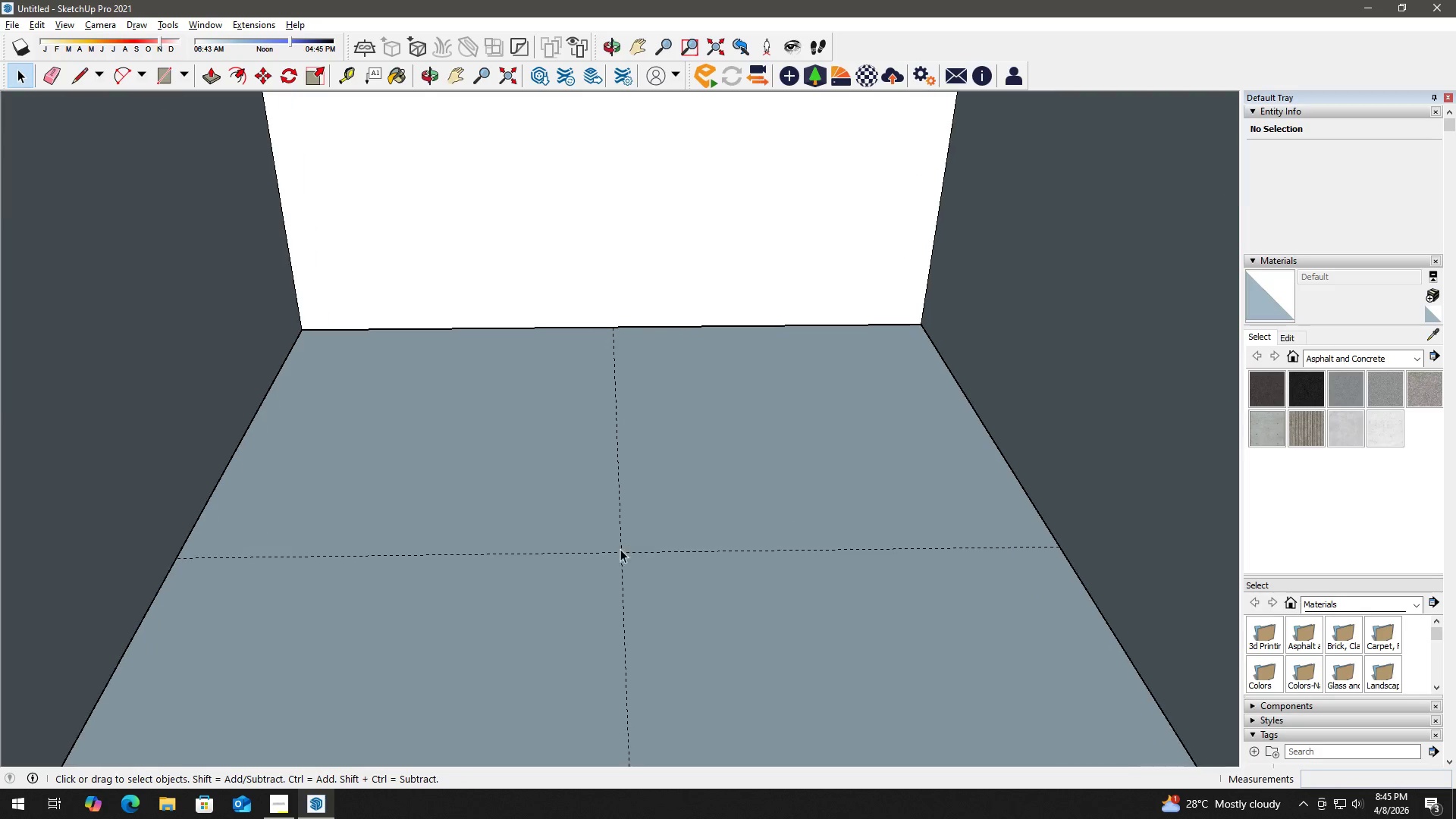 
key(Numpad2)
 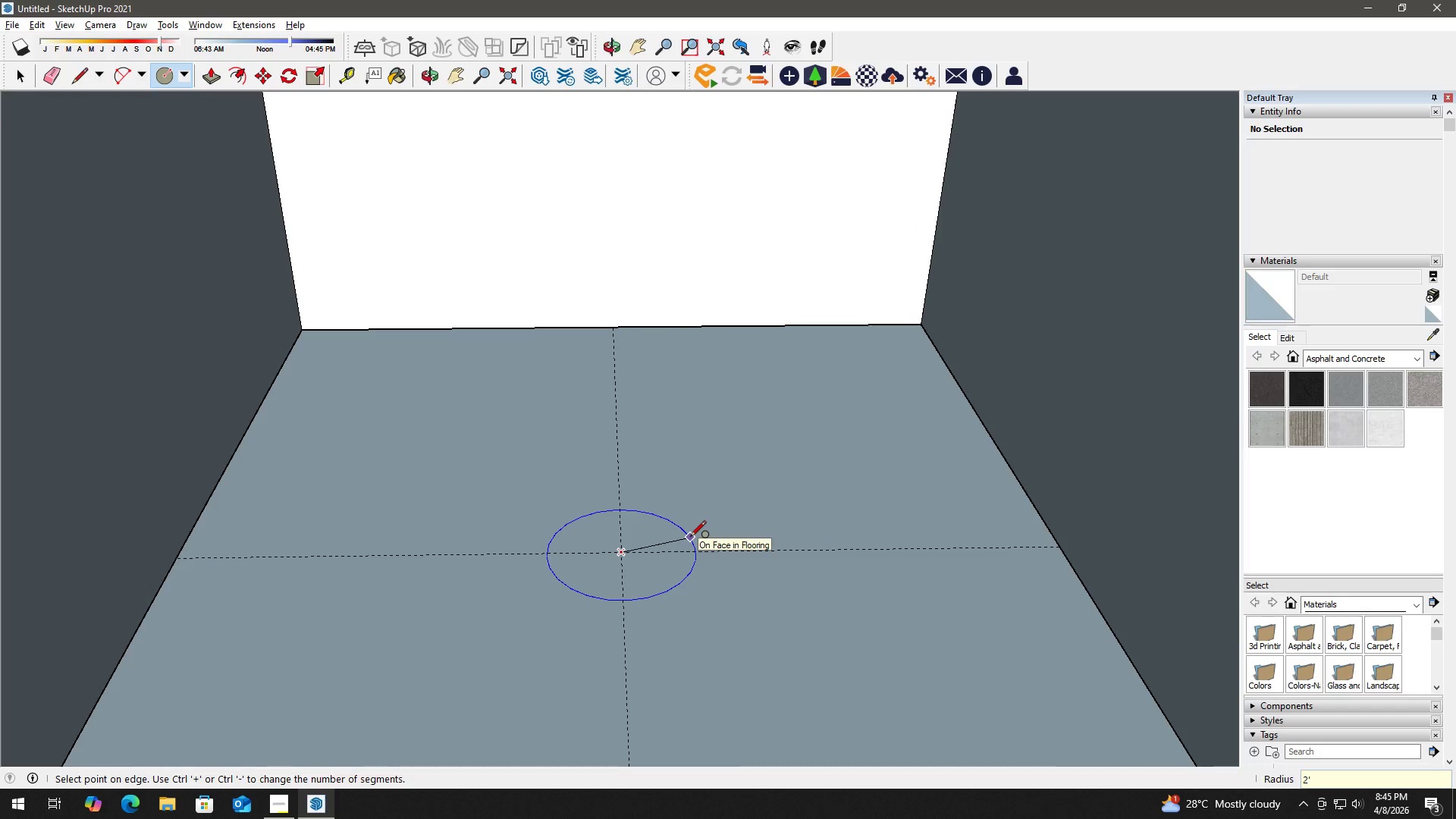 
key(Quote)
 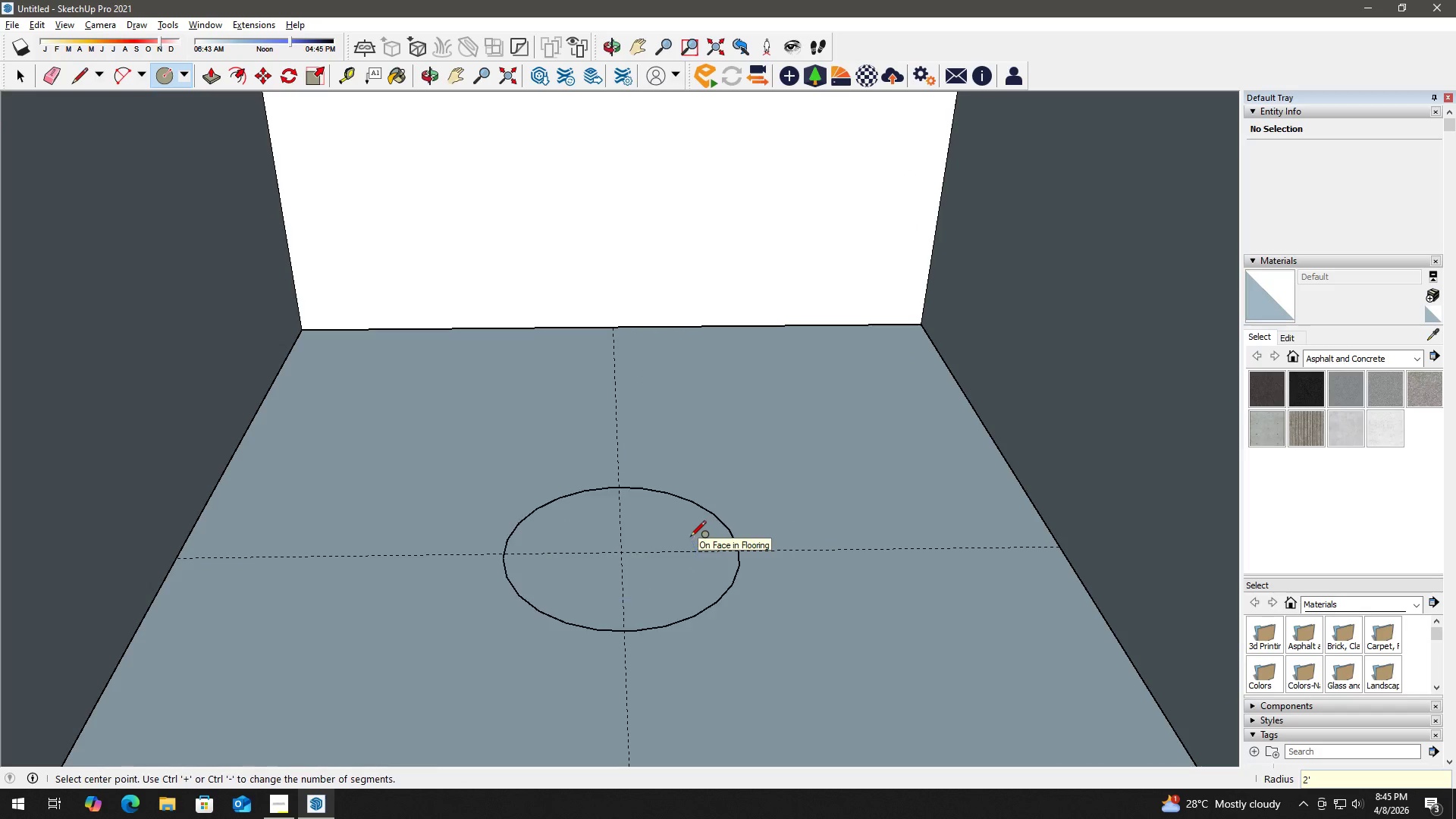 
key(Enter)
 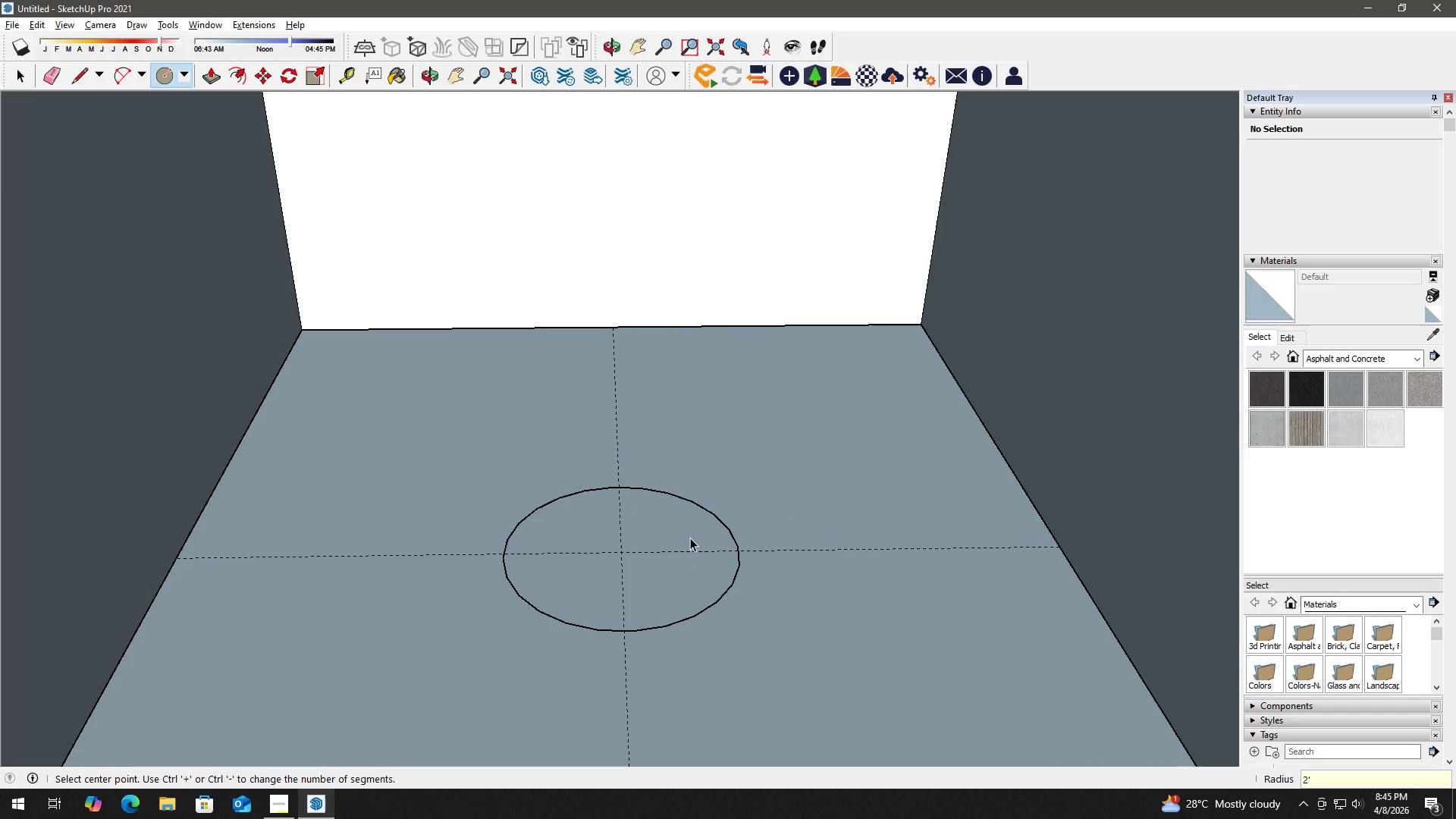 
key(Space)
 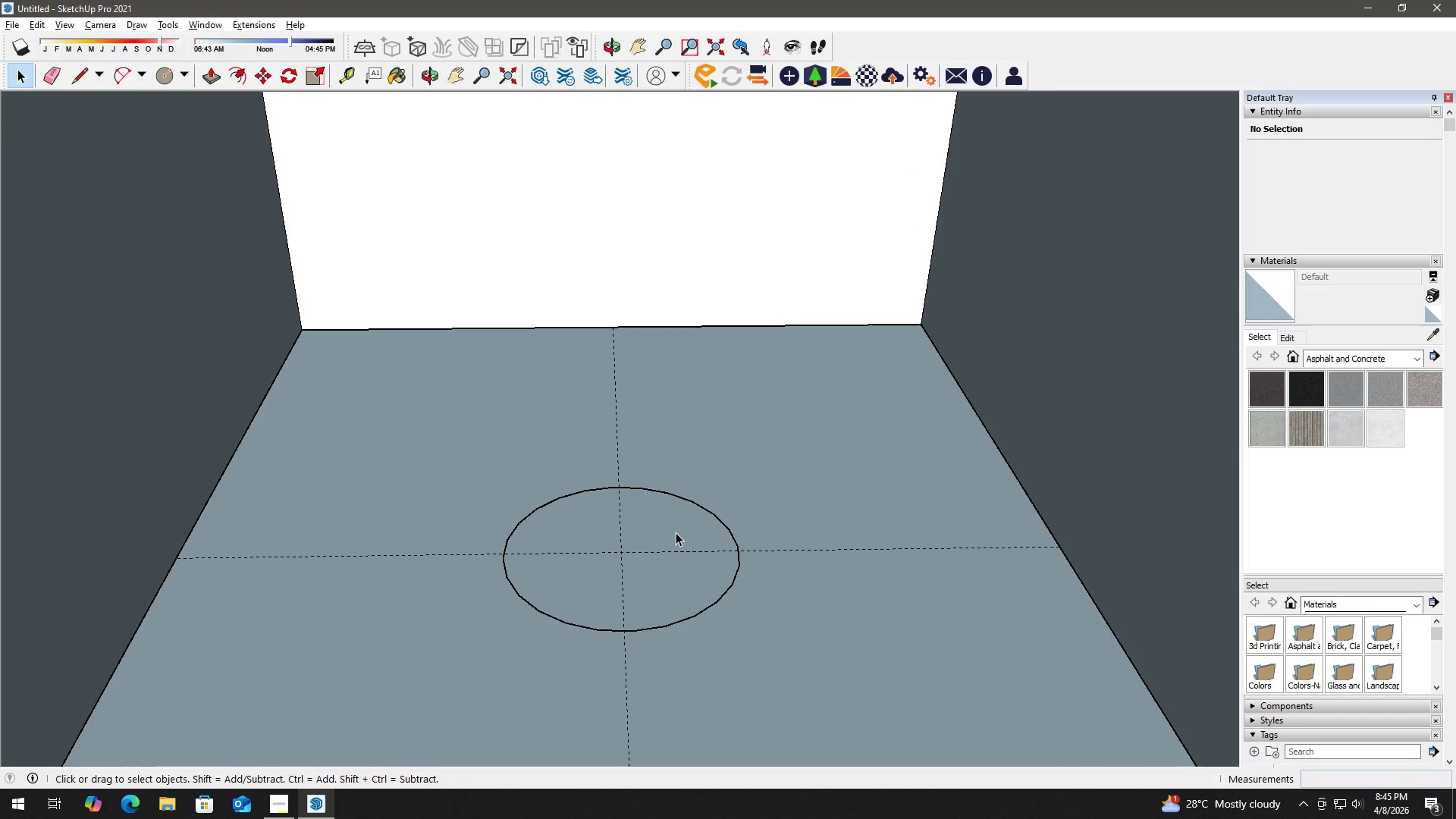 
left_click([673, 531])
 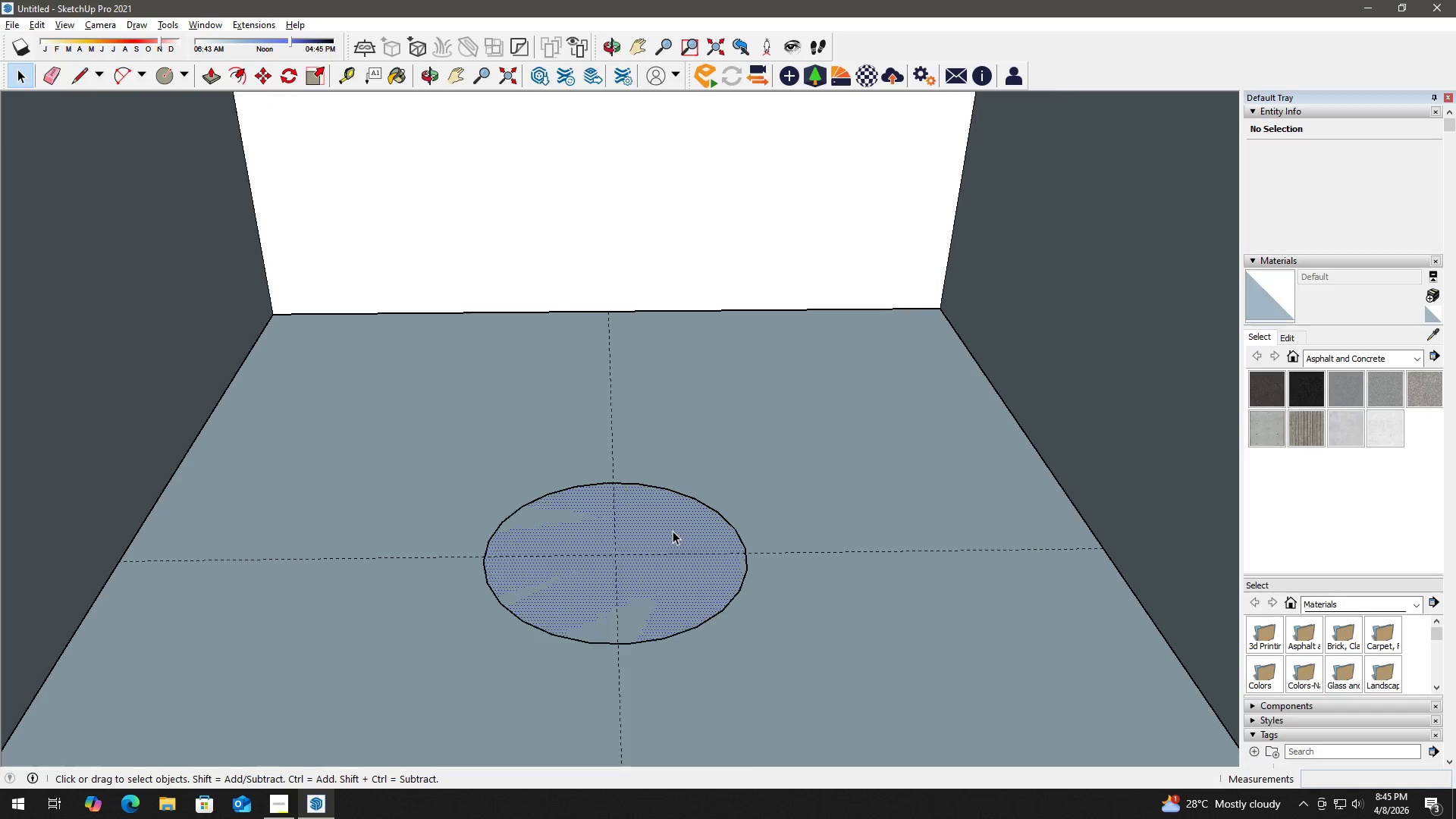 
scroll: coordinate [673, 531], scroll_direction: up, amount: 2.0
 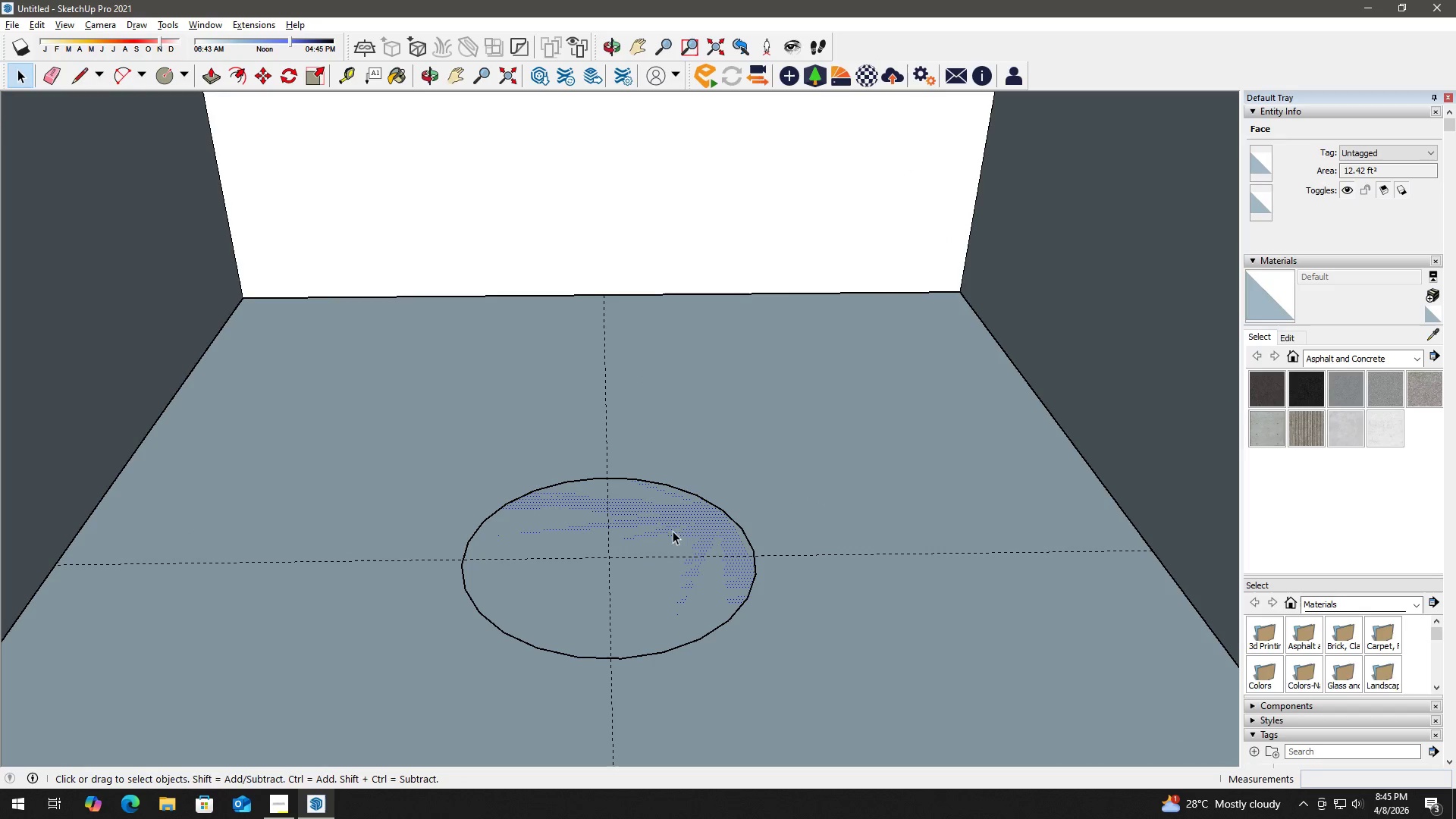 
key(P)
 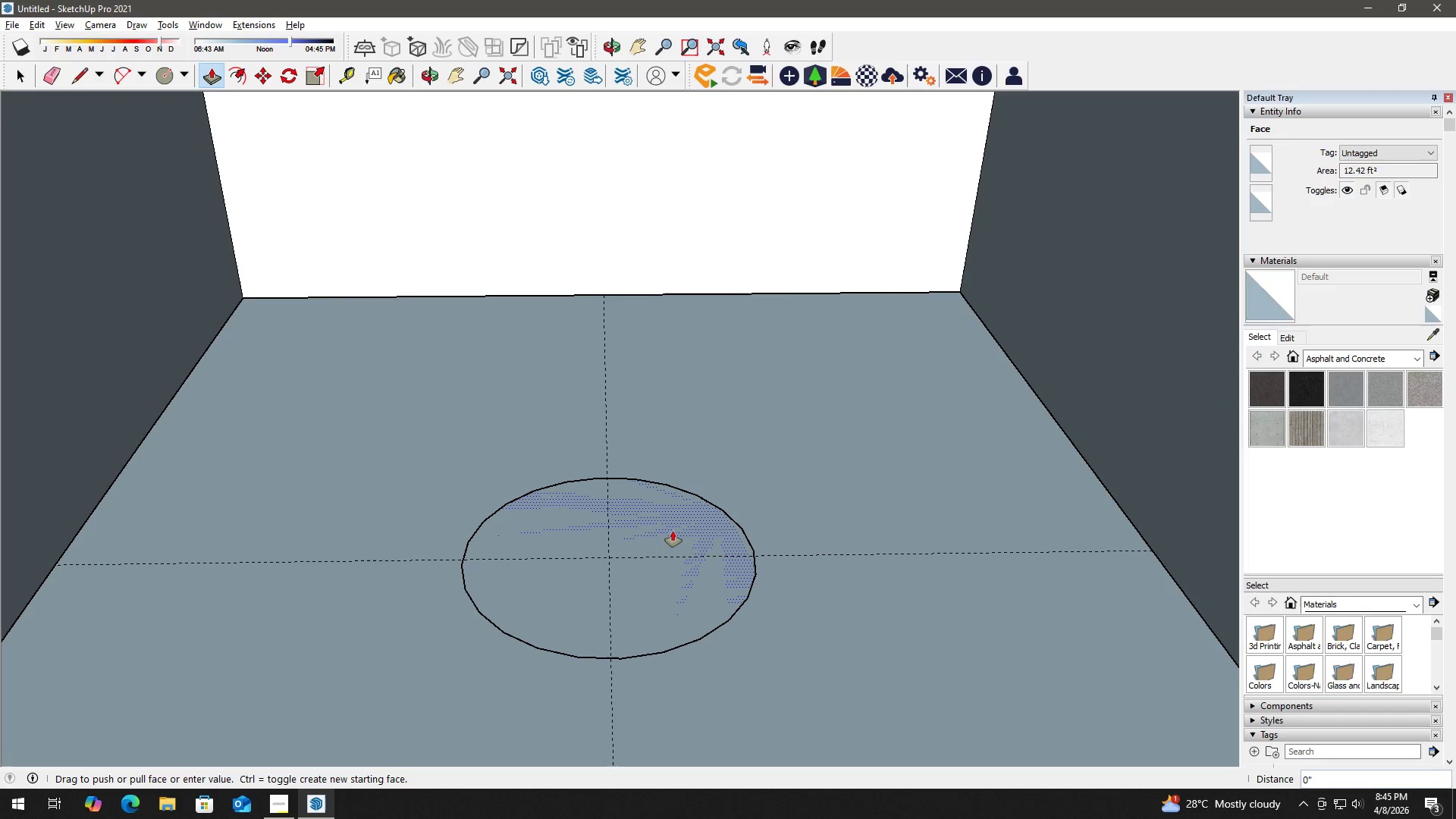 
left_click([673, 531])
 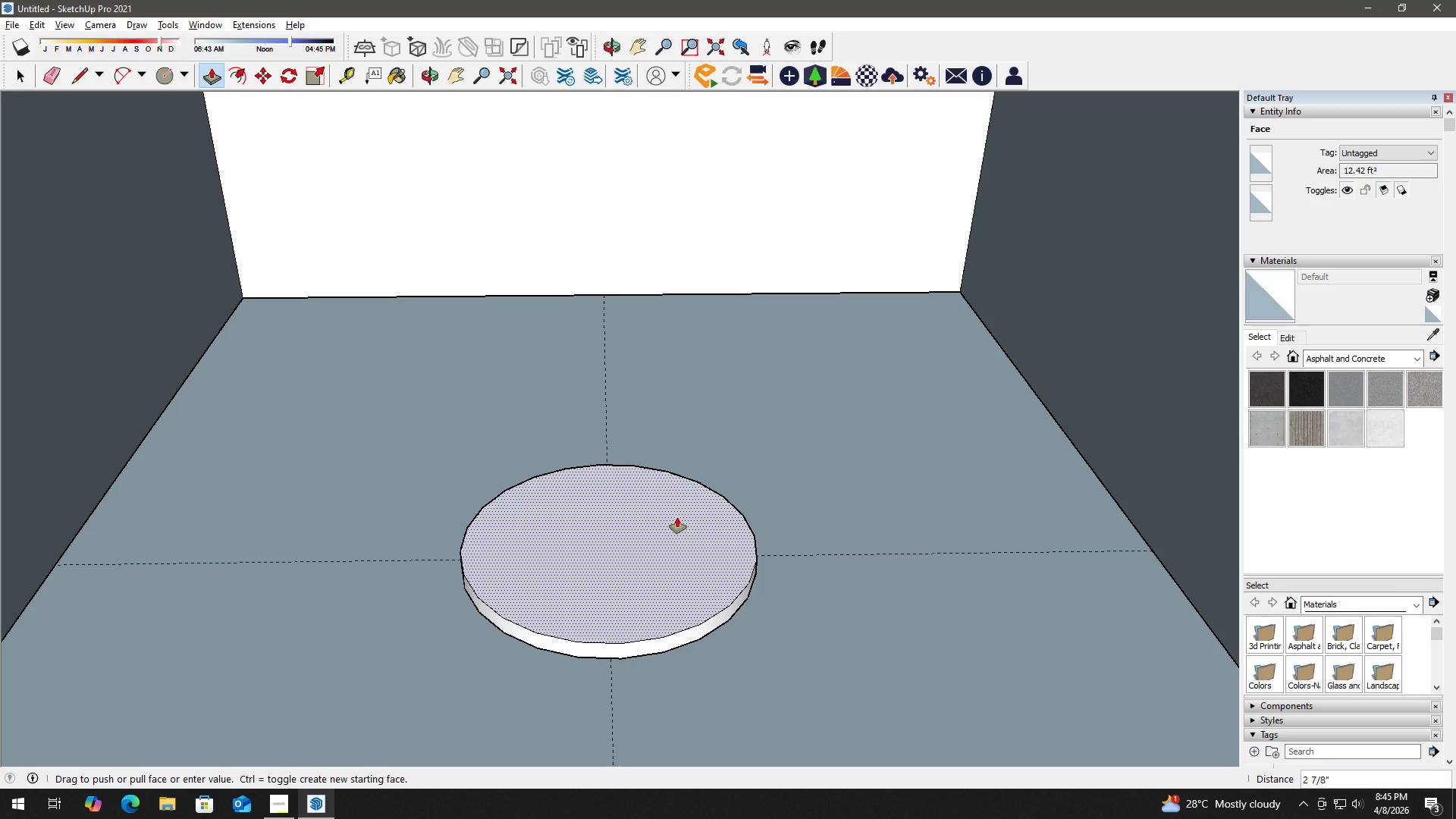 
key(Numpad1)
 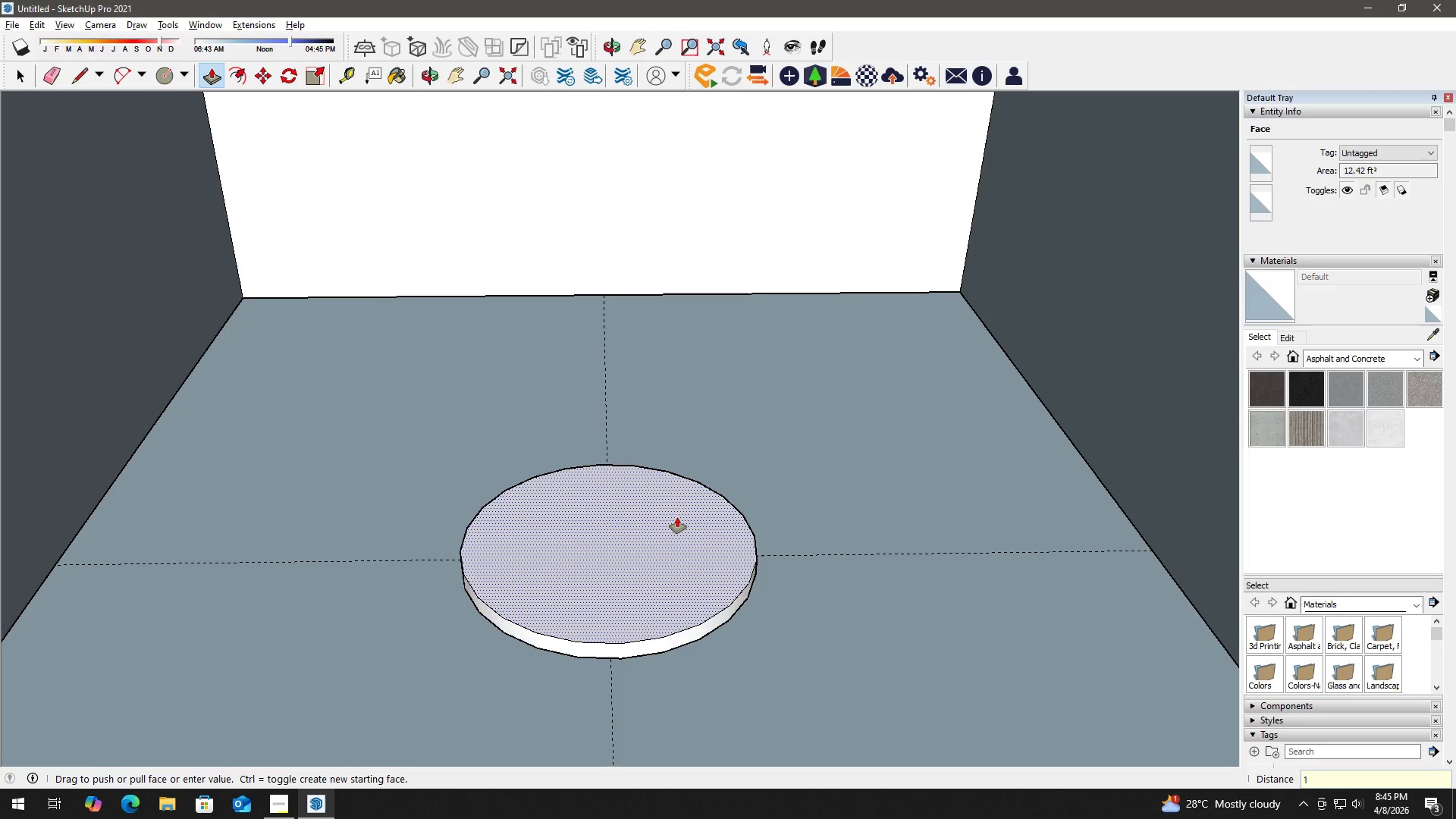 
key(Shift+Quote)
 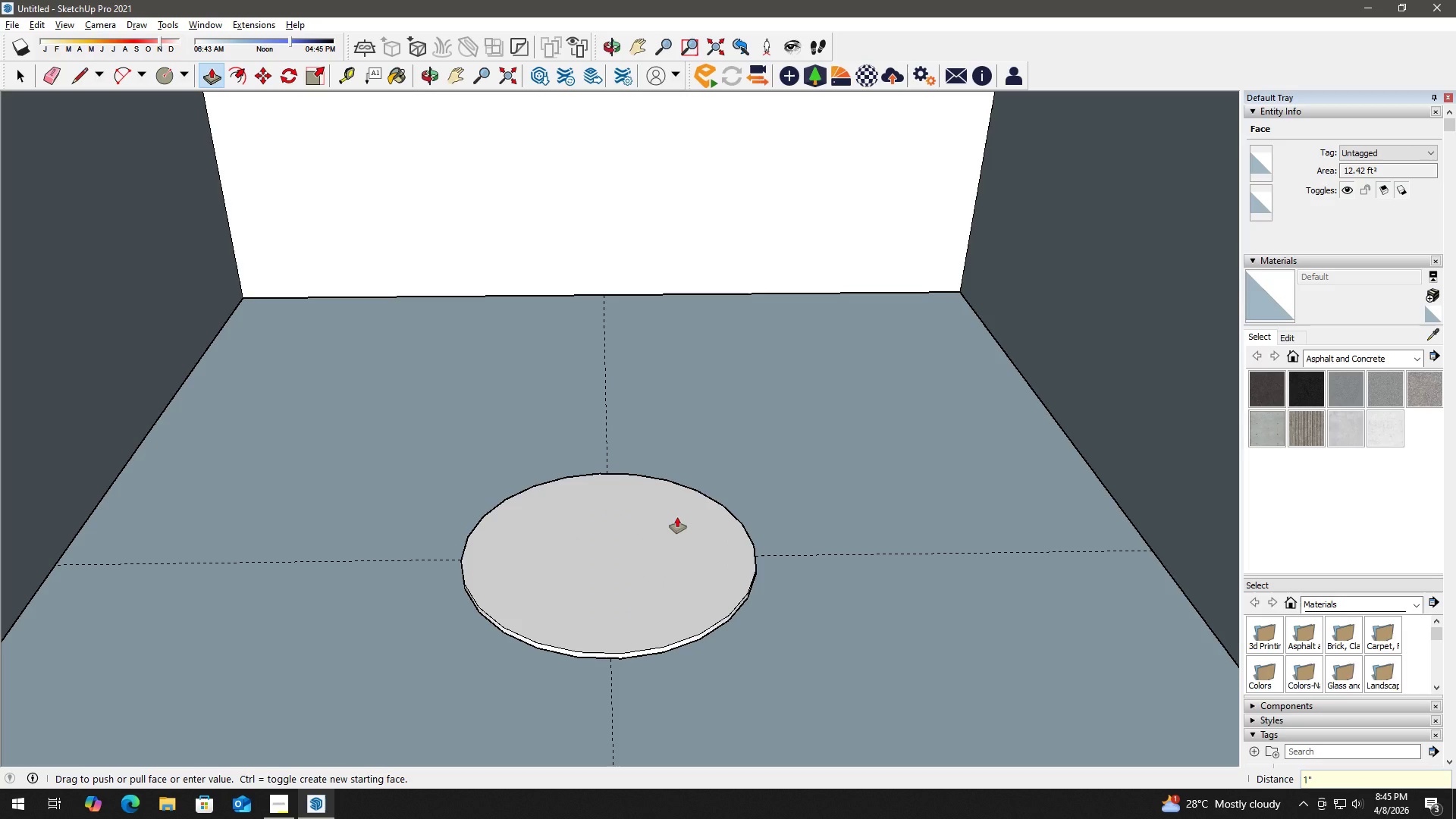 
key(Enter)
 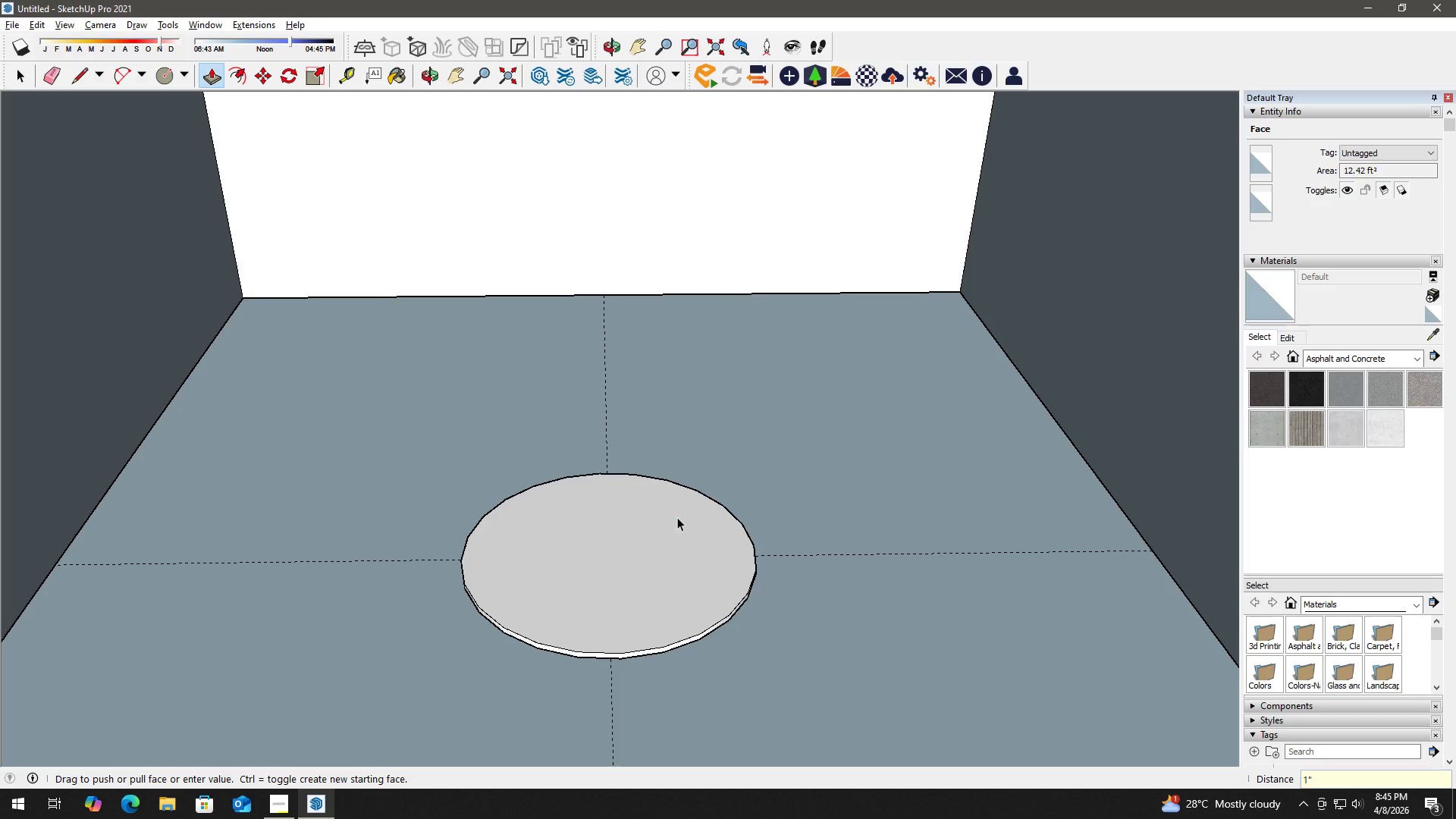 
key(Space)
 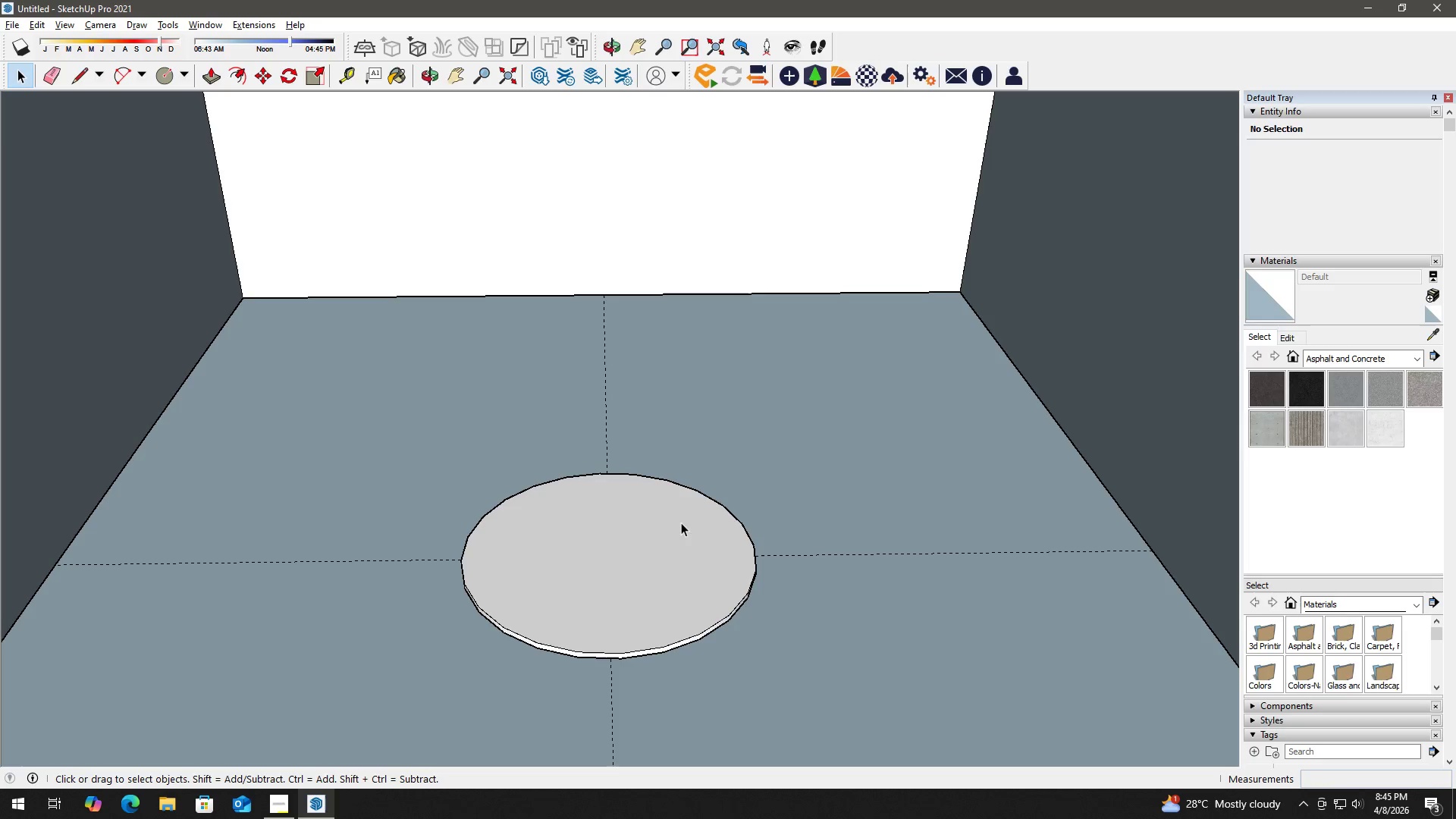 
double_click([680, 522])
 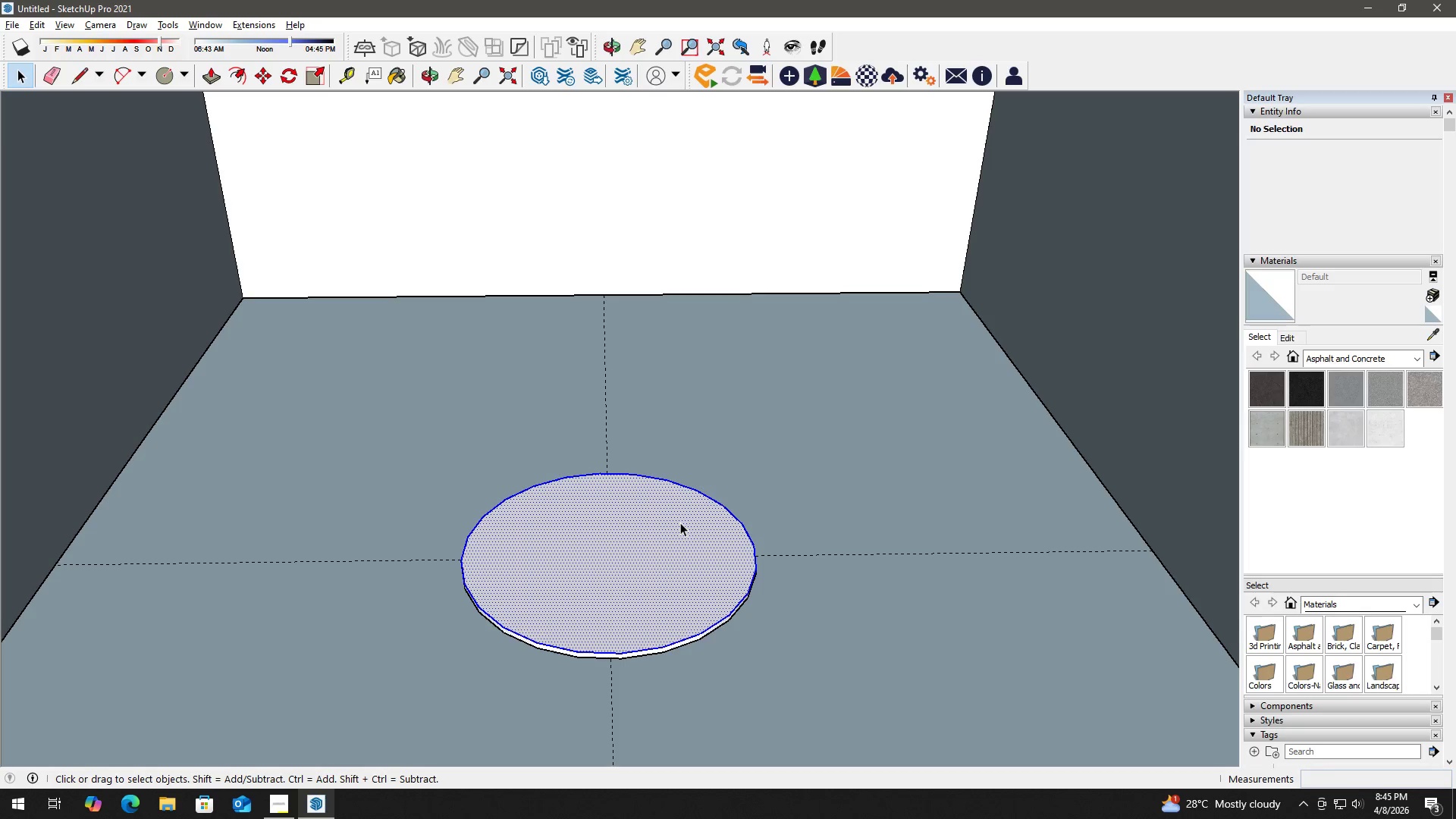 
triple_click([680, 522])
 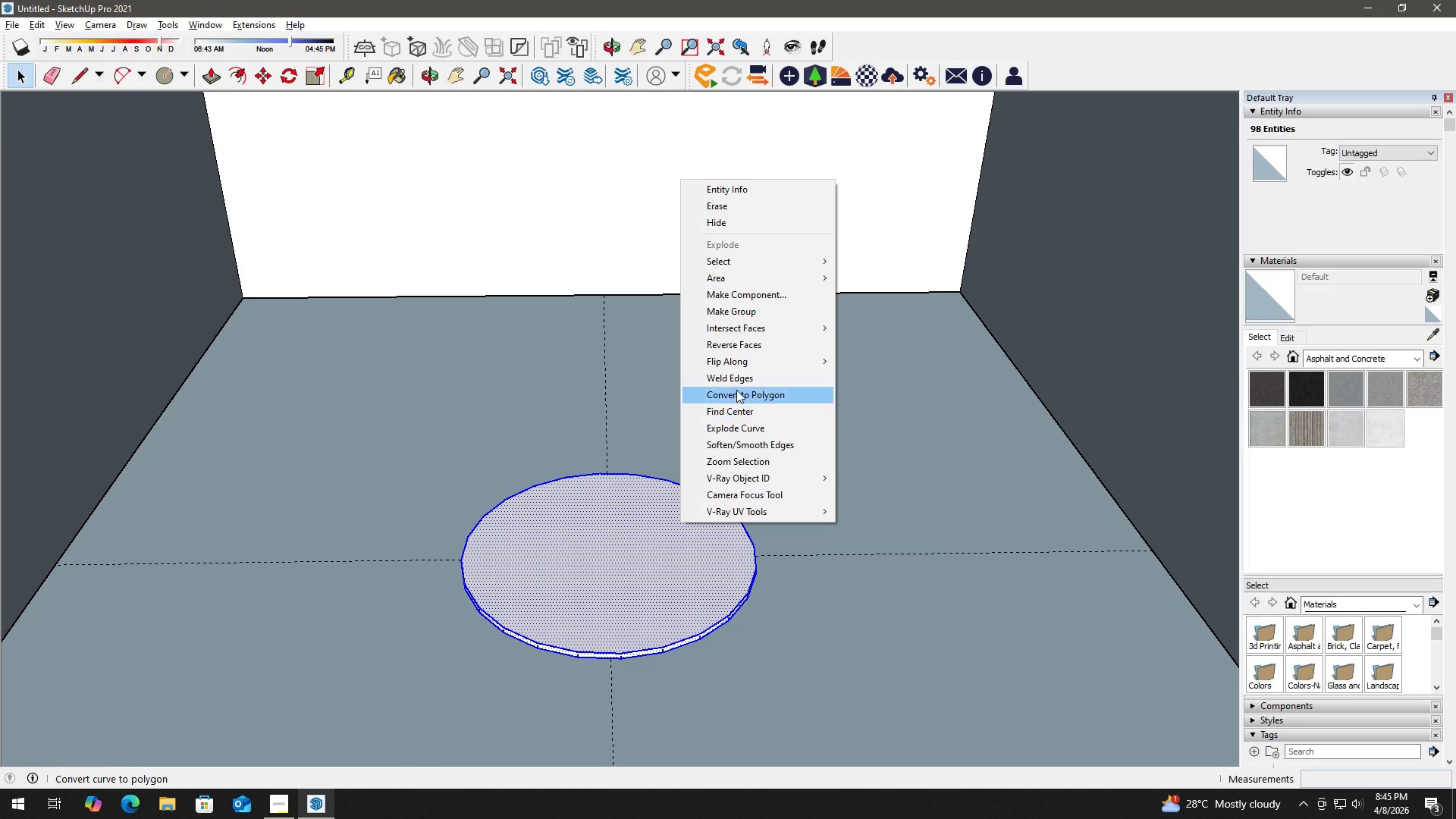 
mouse_move([769, 315])
 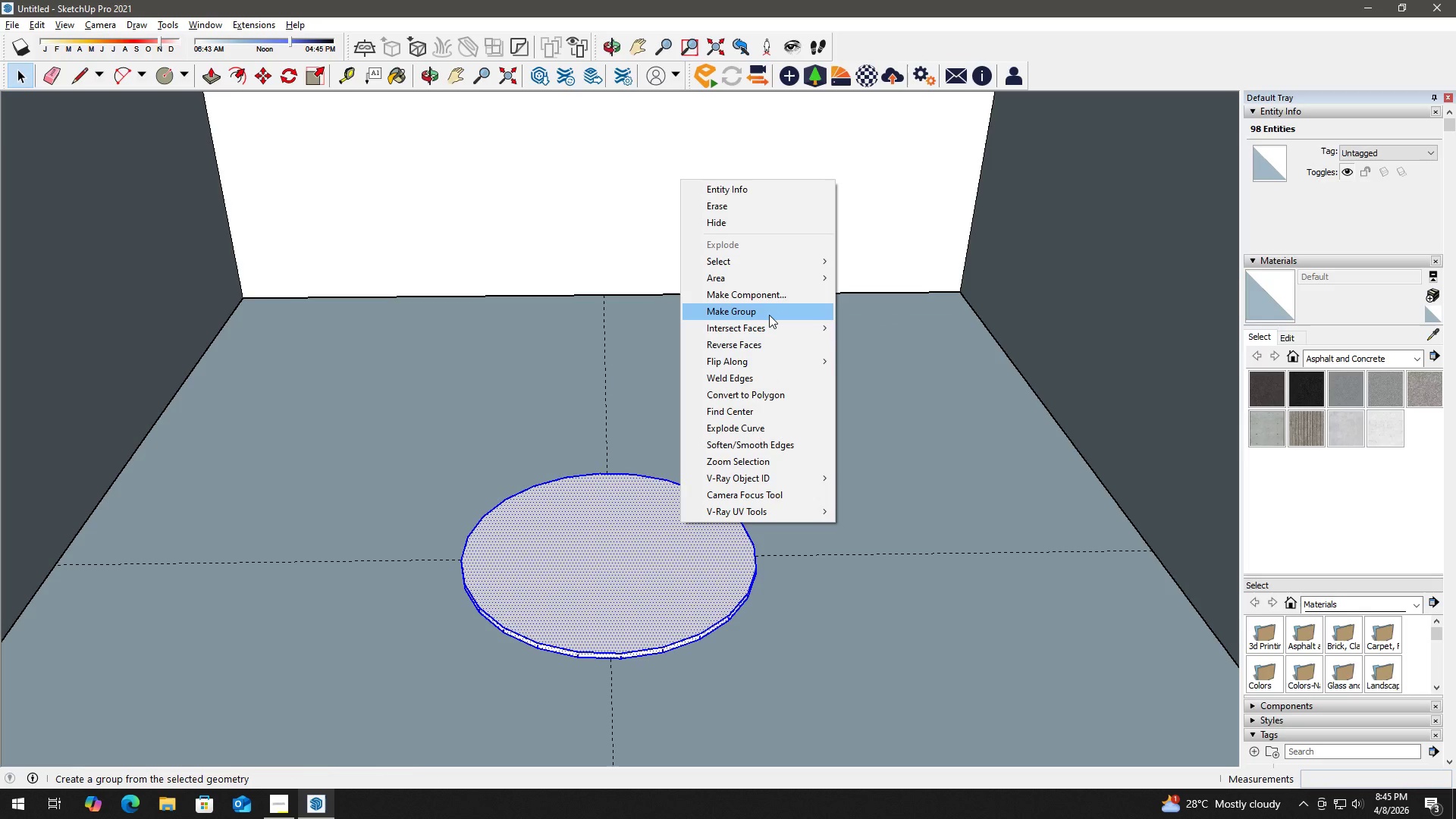 
left_click([769, 315])
 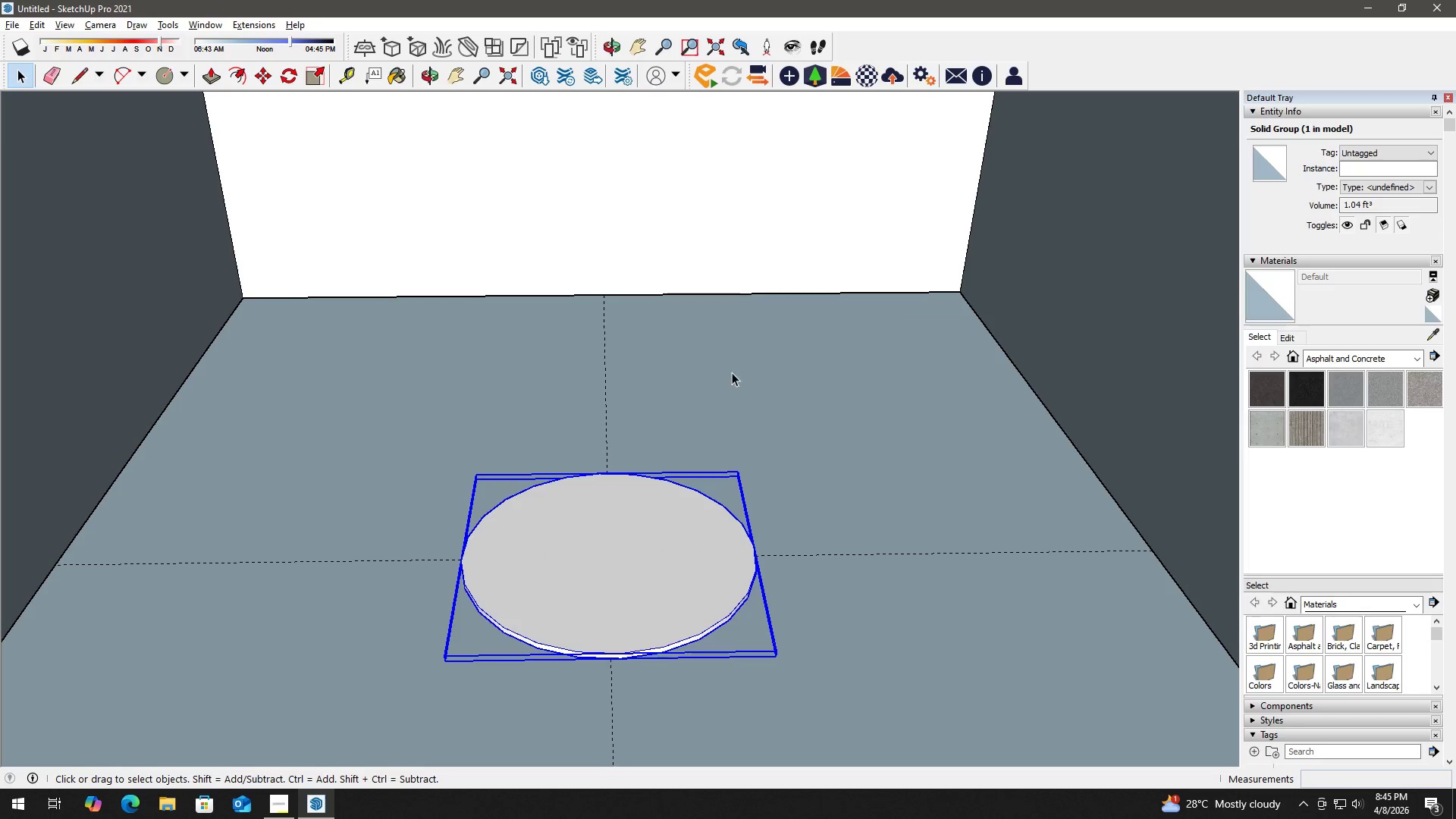 
key(M)
 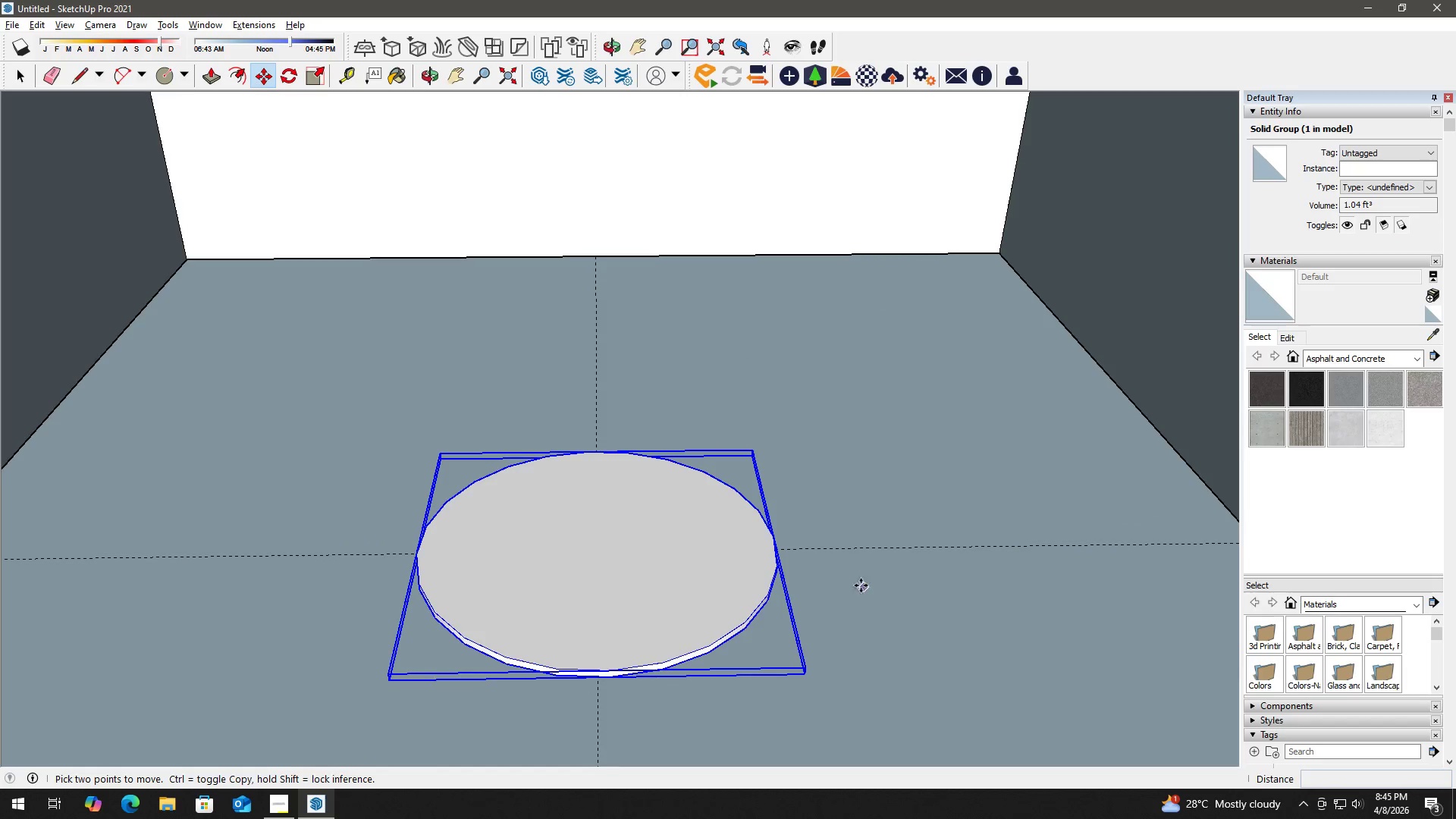 
scroll: coordinate [663, 586], scroll_direction: up, amount: 2.0
 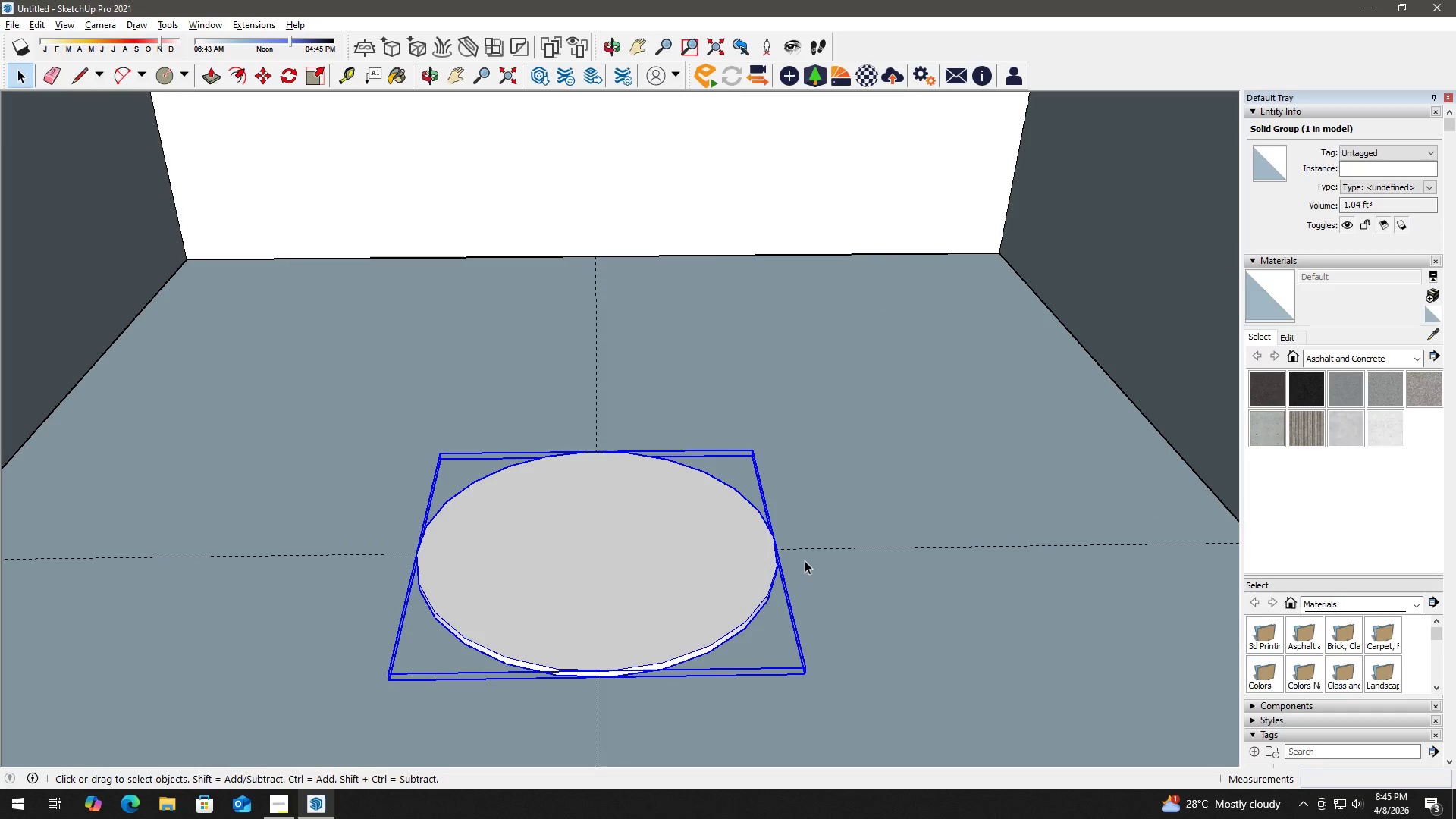 
left_click([826, 574])
 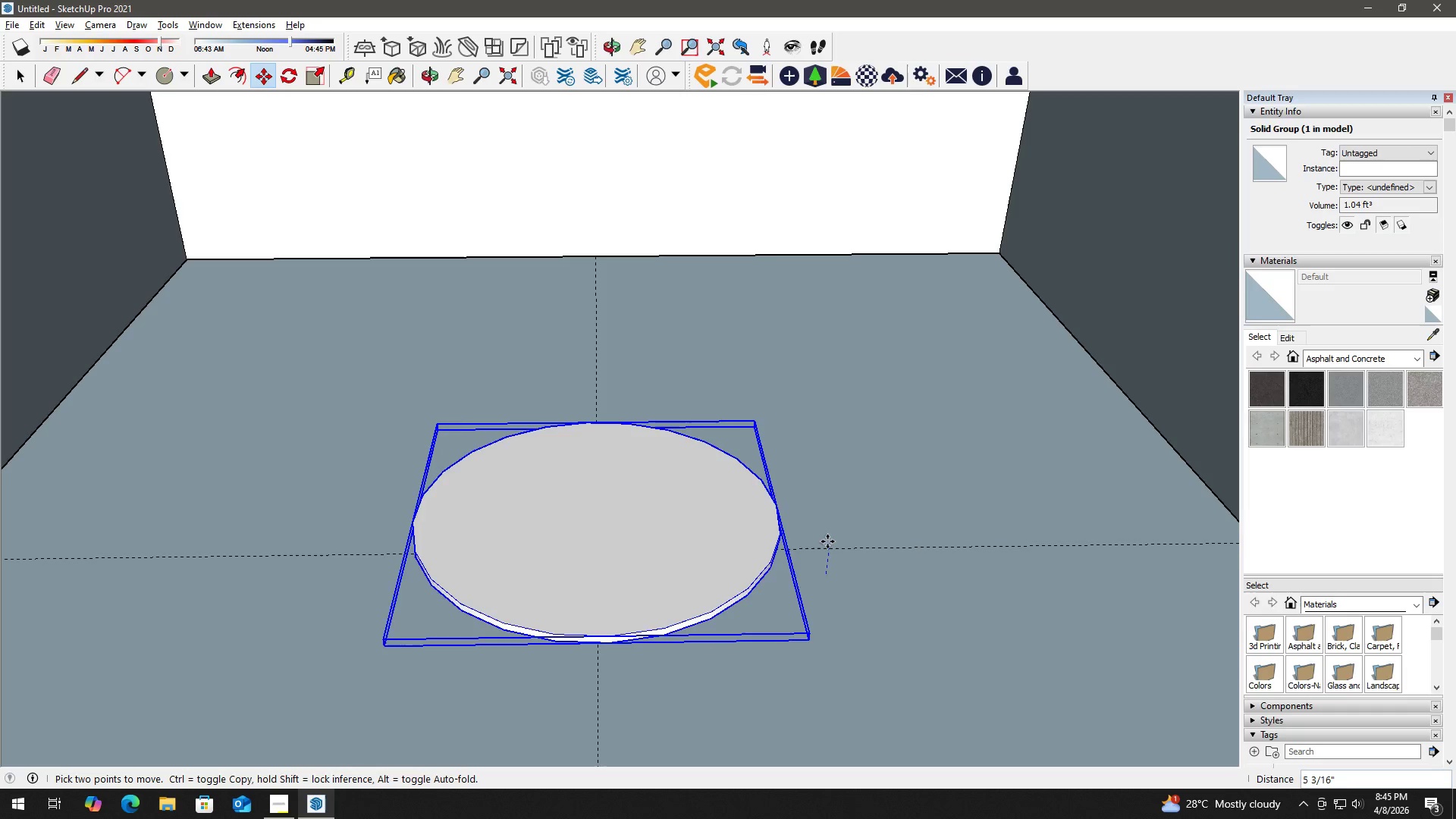 
key(Space)
 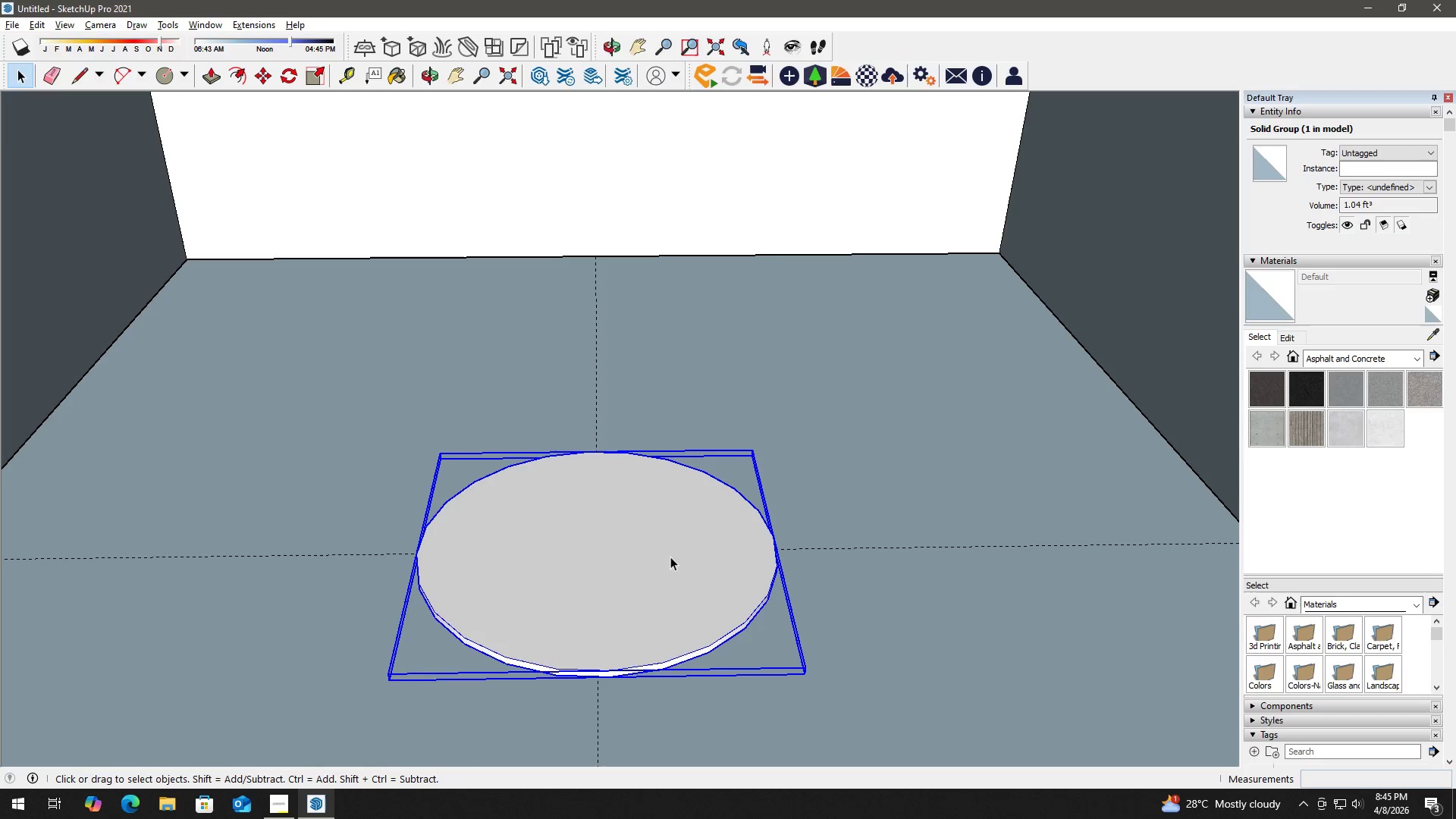 
key(M)
 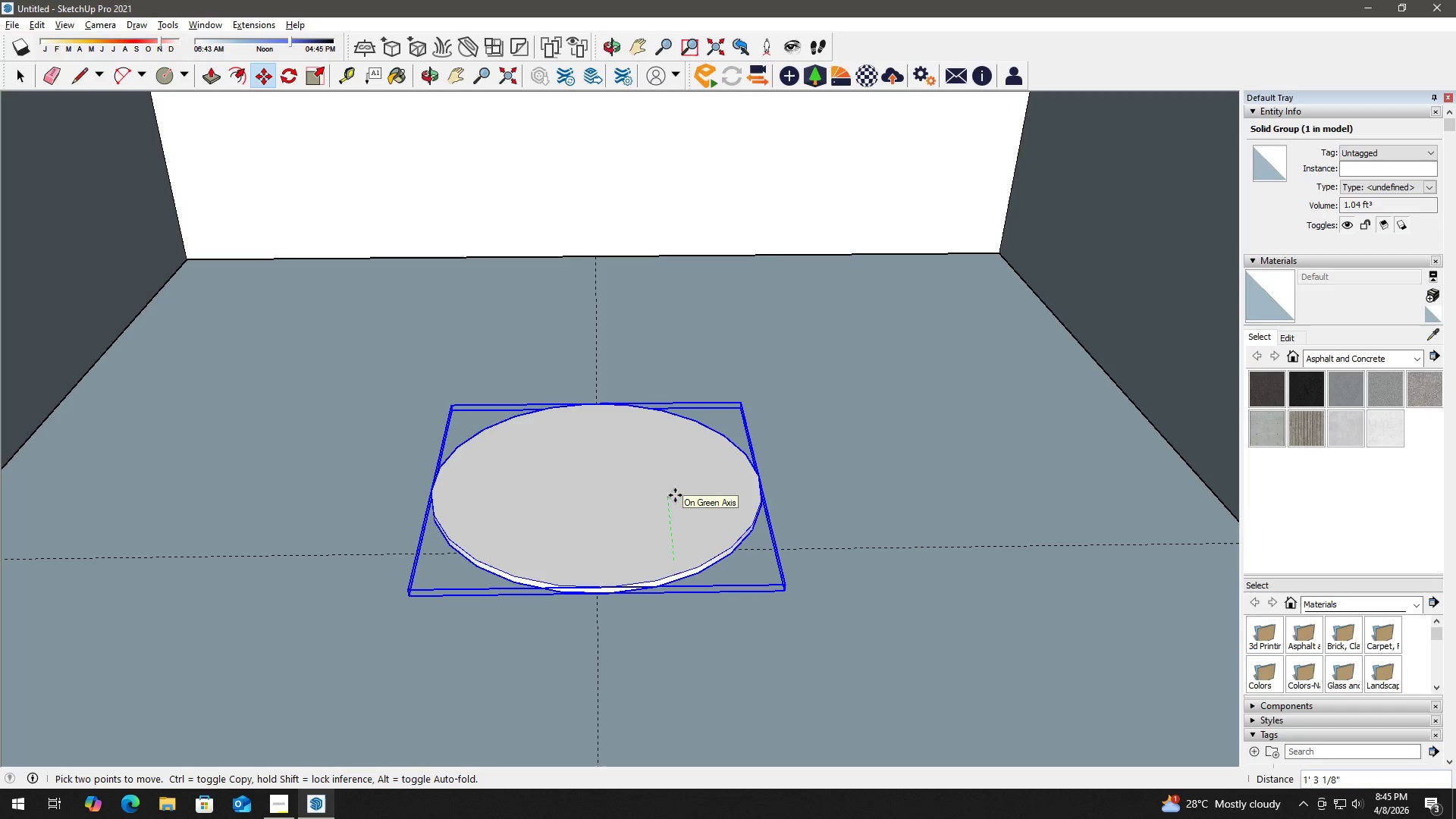 
key(ArrowUp)
 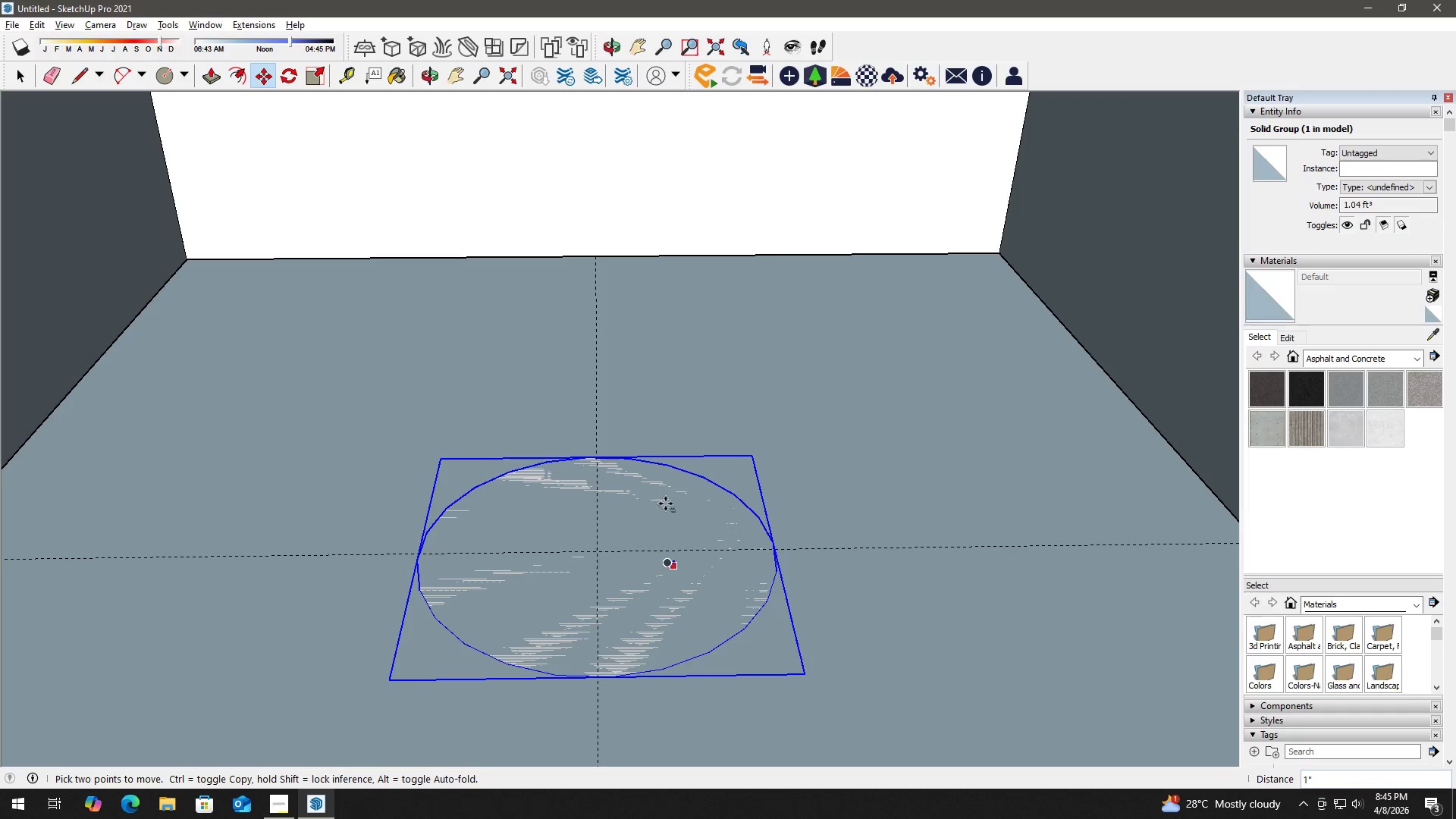 
key(ArrowDown)
 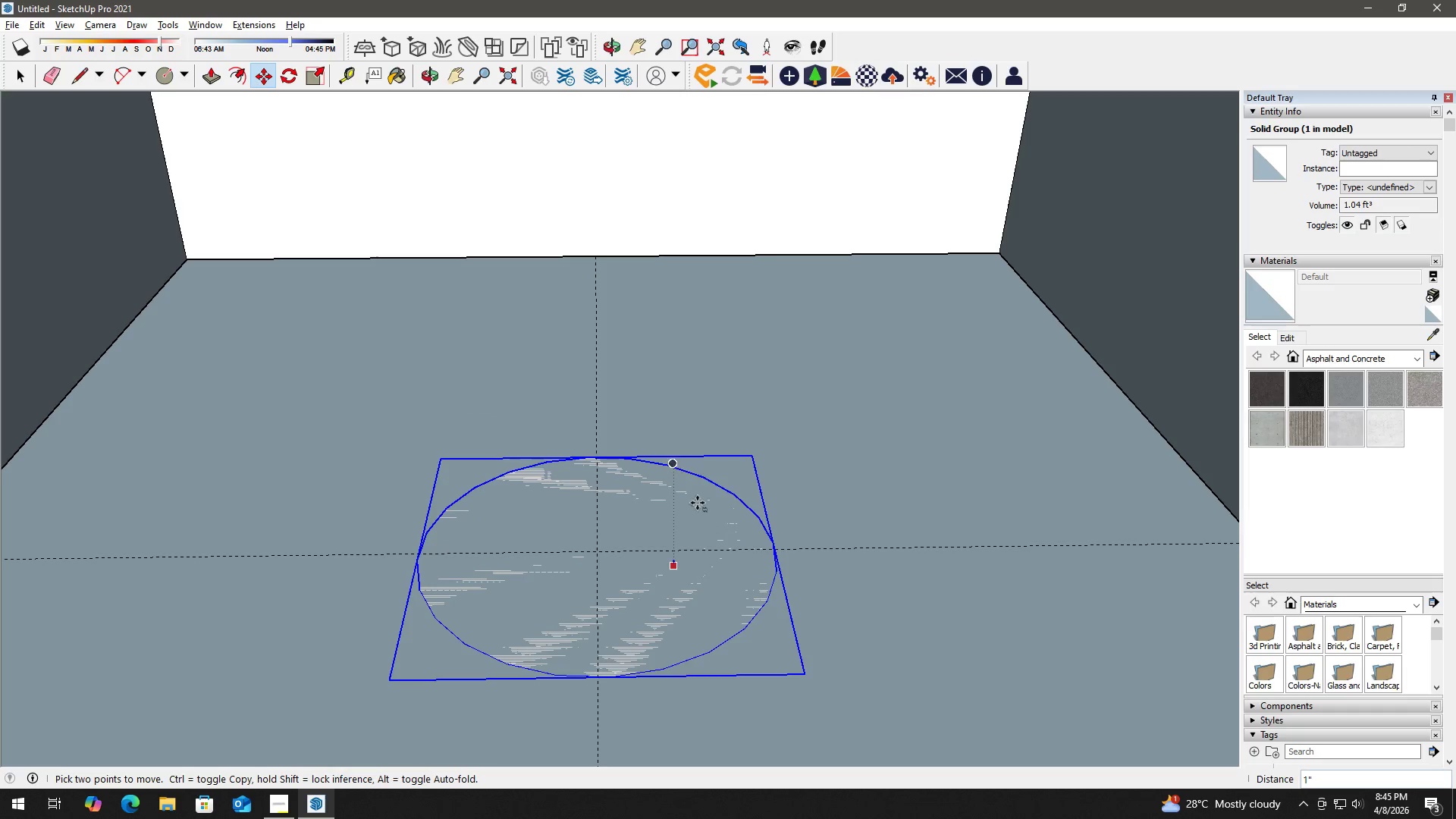 
key(ArrowRight)
 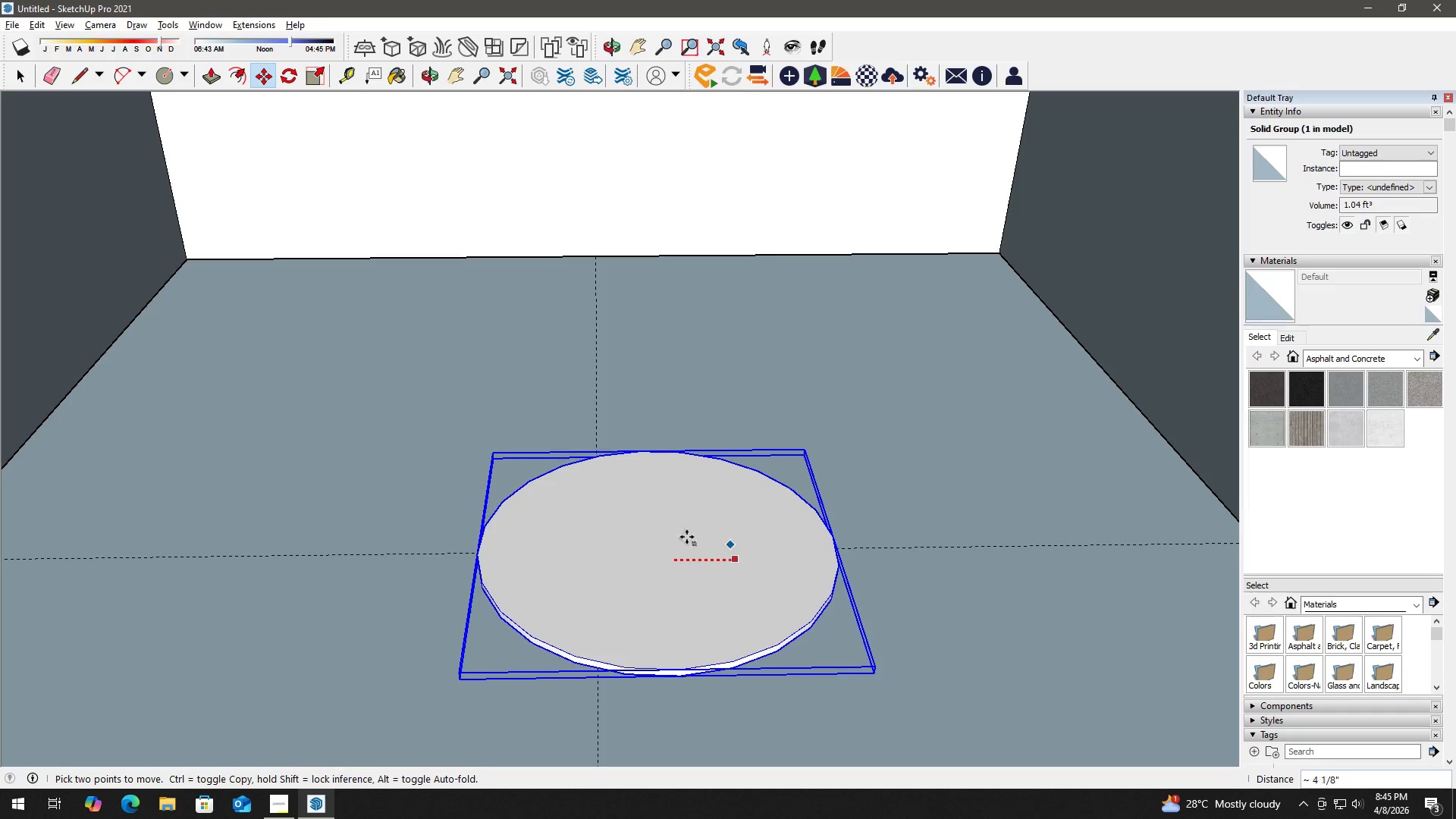 
key(ArrowLeft)
 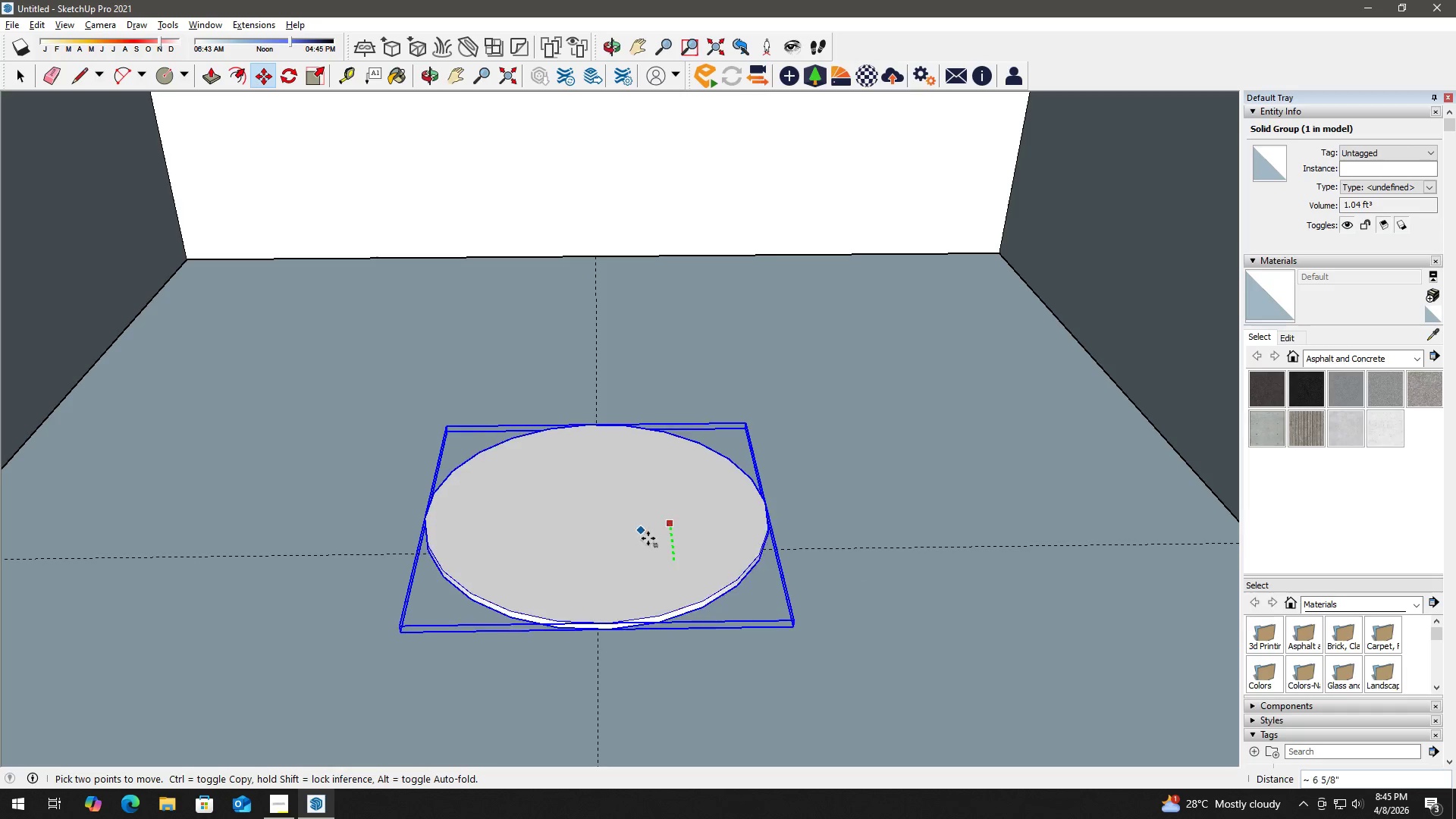 
key(ArrowUp)
 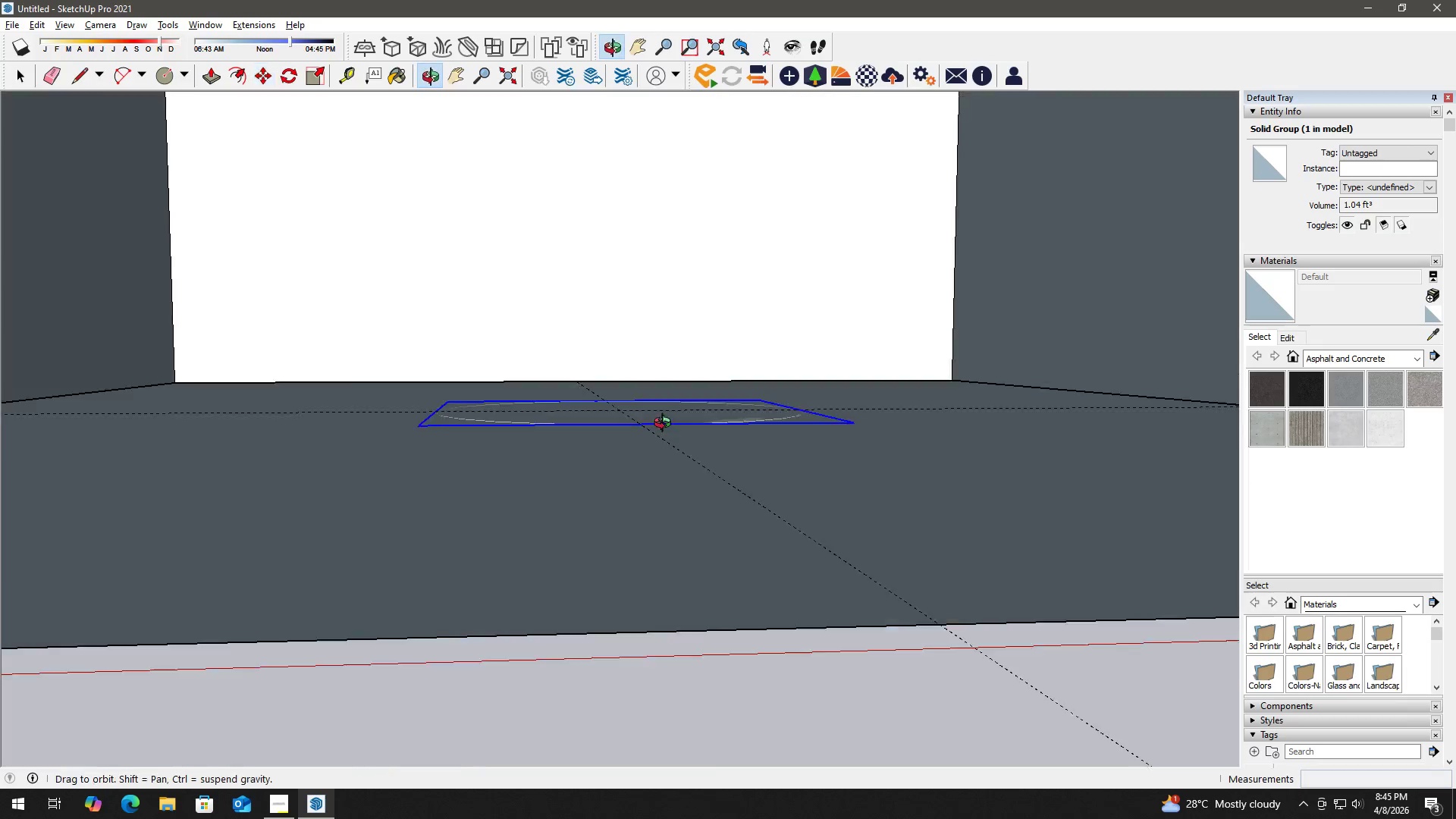 
key(Escape)
 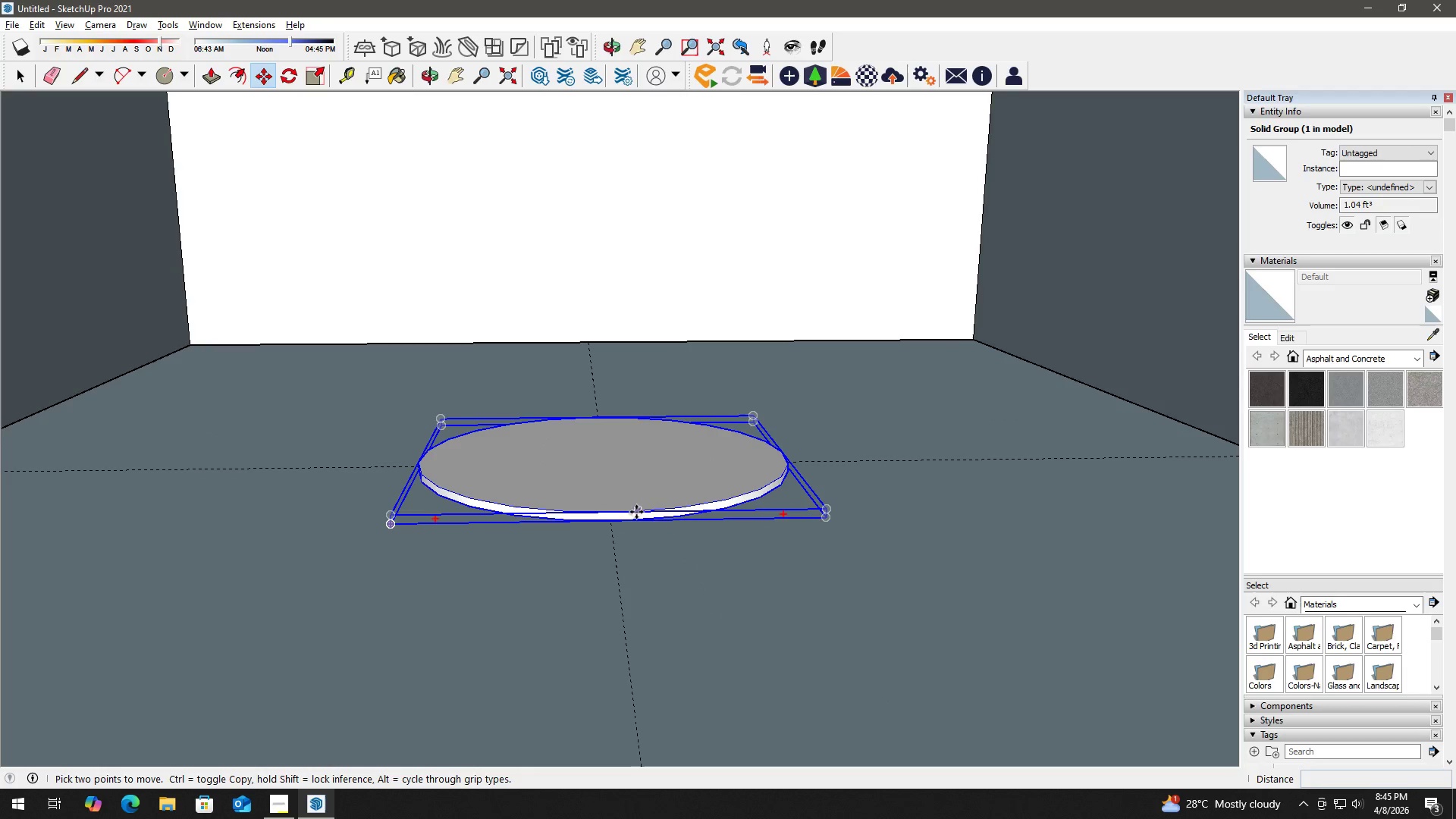 
left_click_drag(start_coordinate=[632, 512], to_coordinate=[632, 506])
 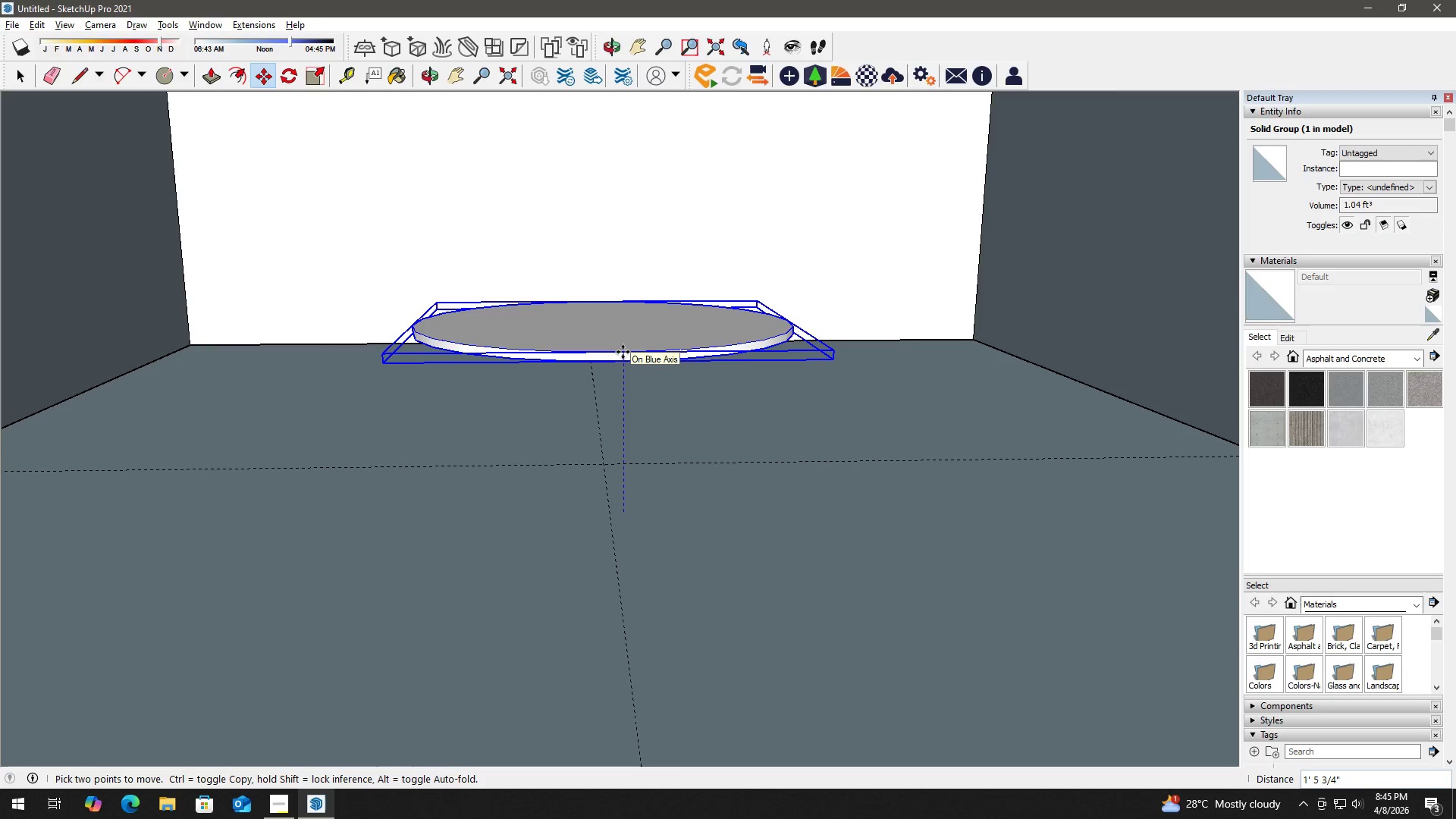 
key(Numpad3)
 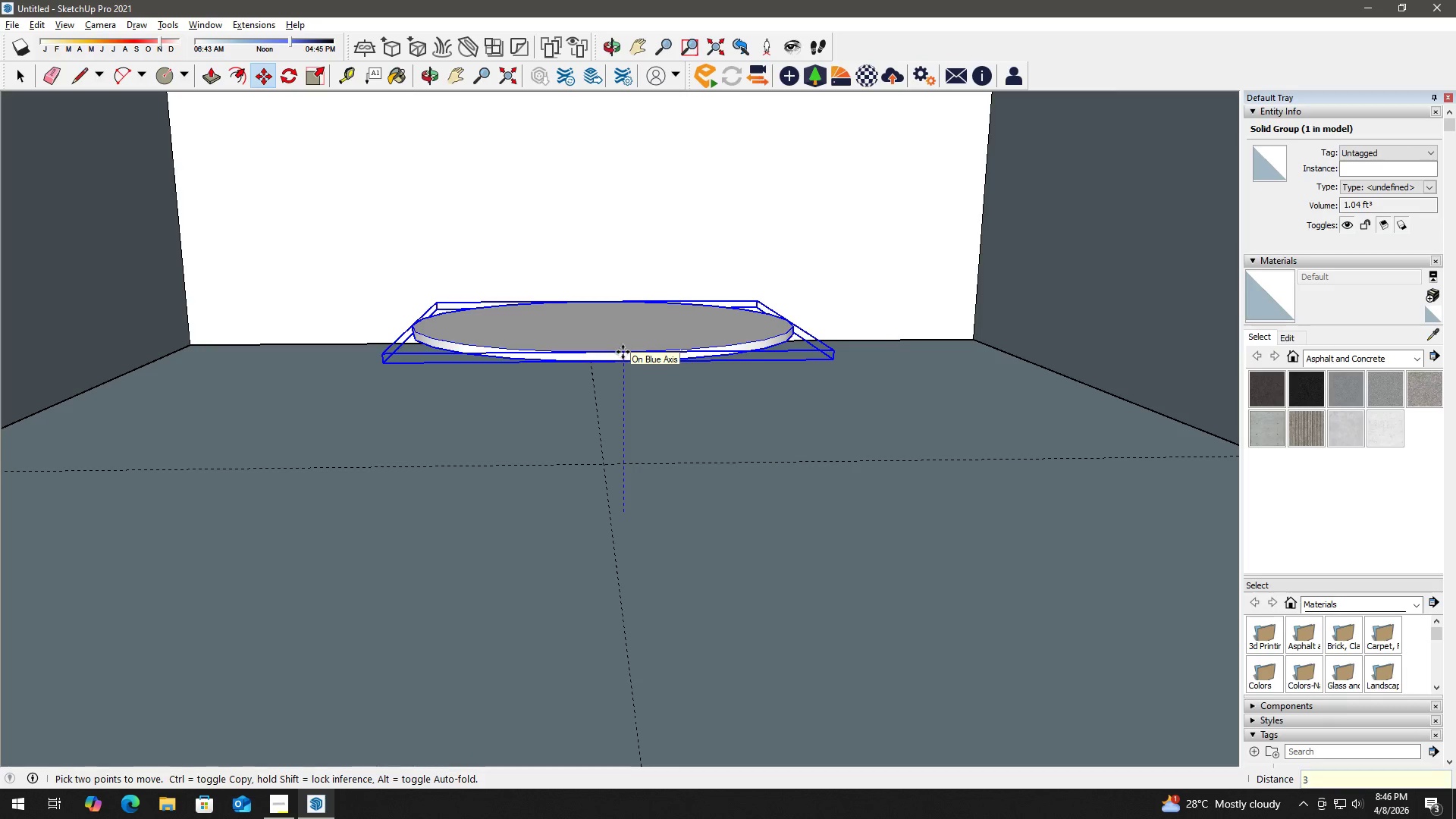 
key(Numpad6)
 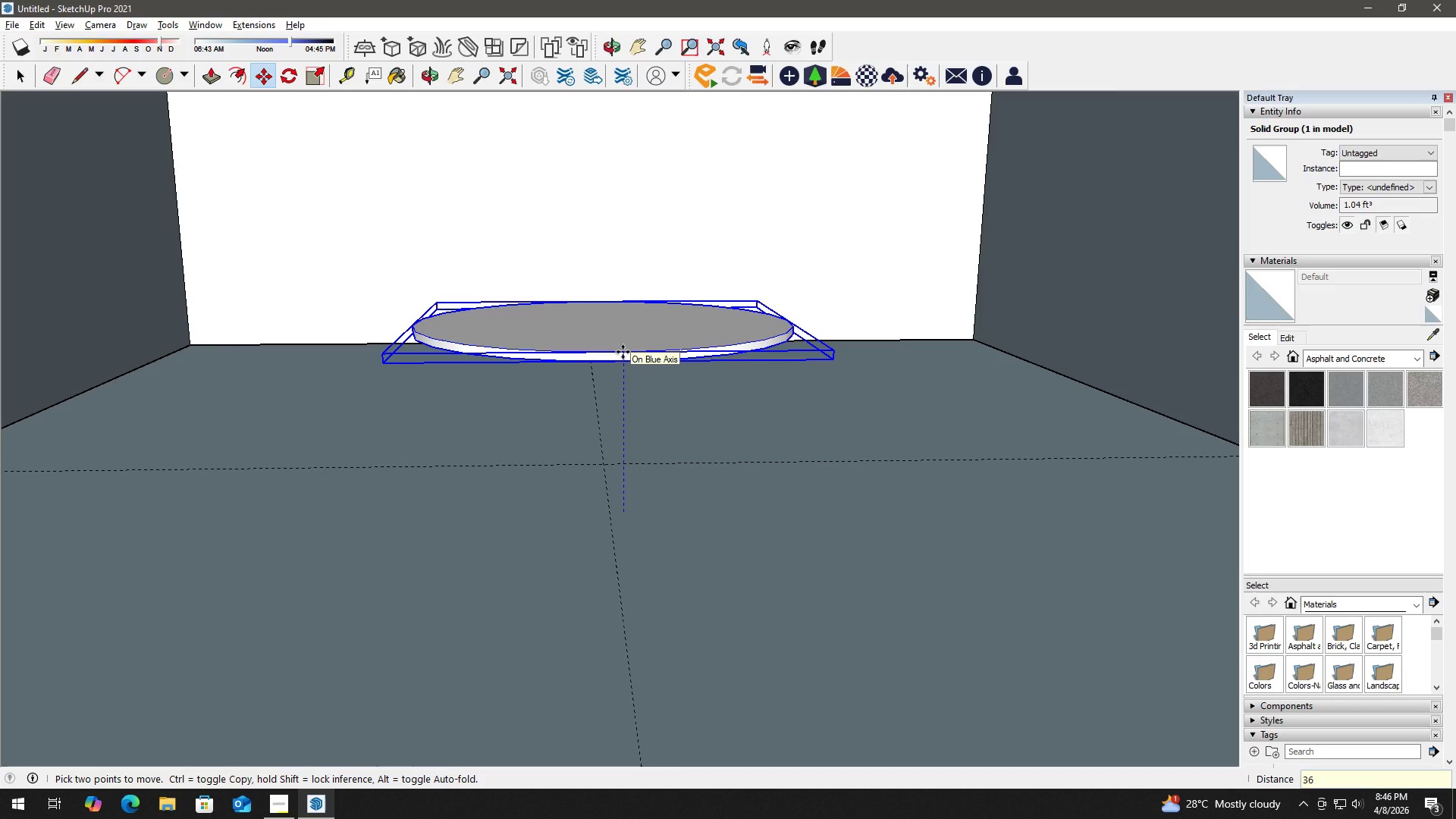 
key(Backspace)
 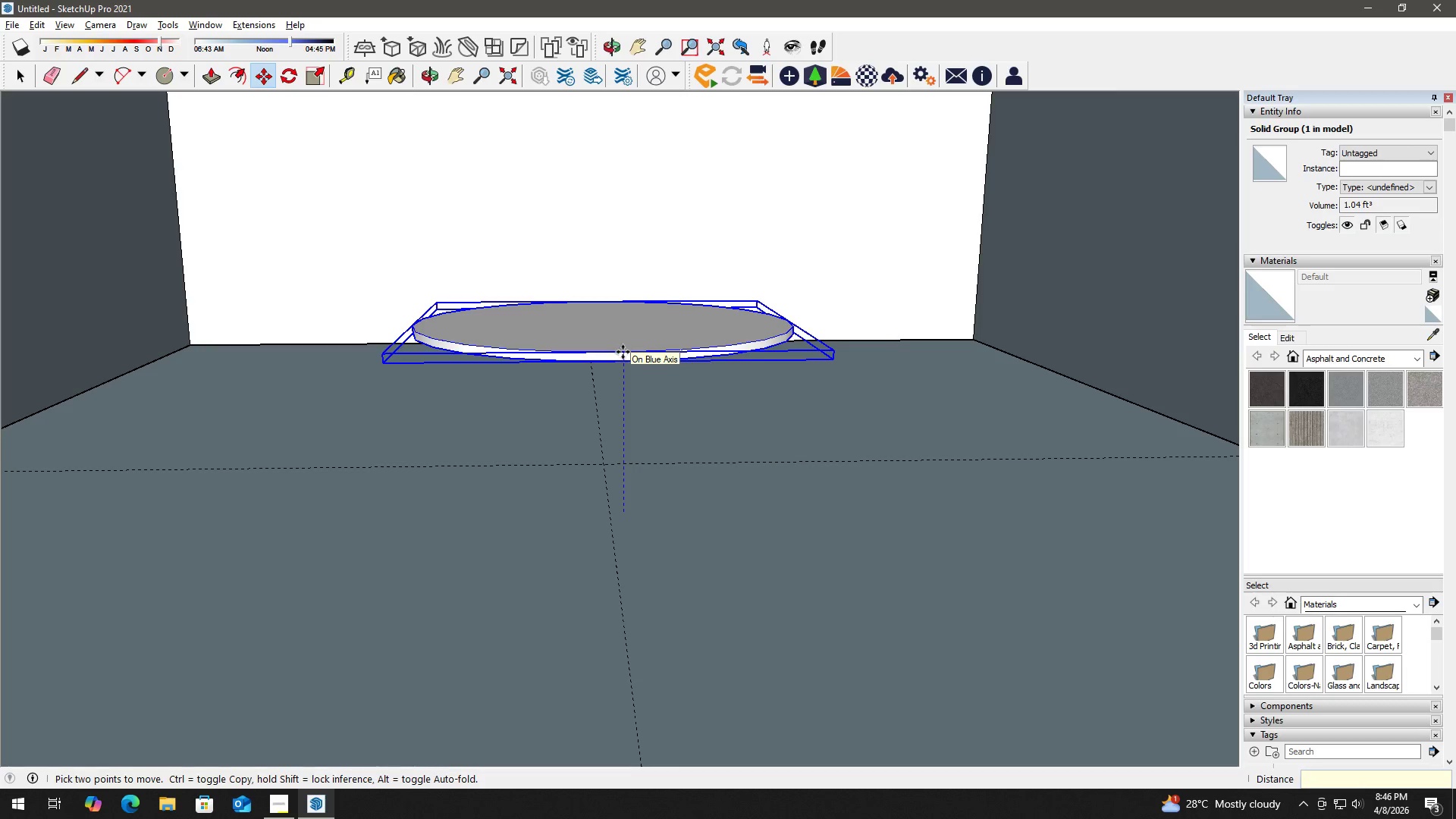 
key(Backspace)
 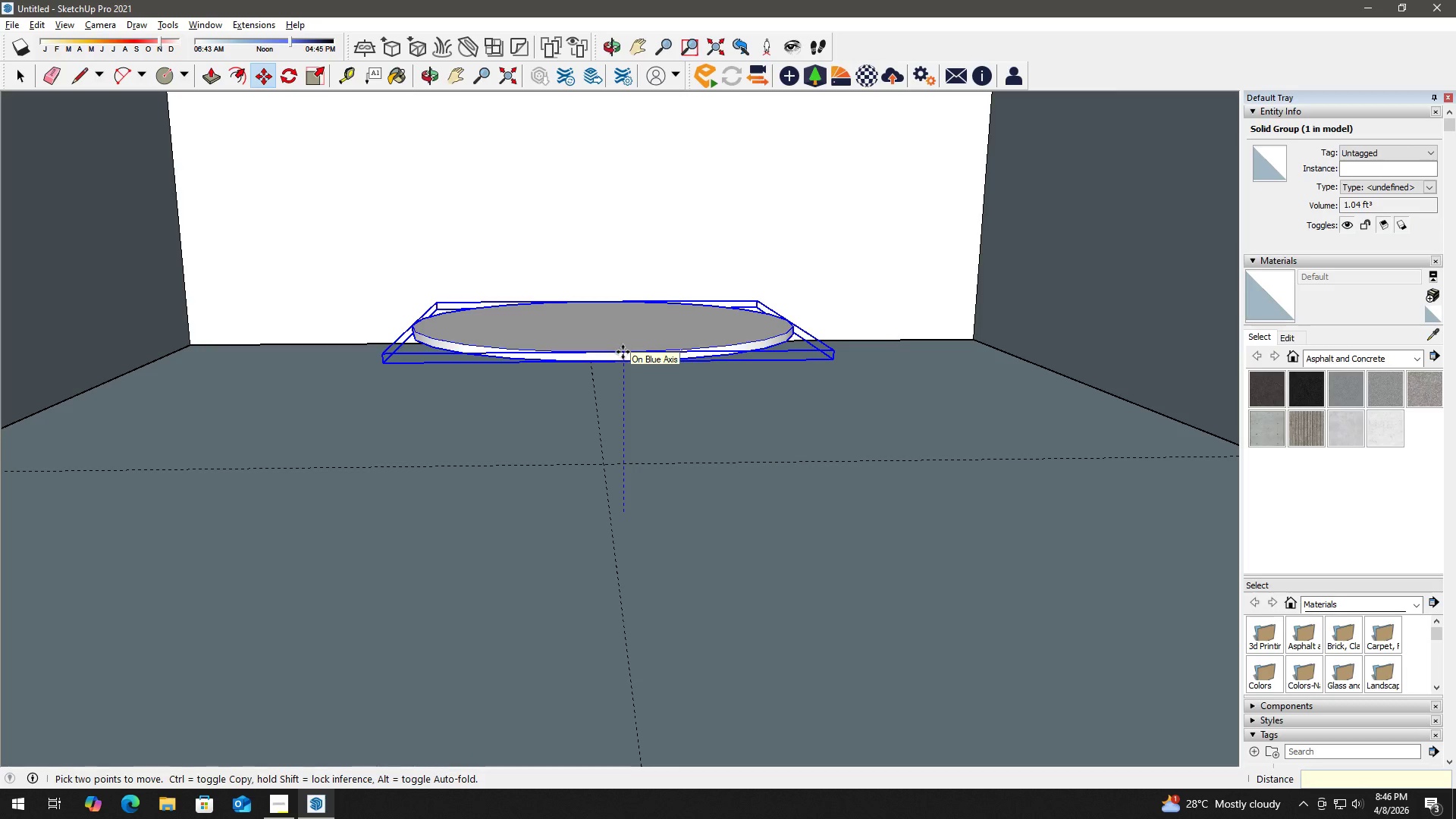 
key(Numpad2)
 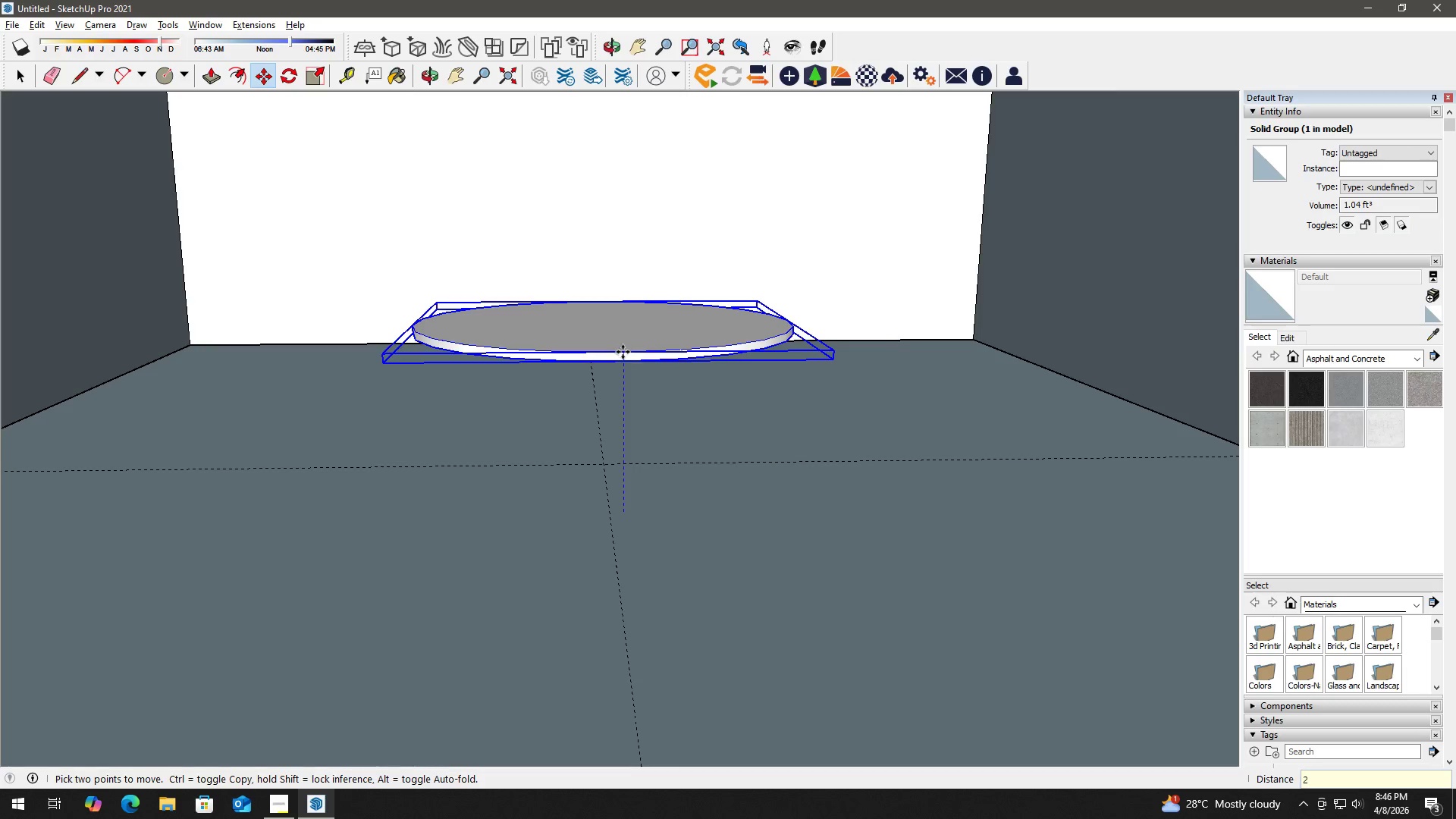 
key(Numpad8)
 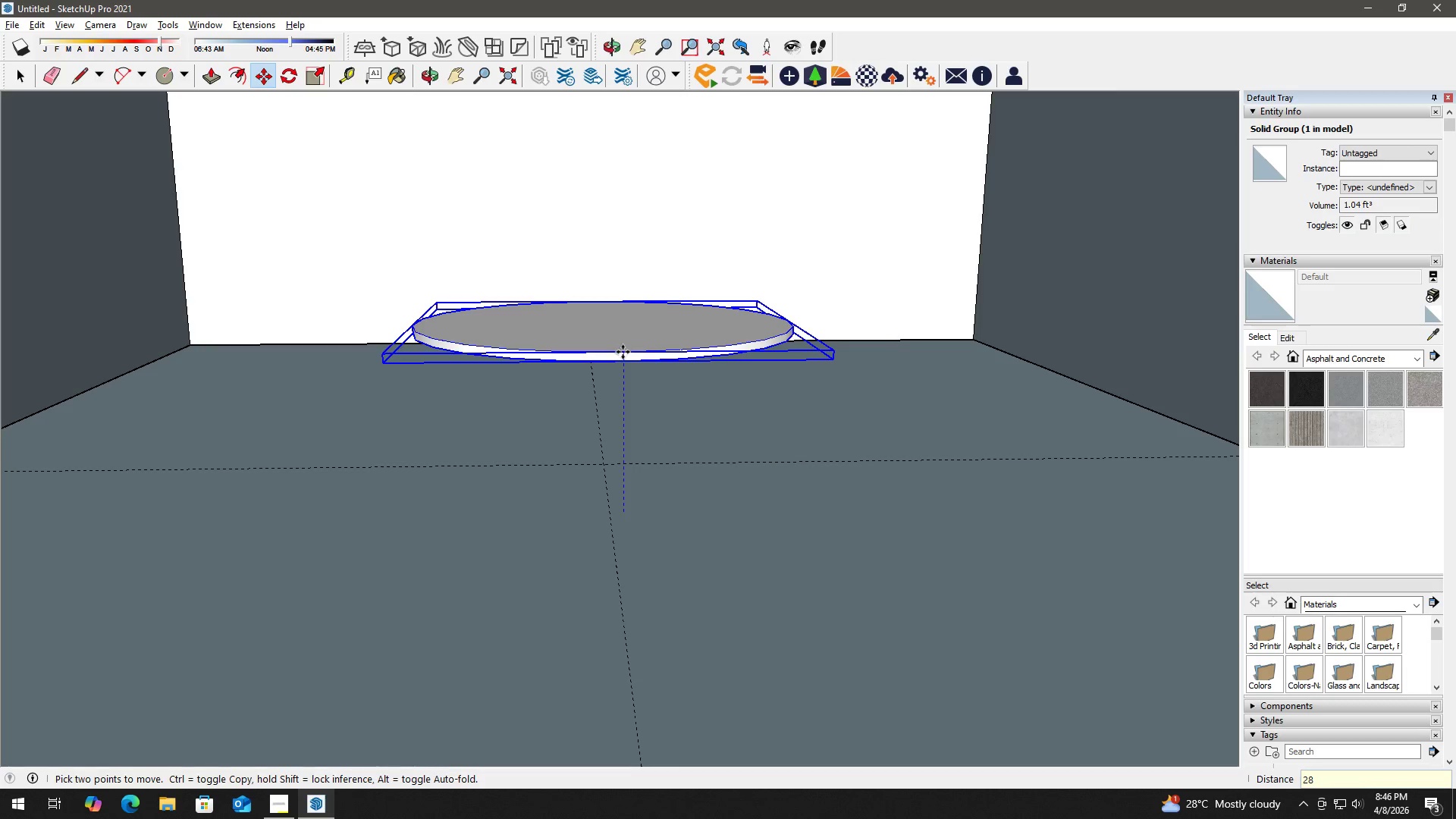 
key(Shift+Quote)
 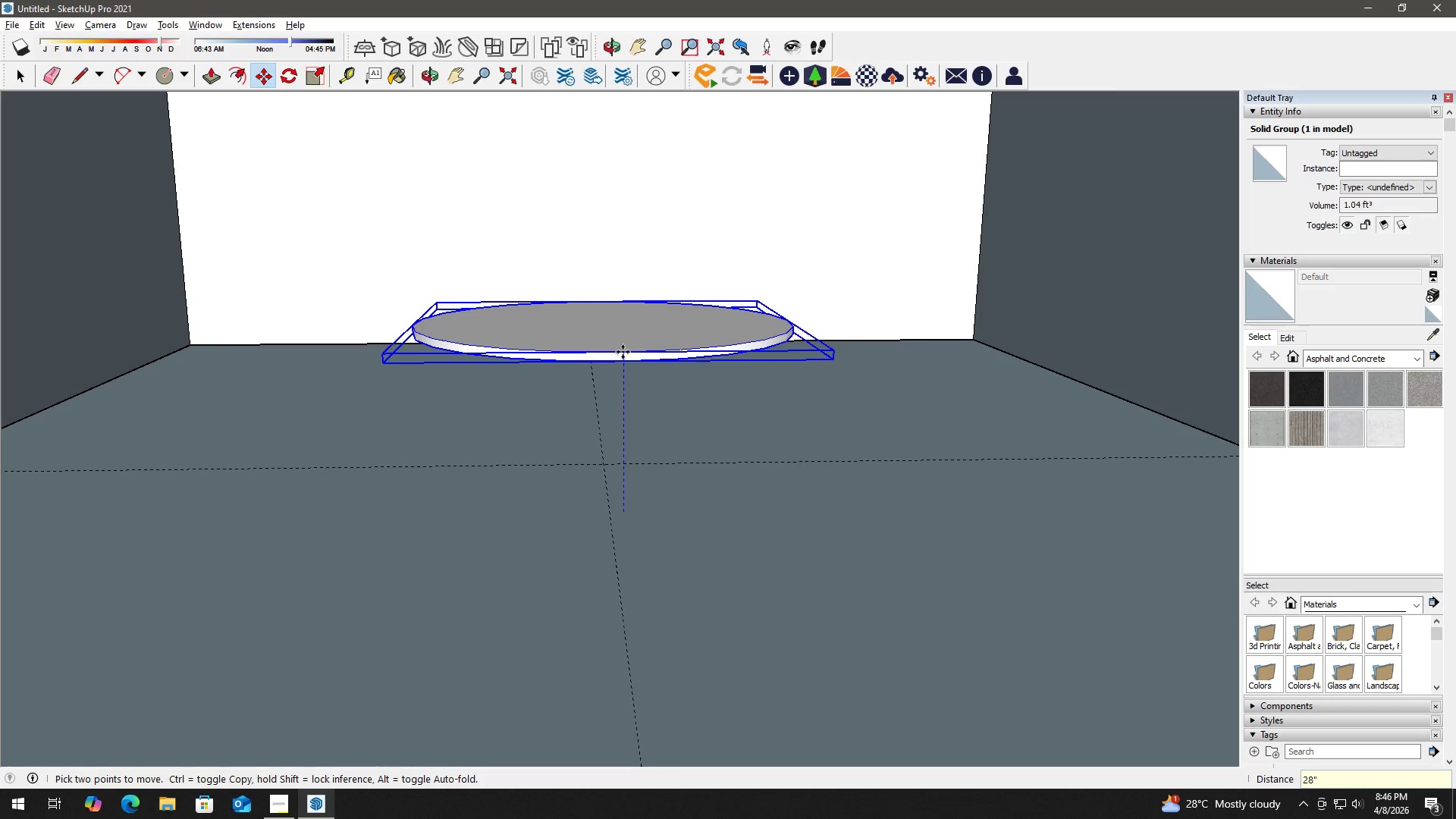 
key(Enter)
 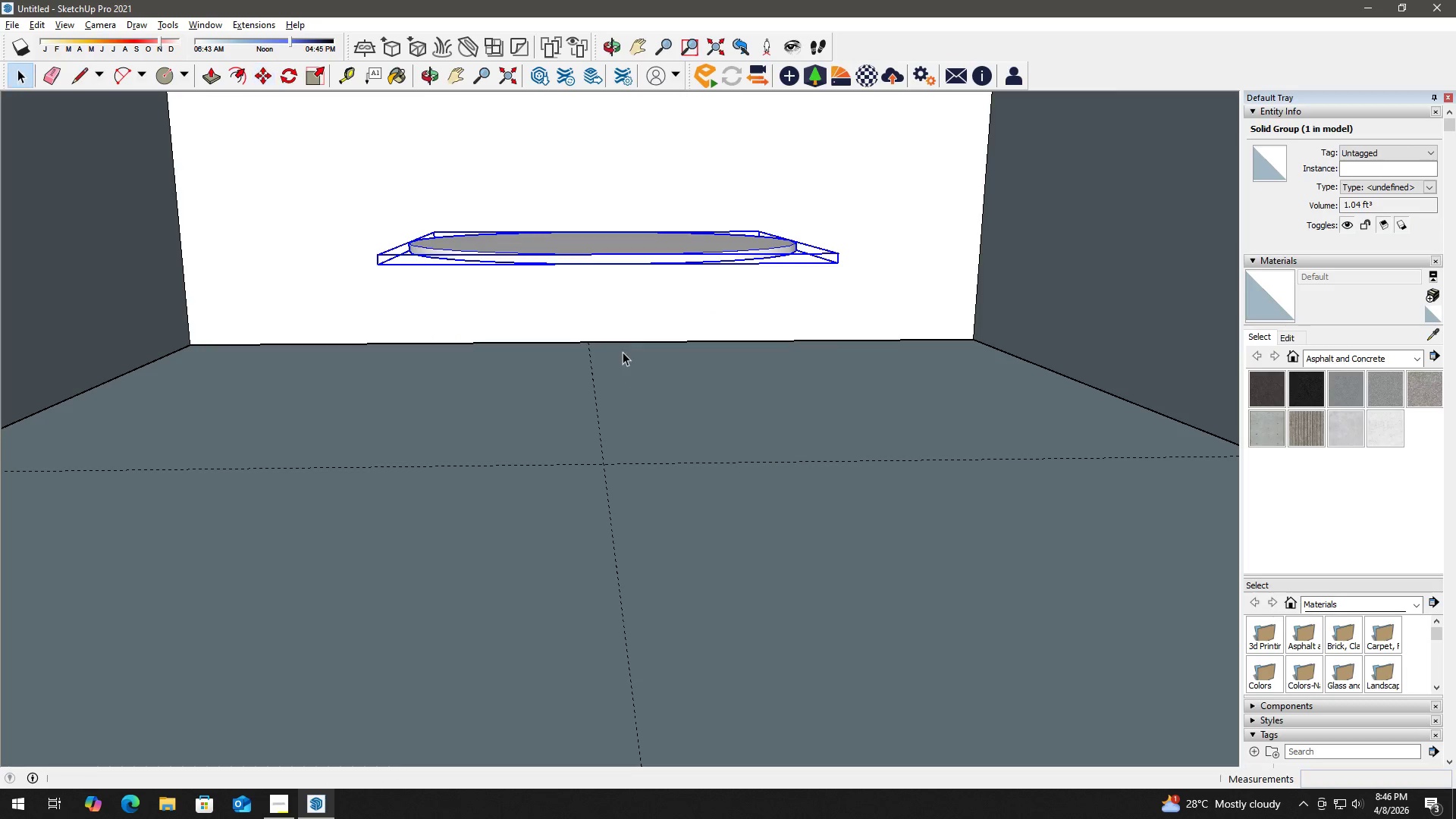 
key(Space)
 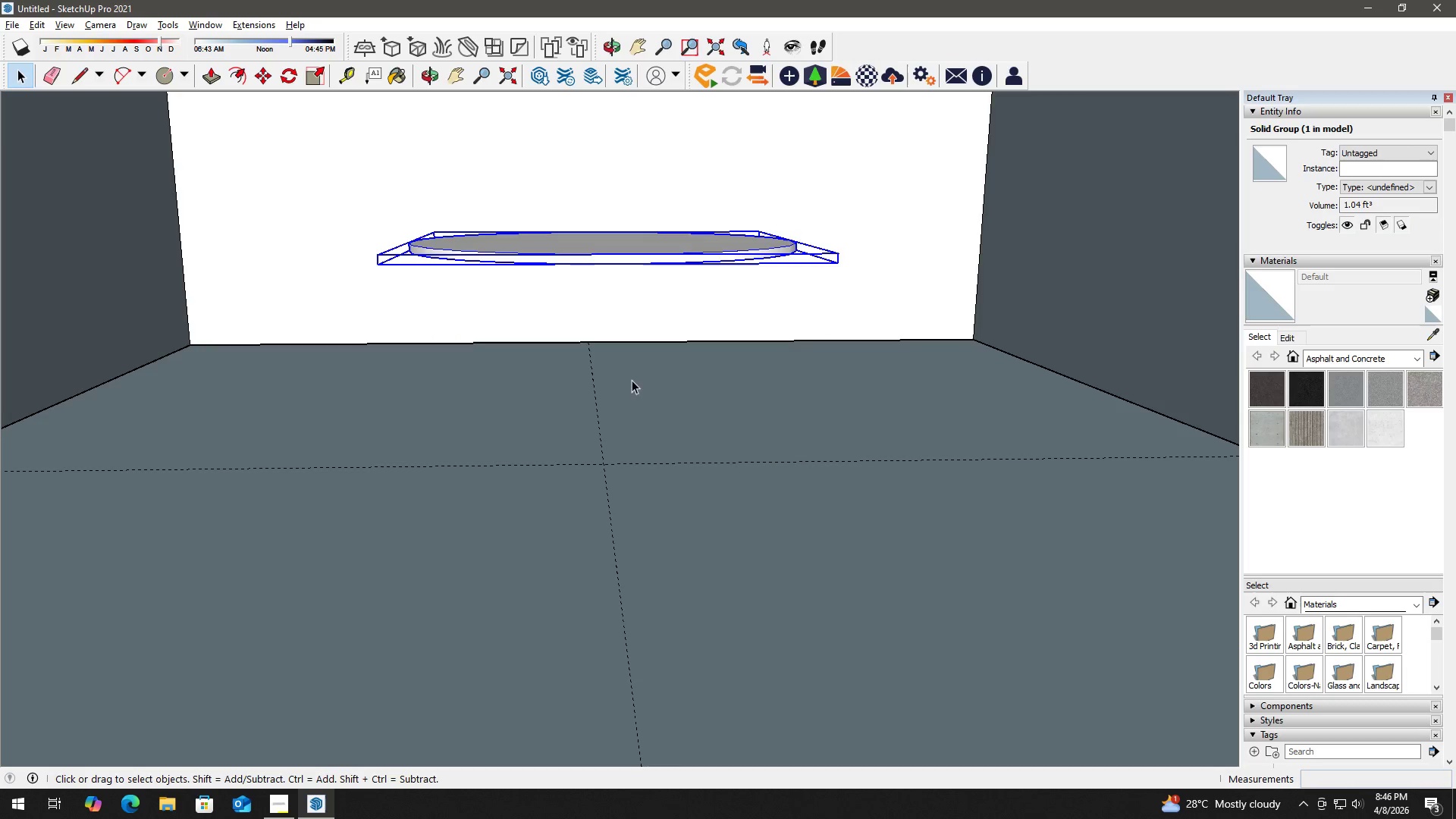 
left_click([686, 456])
 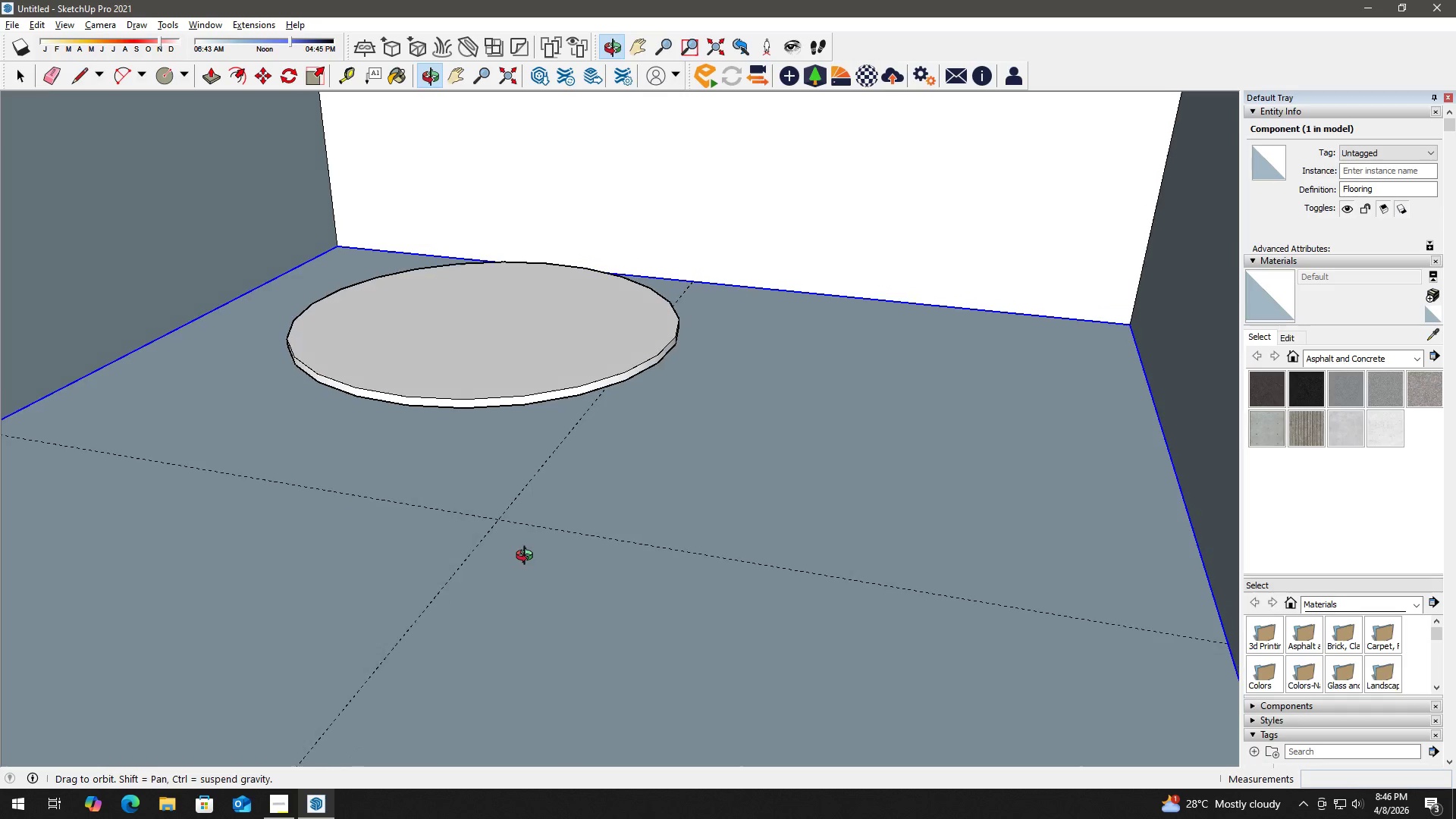 
key(C)
 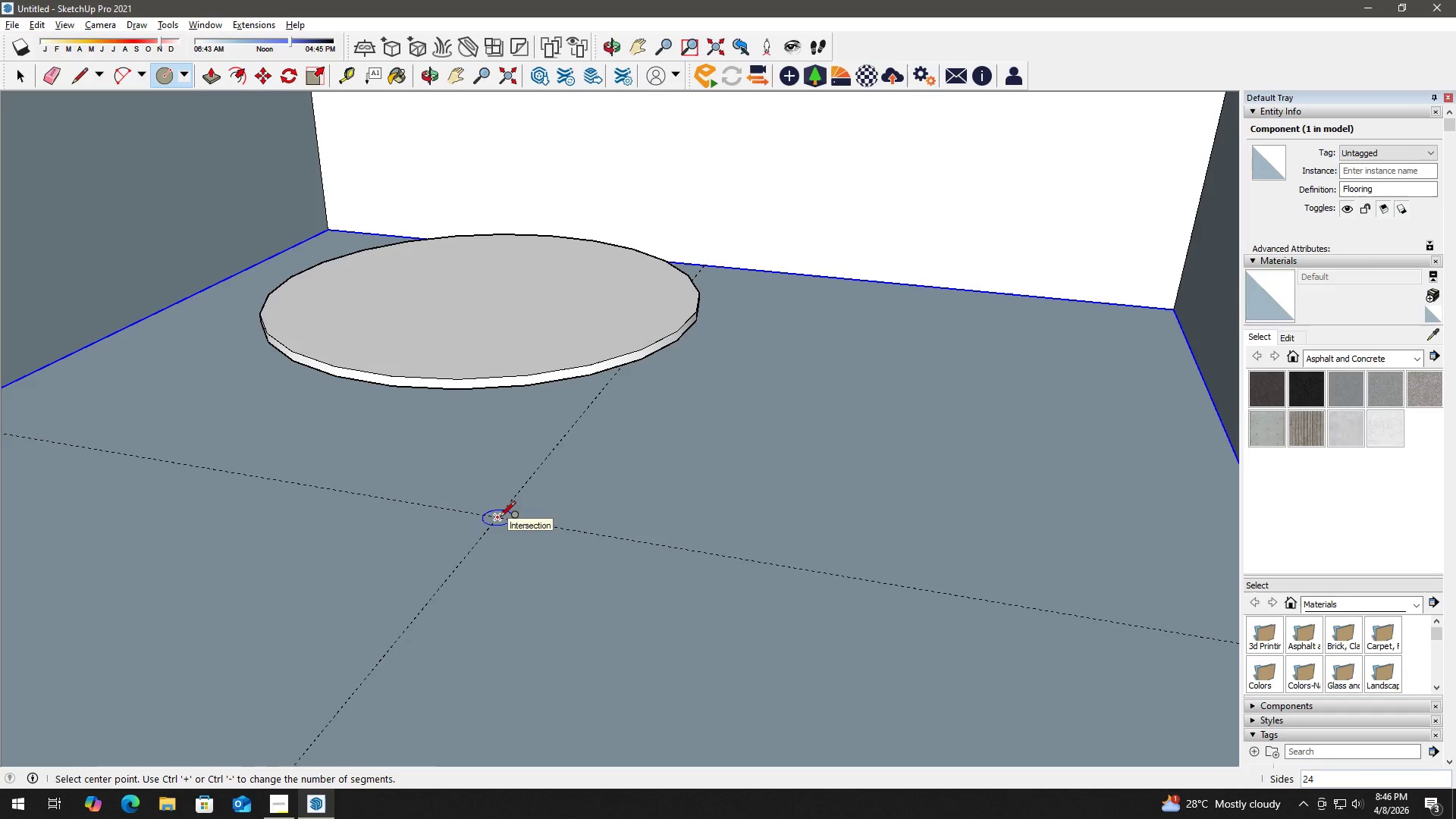 
scroll: coordinate [506, 540], scroll_direction: up, amount: 1.0
 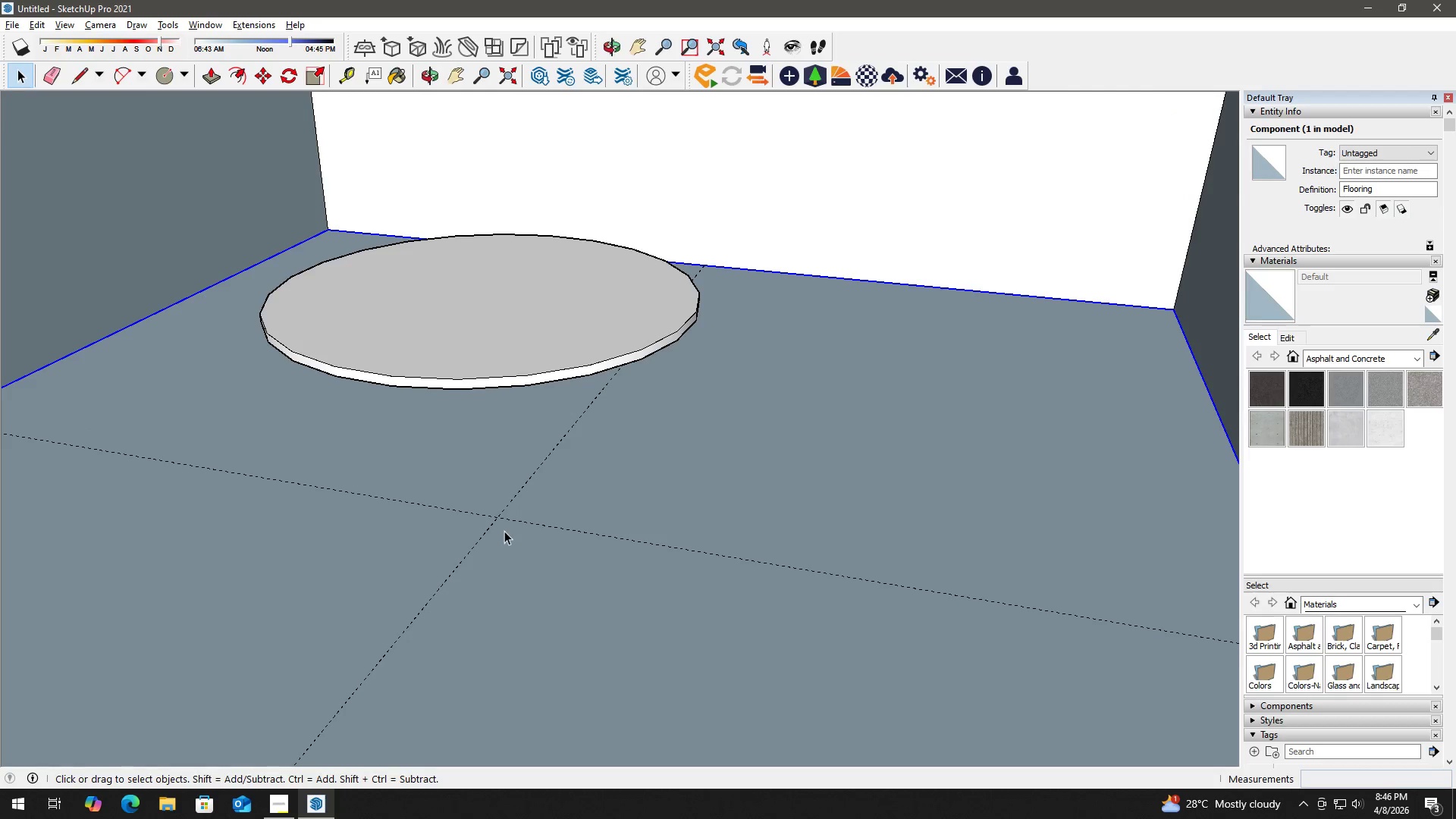 
left_click([500, 518])
 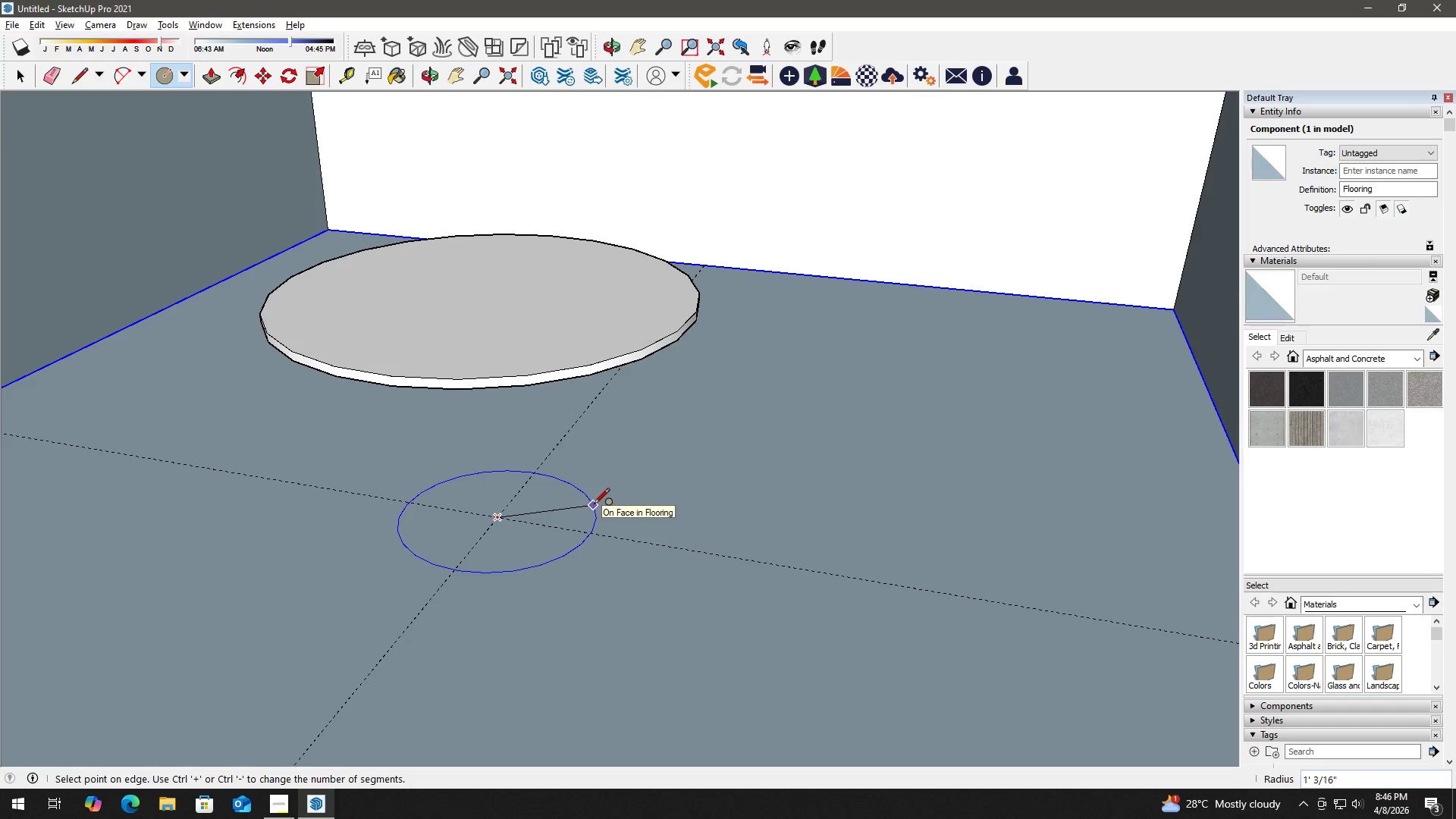 
key(1)
 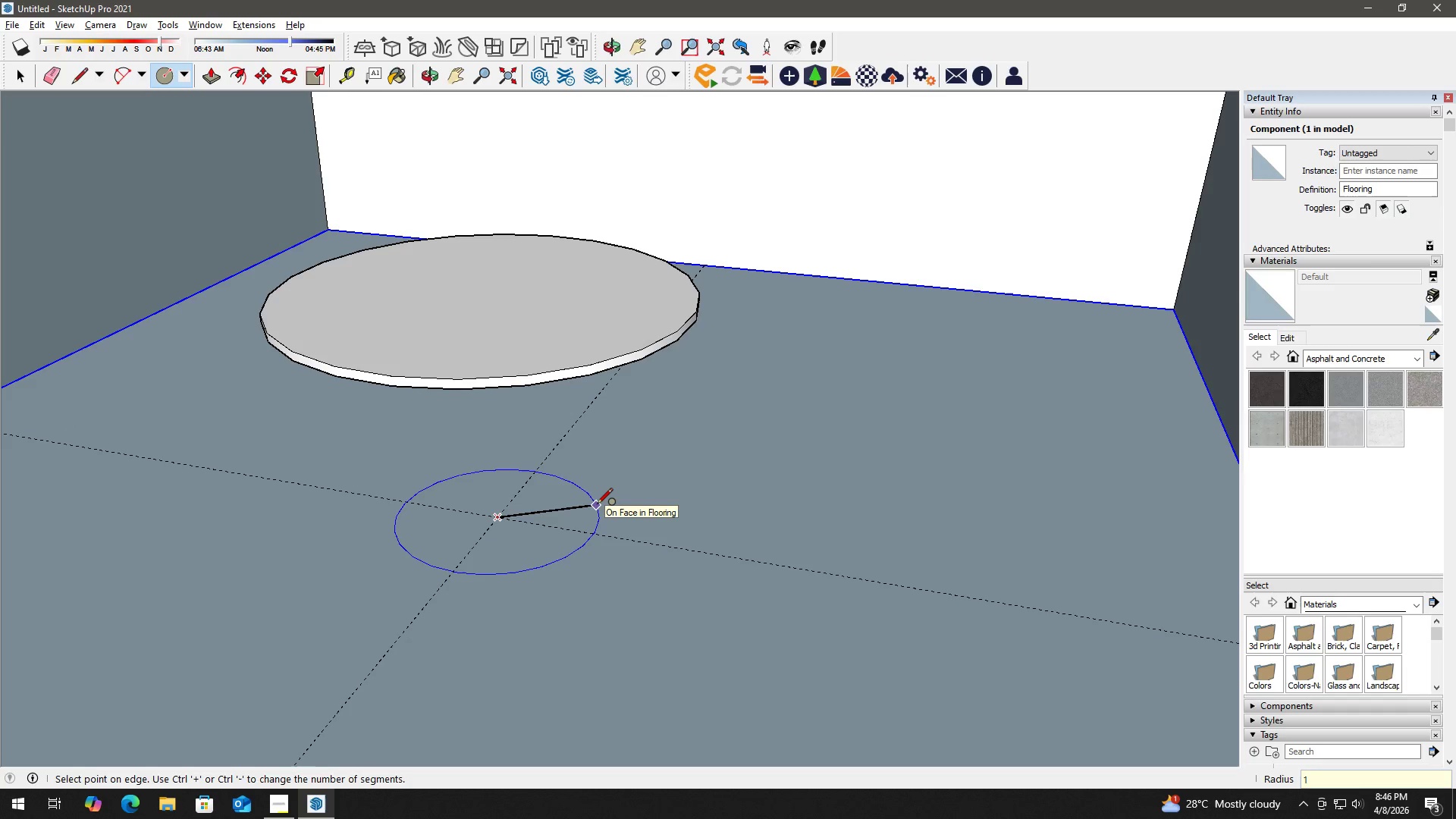 
key(Shift+ShiftLeft)
 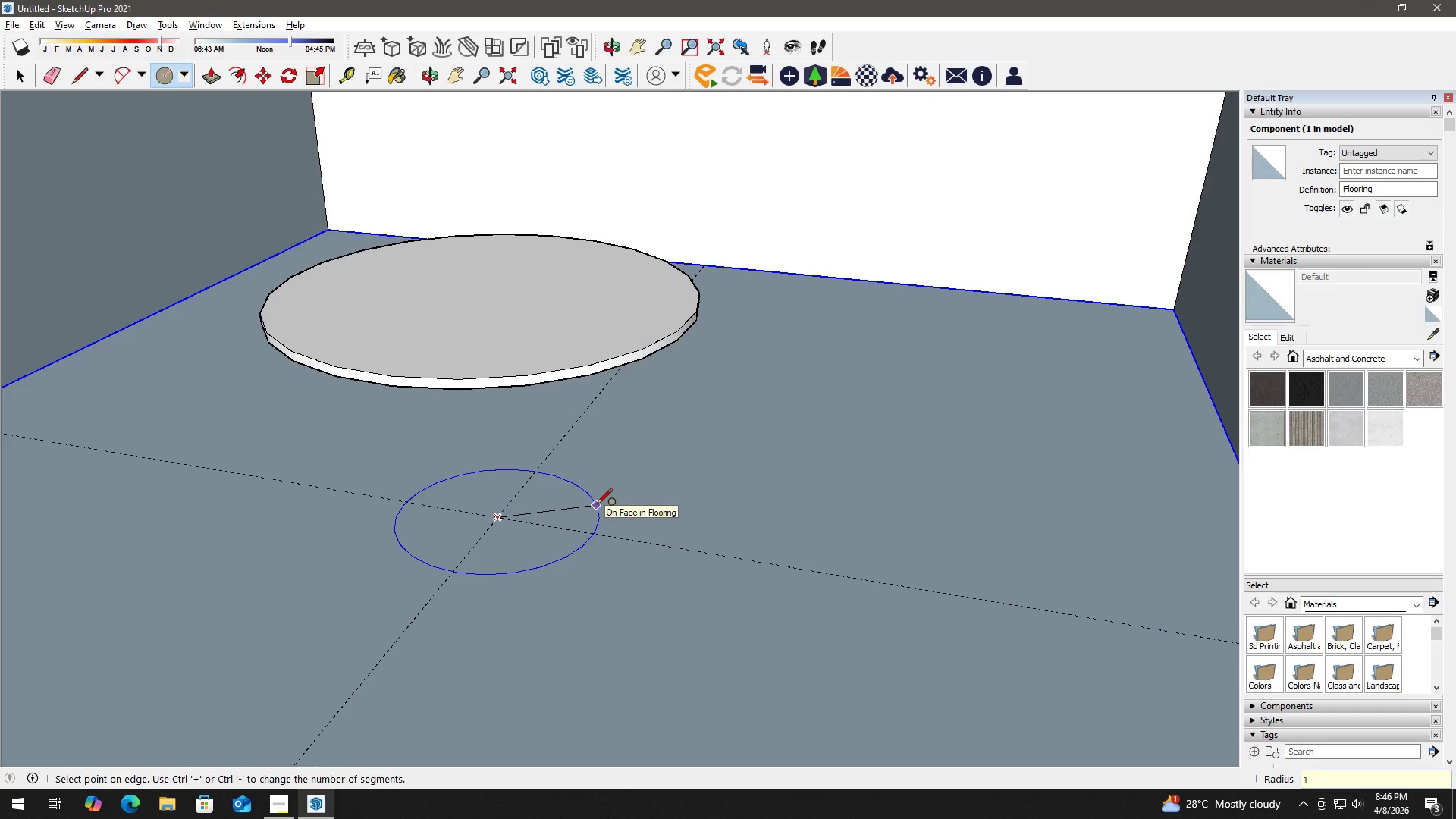 
key(Quote)
 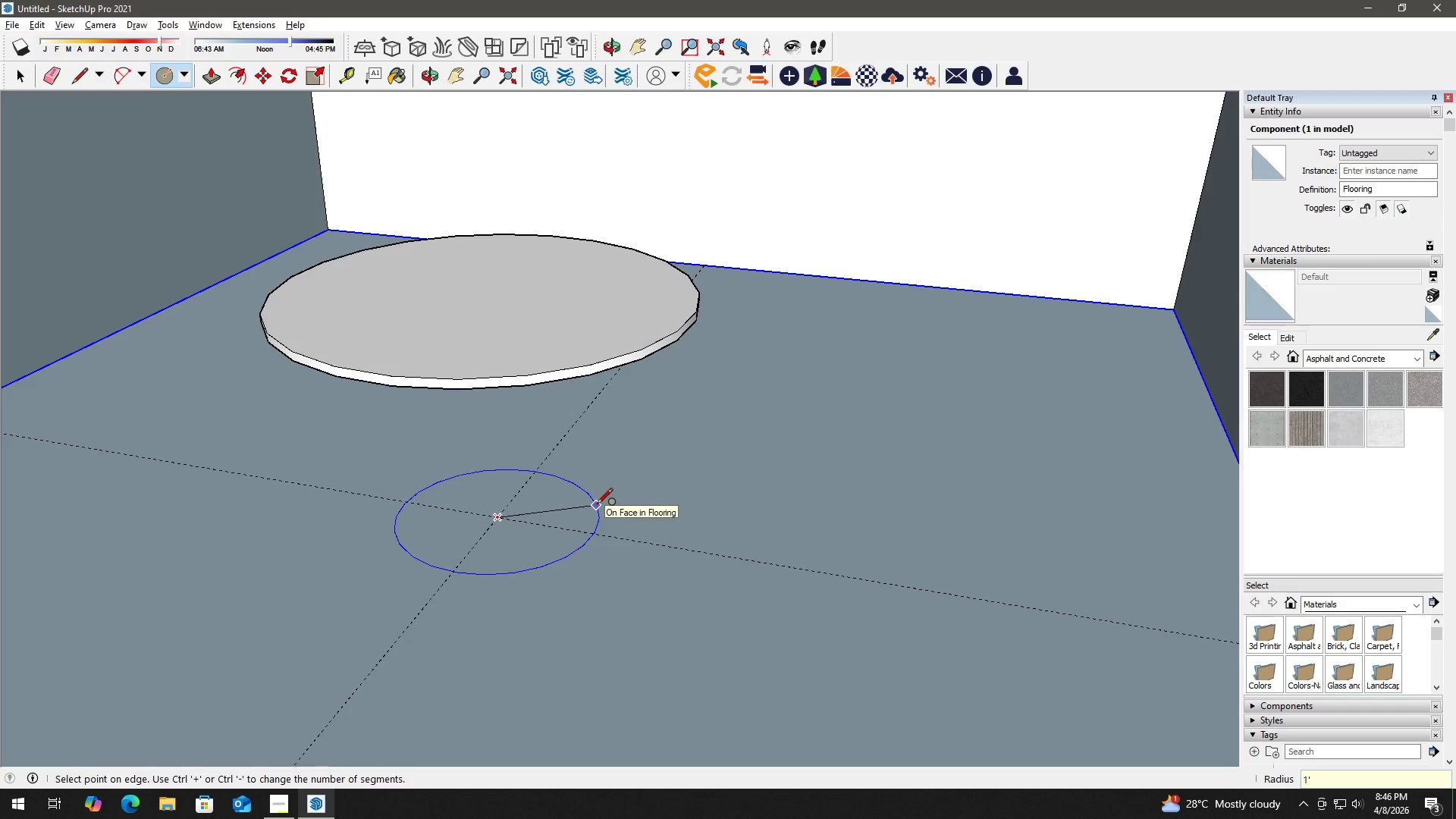 
key(Enter)
 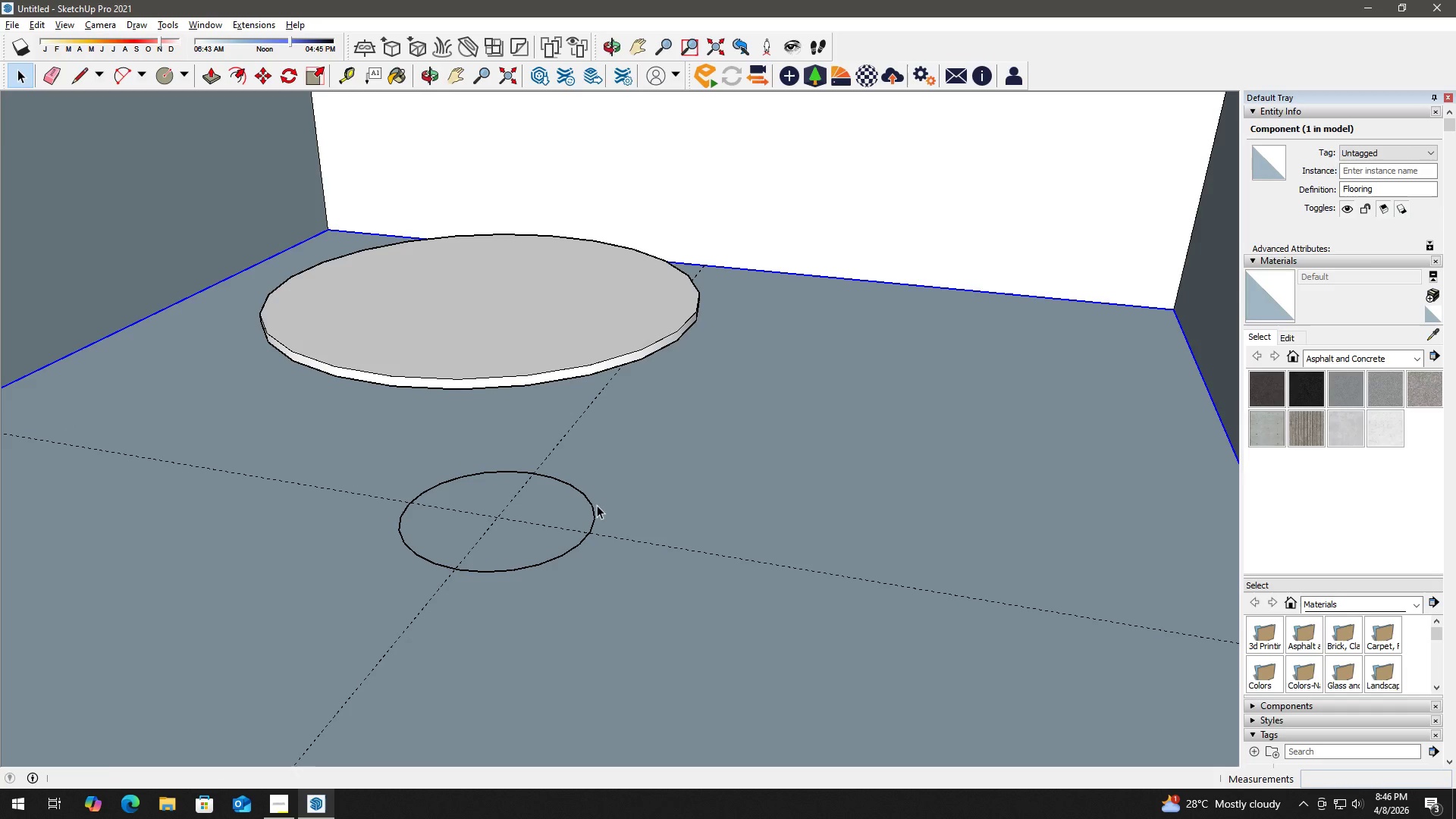 
key(Space)
 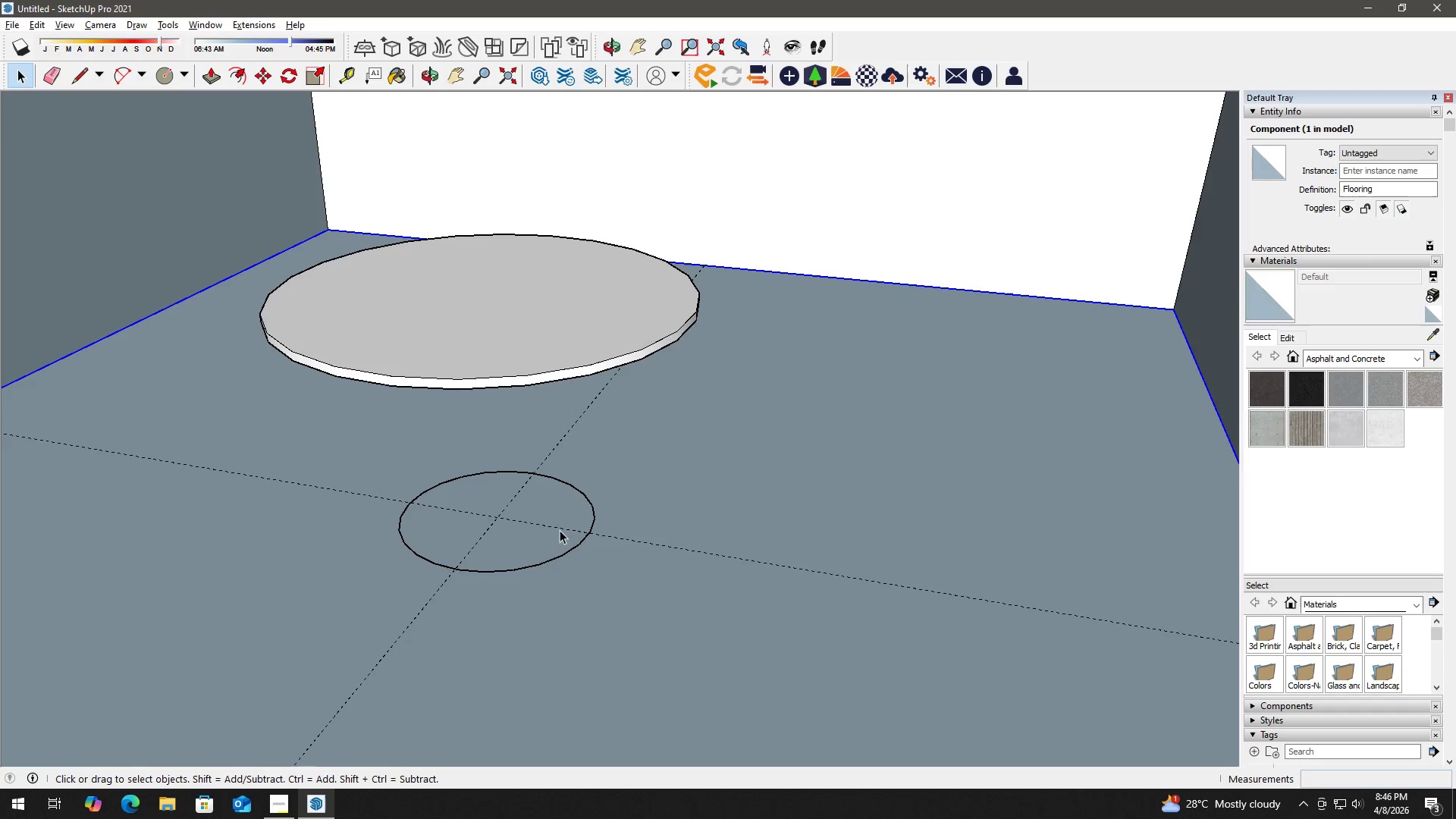 
left_click([542, 516])
 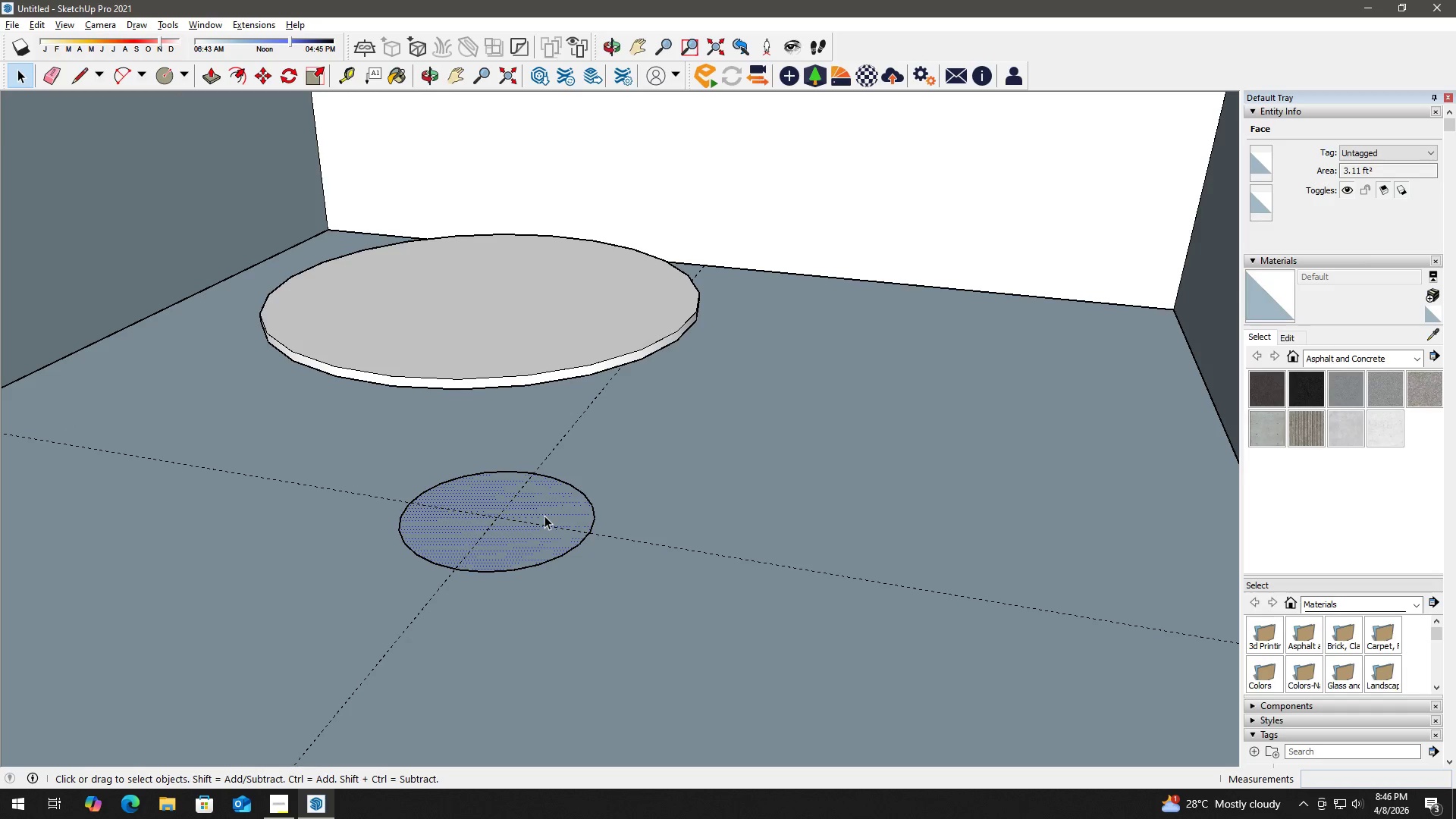 
key(P)
 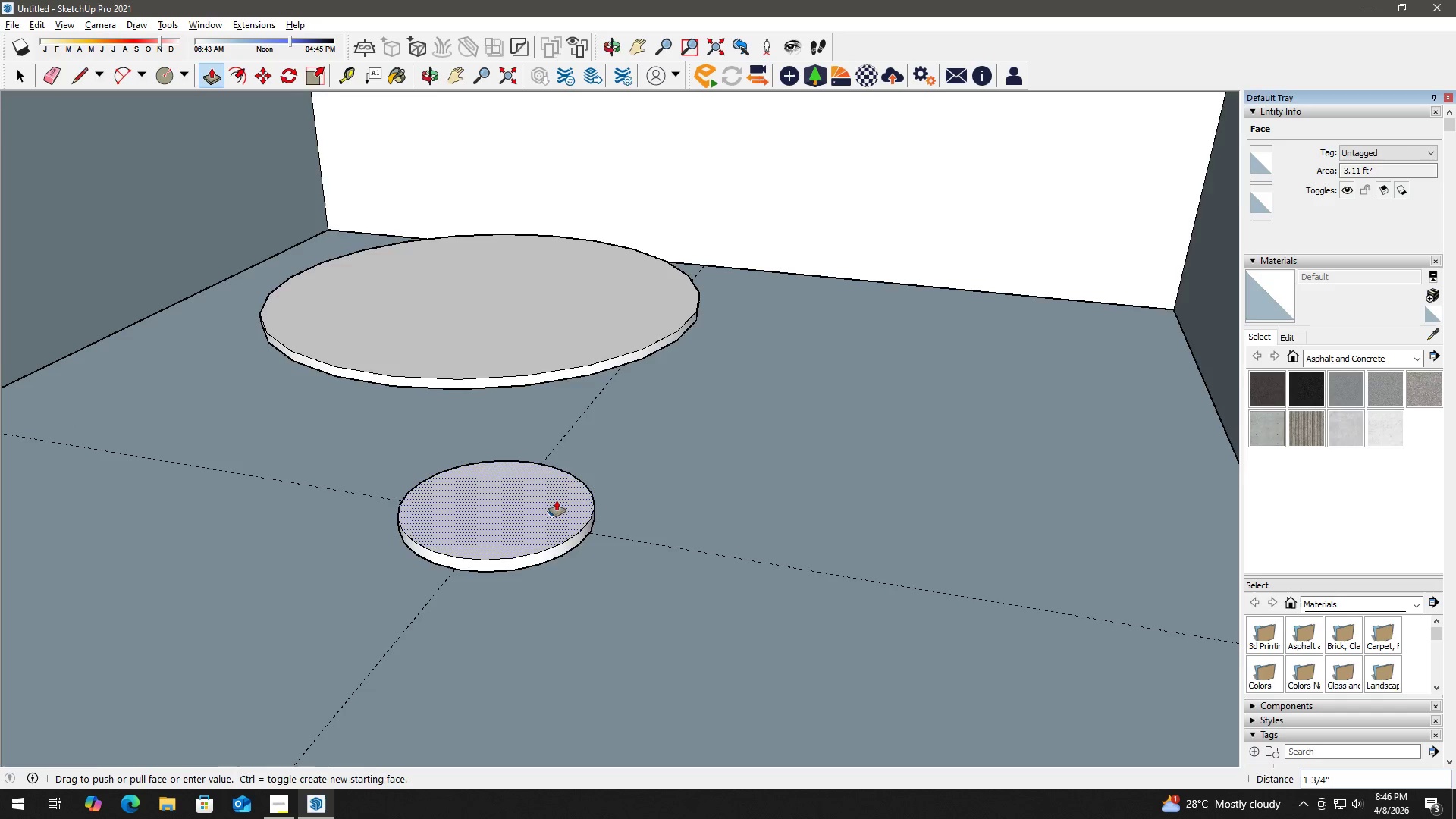 
scroll: coordinate [560, 488], scroll_direction: up, amount: 1.0
 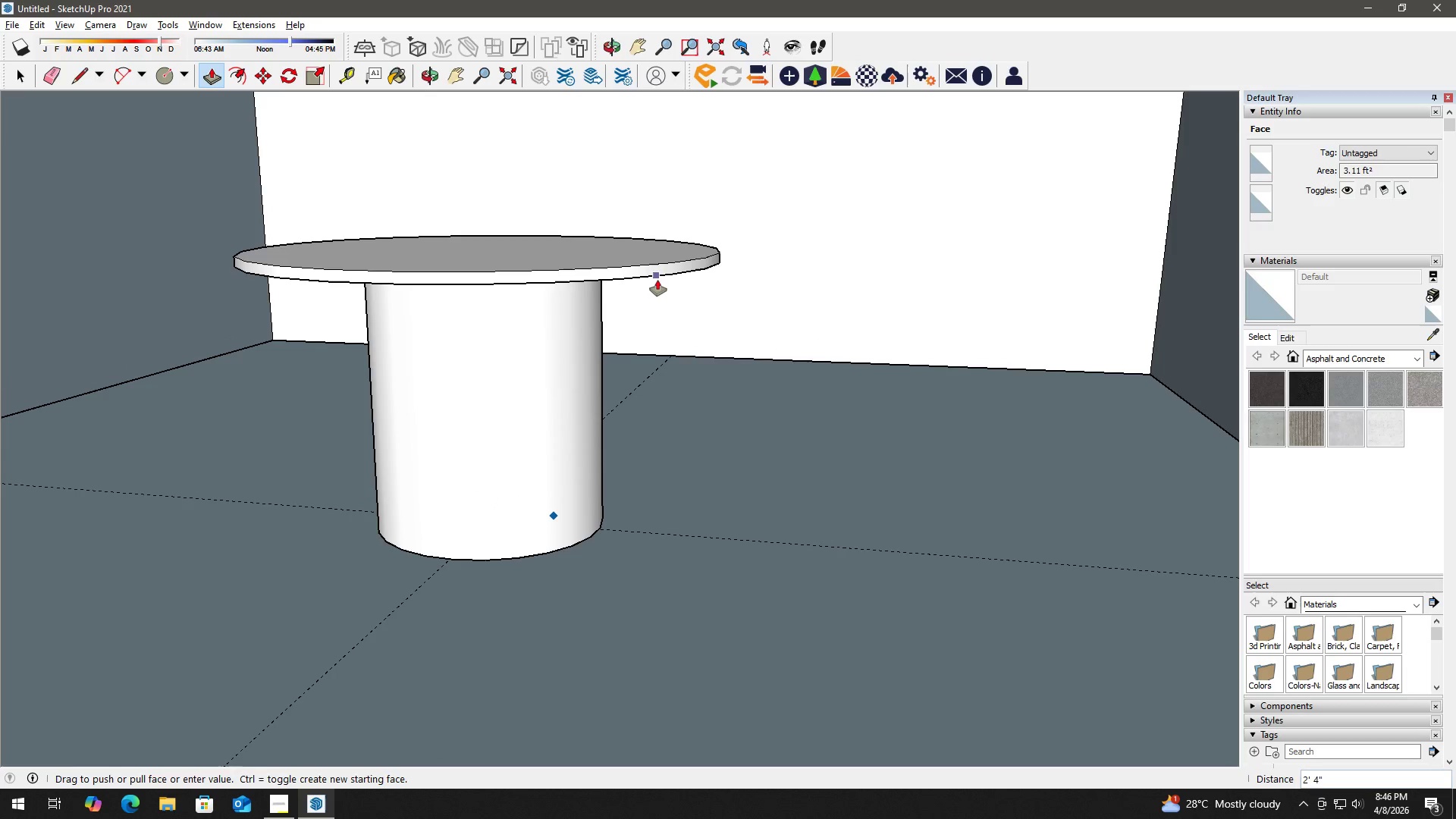 
left_click([660, 275])
 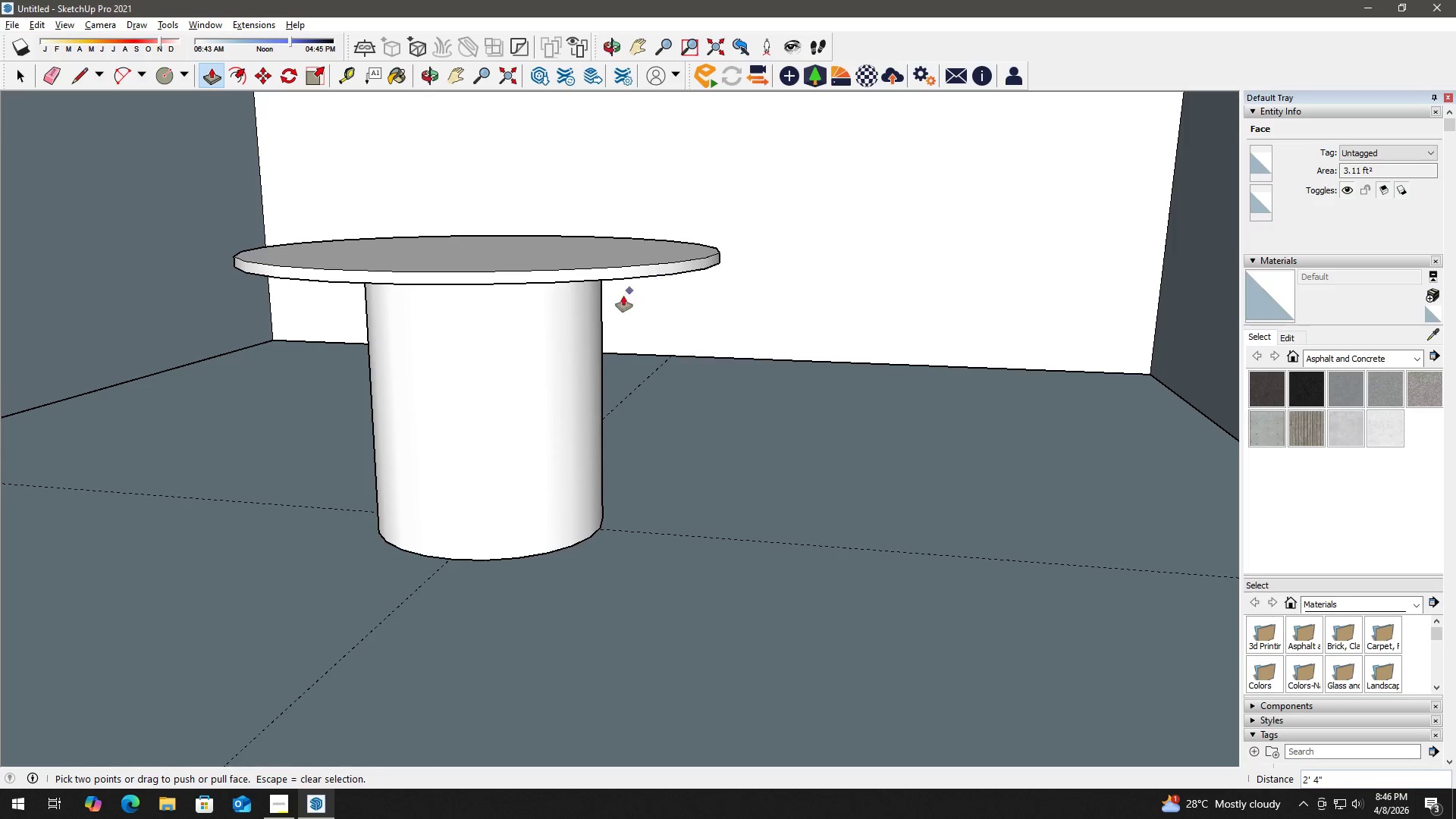 
key(Space)
 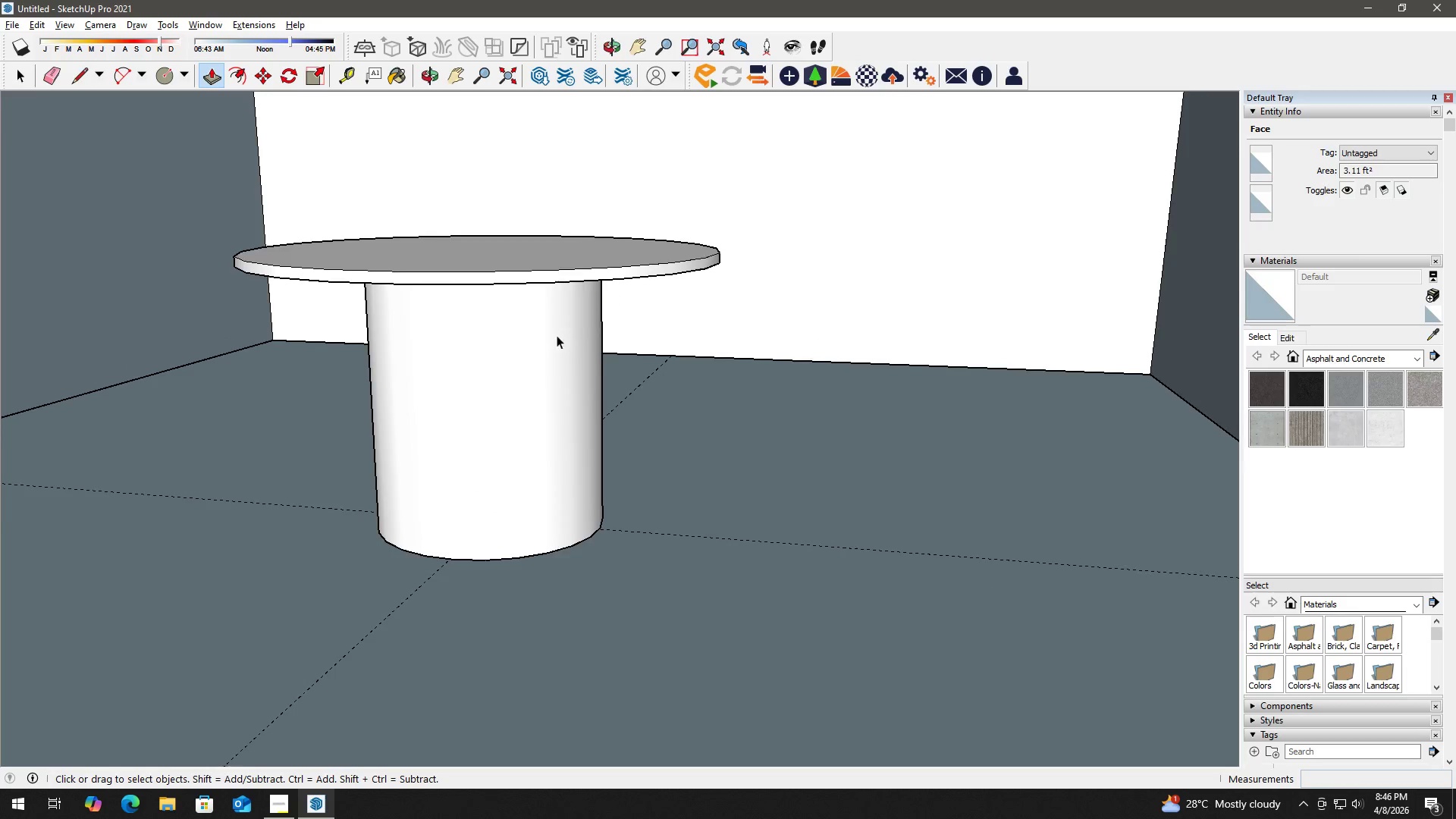 
scroll: coordinate [554, 341], scroll_direction: down, amount: 3.0
 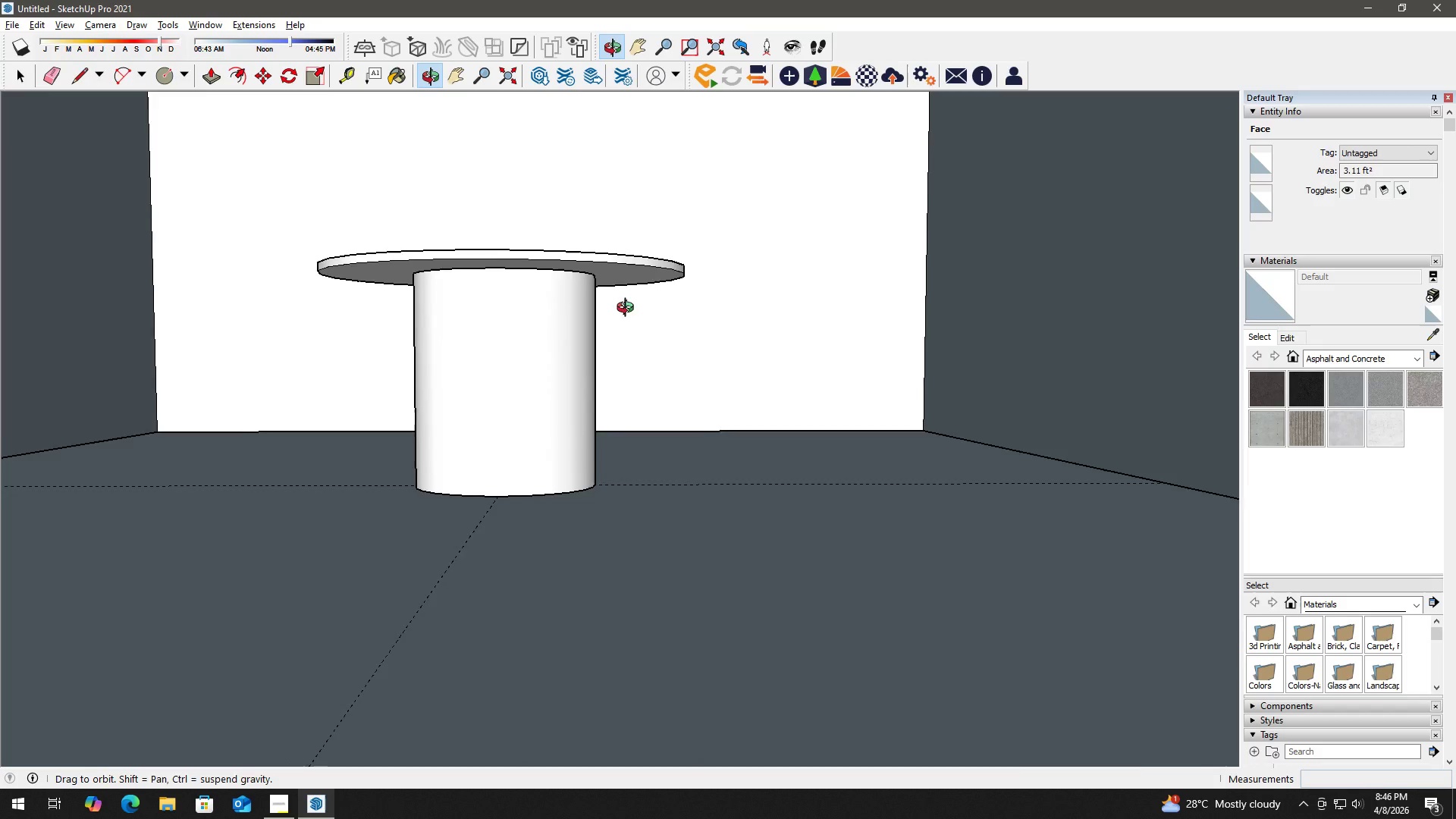 
wait(5.45)
 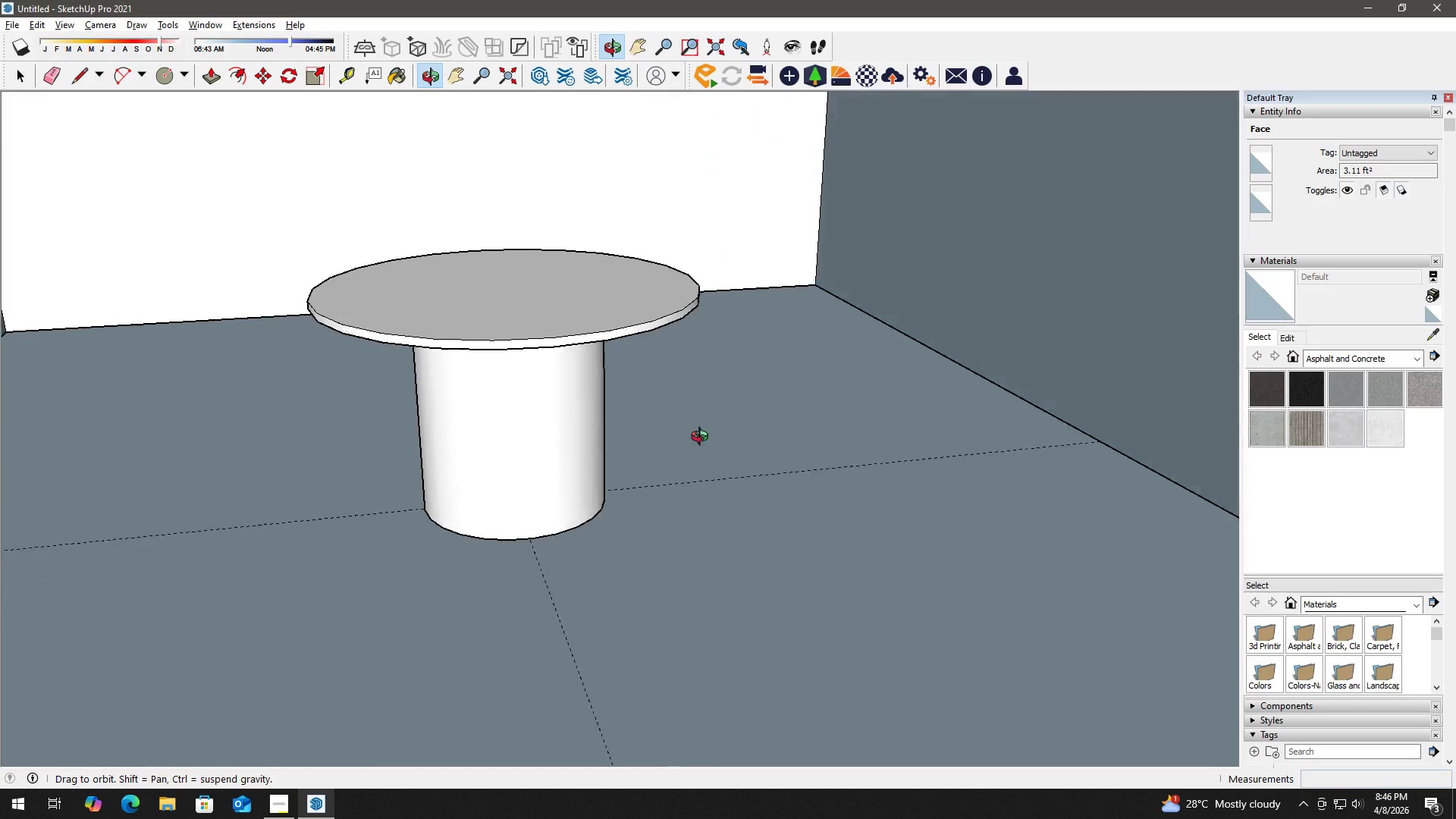 
scroll: coordinate [505, 264], scroll_direction: up, amount: 3.0
 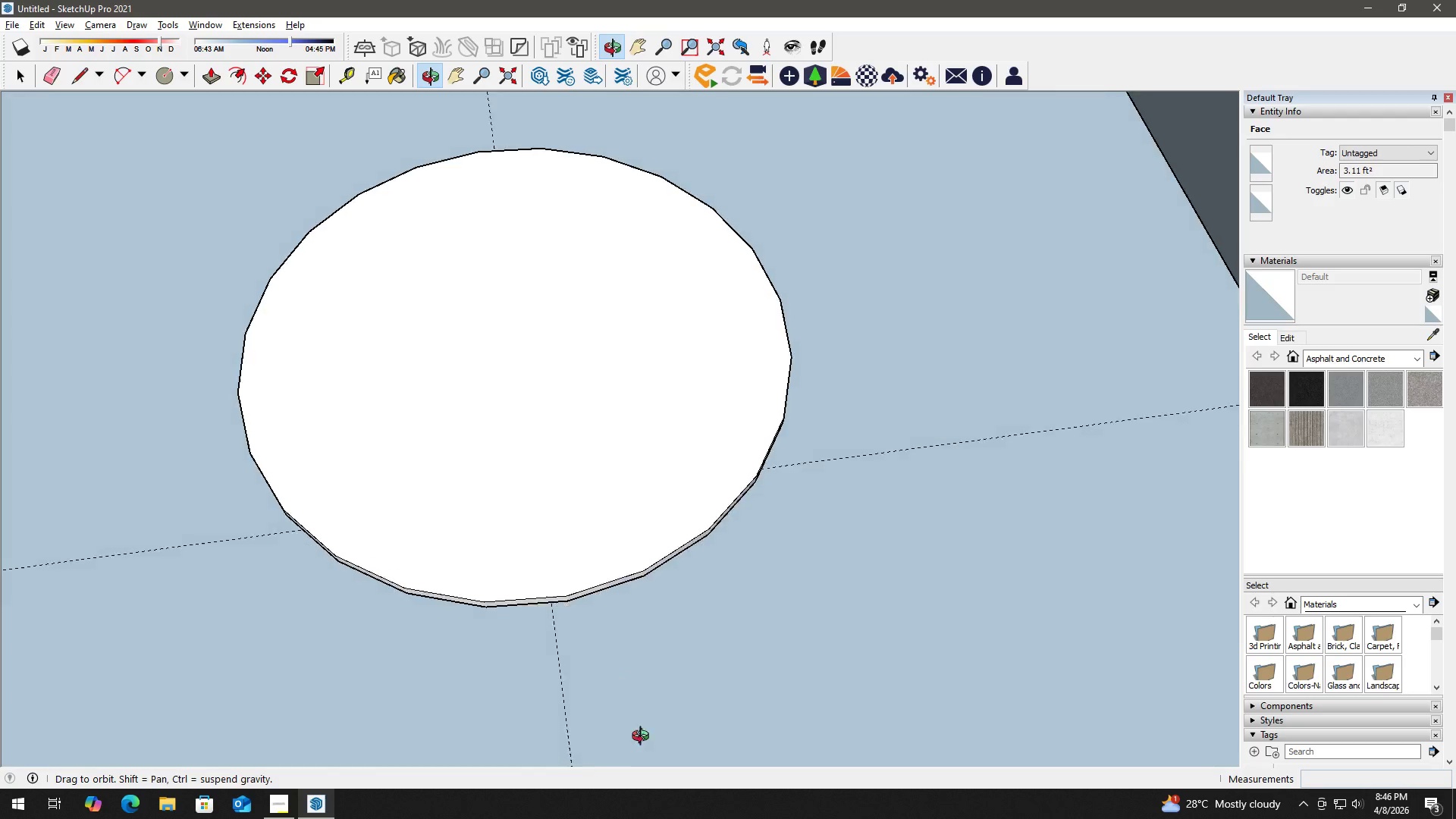 
wait(6.02)
 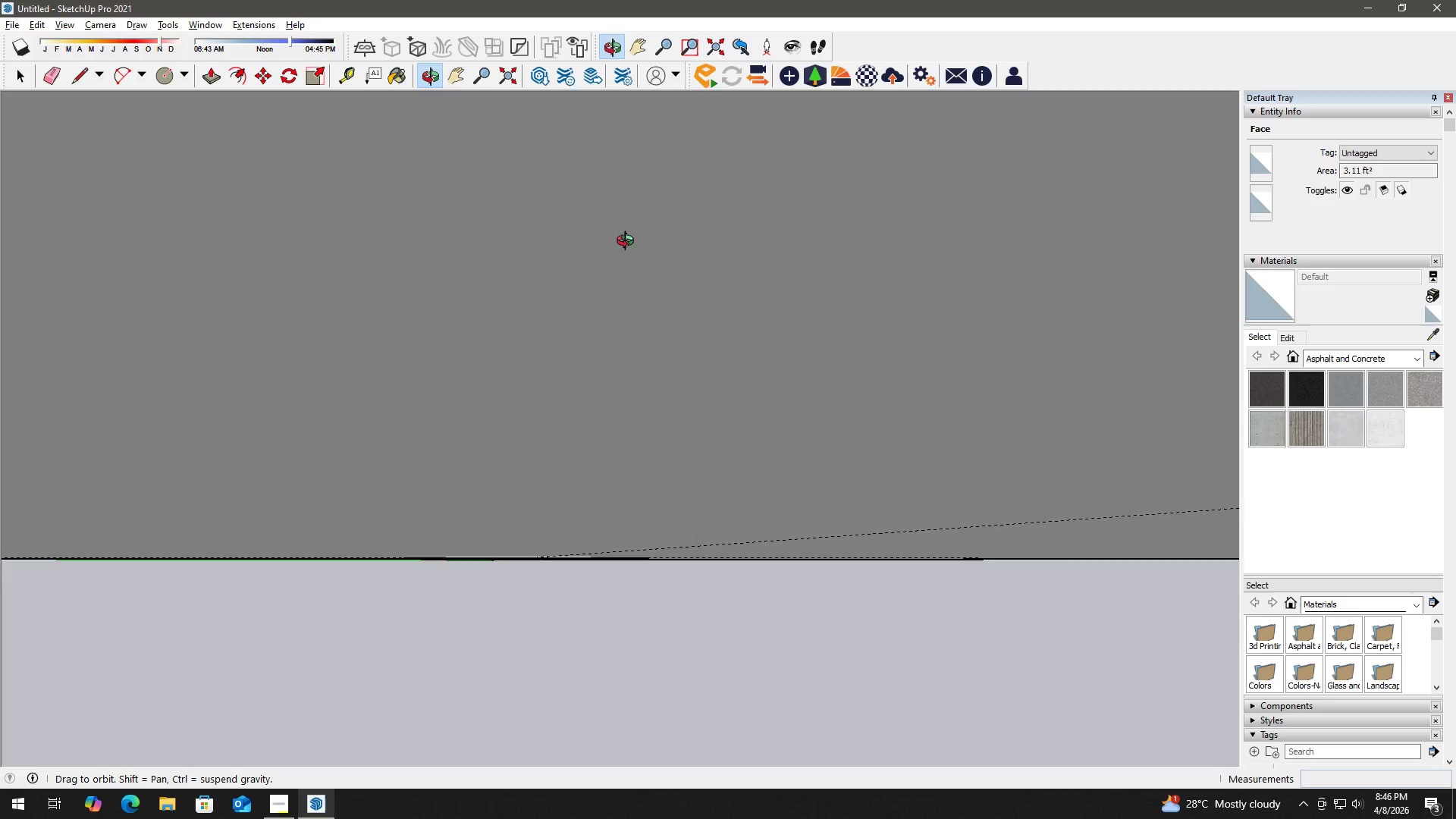 
scroll: coordinate [502, 253], scroll_direction: up, amount: 5.0
 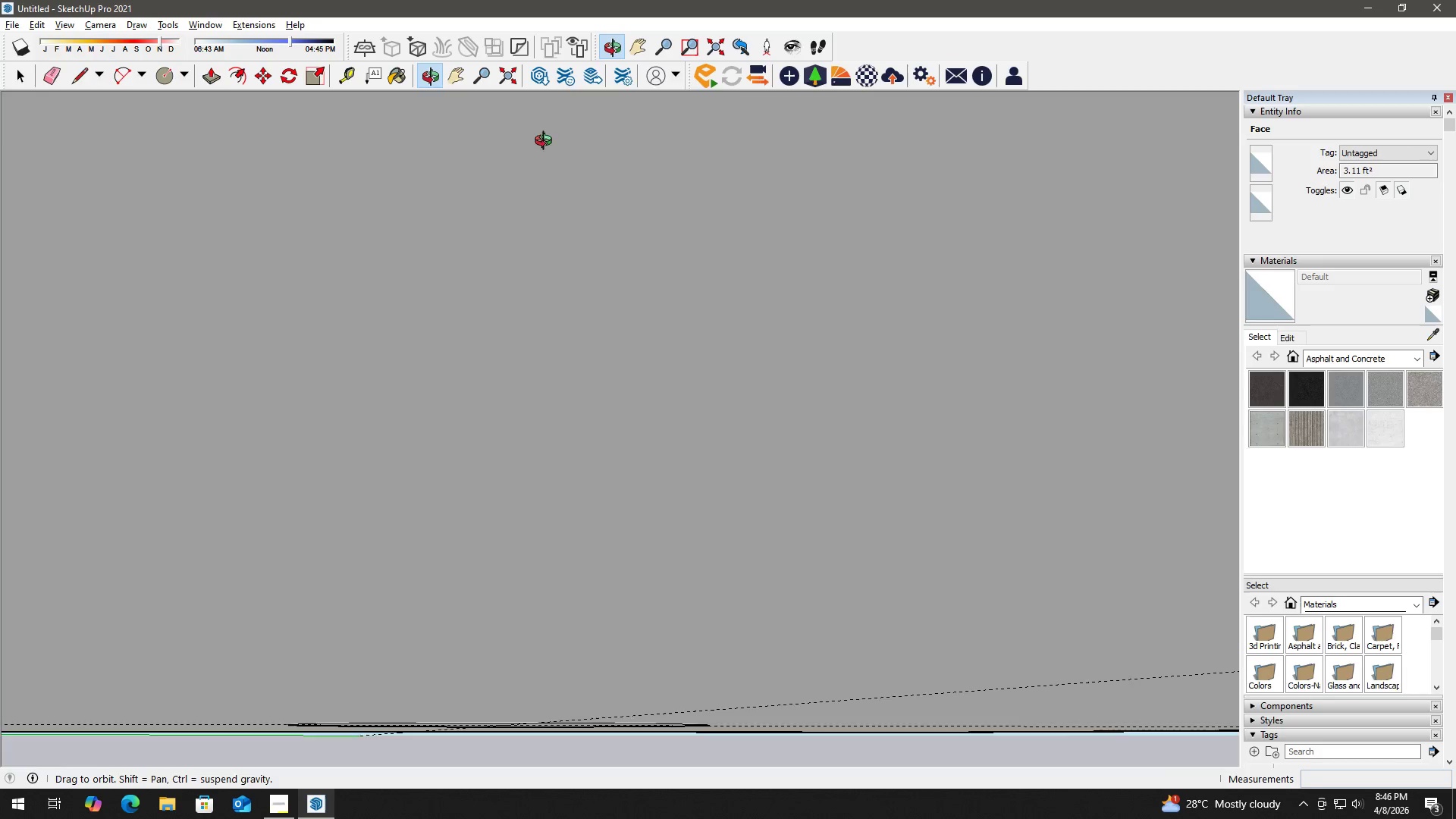 
scroll: coordinate [512, 292], scroll_direction: down, amount: 2.0
 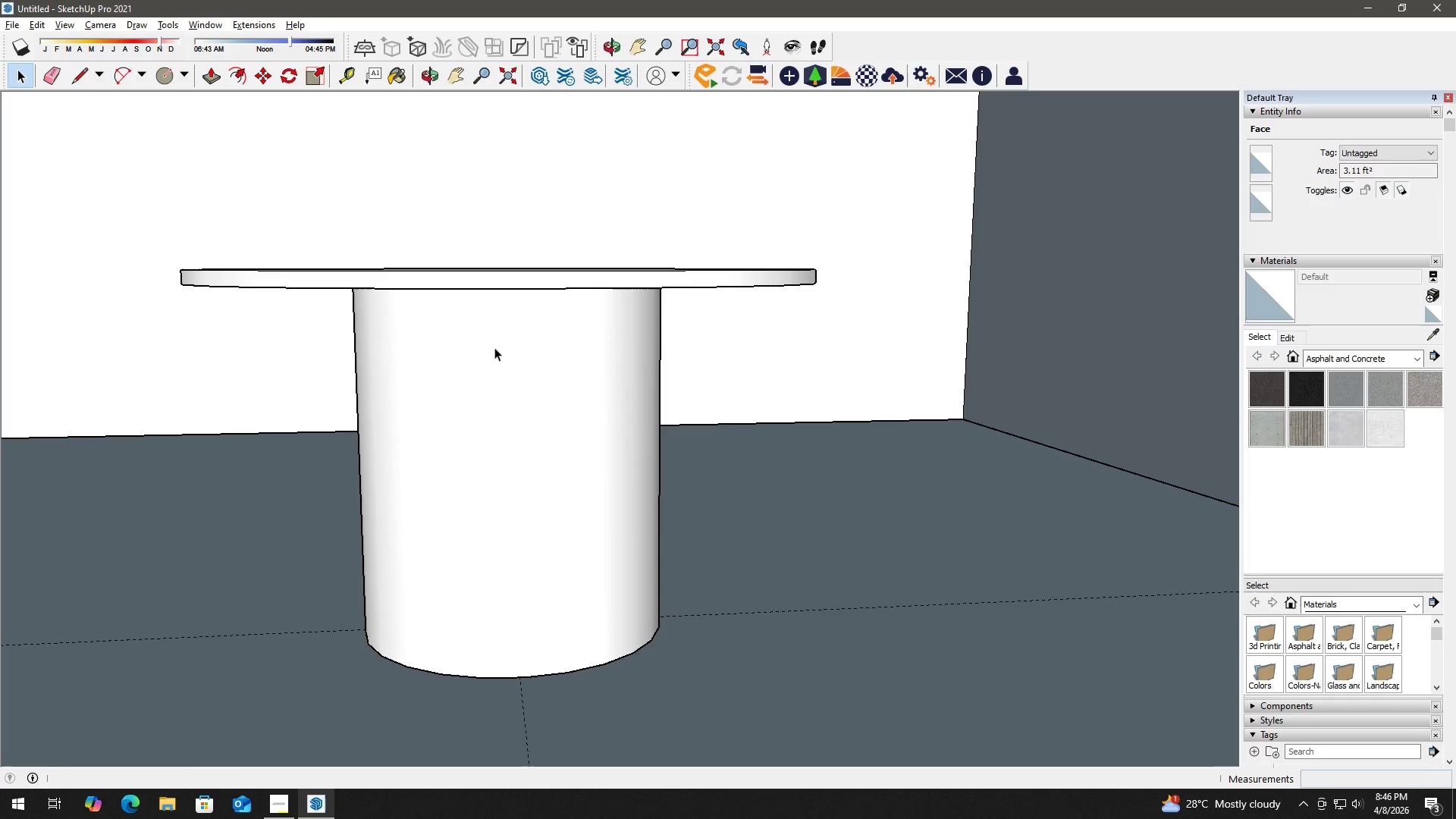 
key(T)
 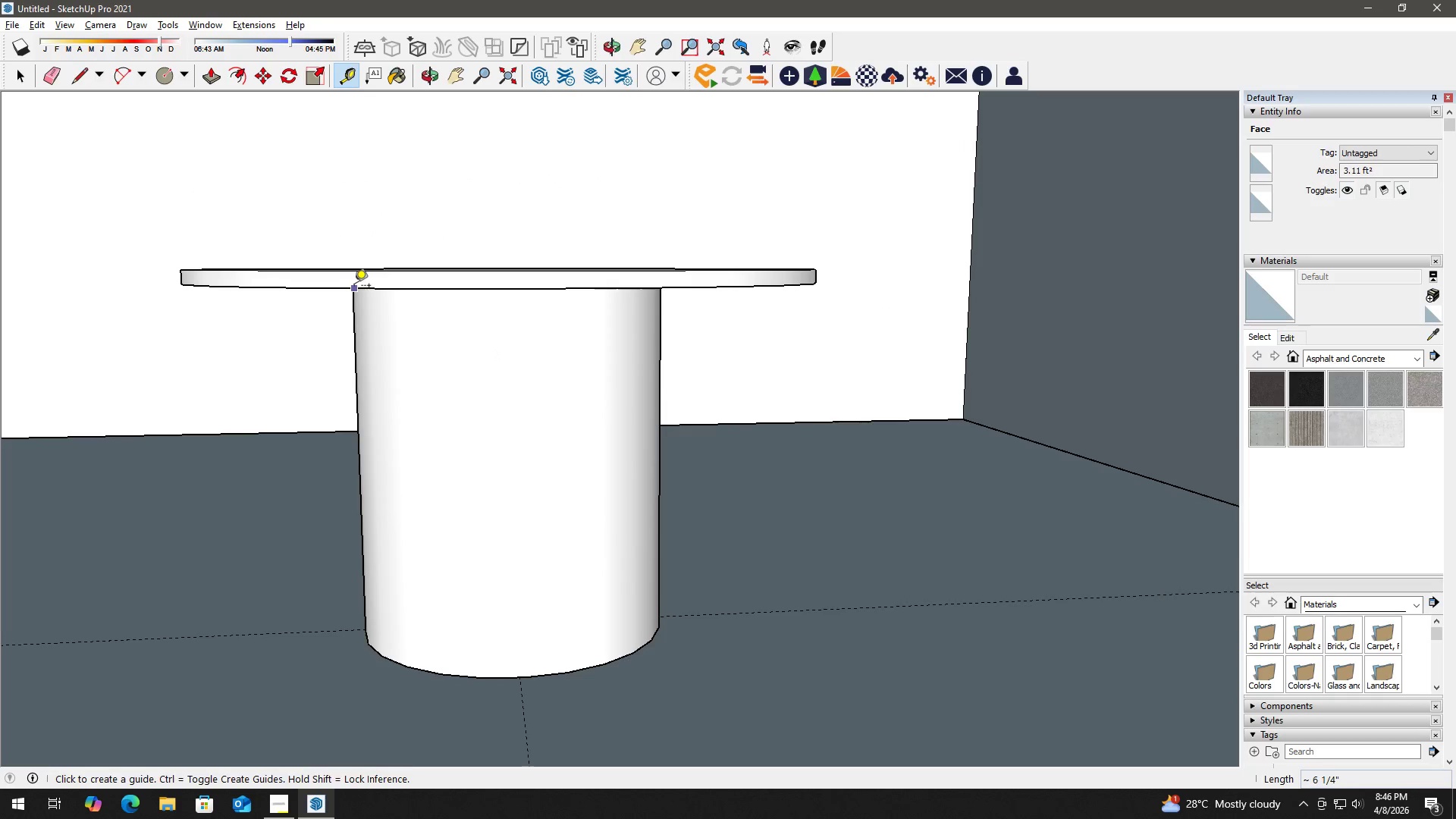 
left_click([354, 287])
 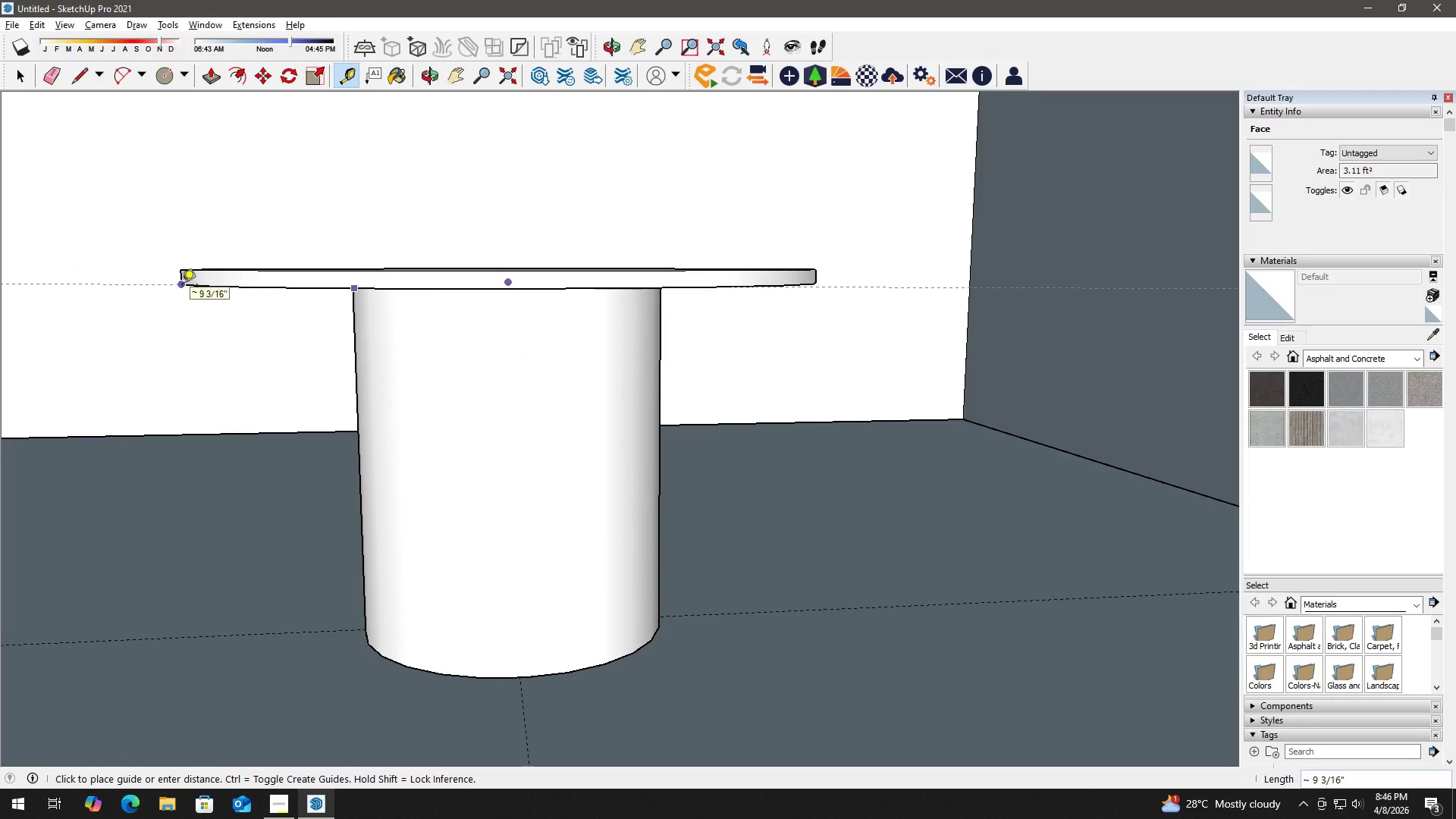 
key(Space)
 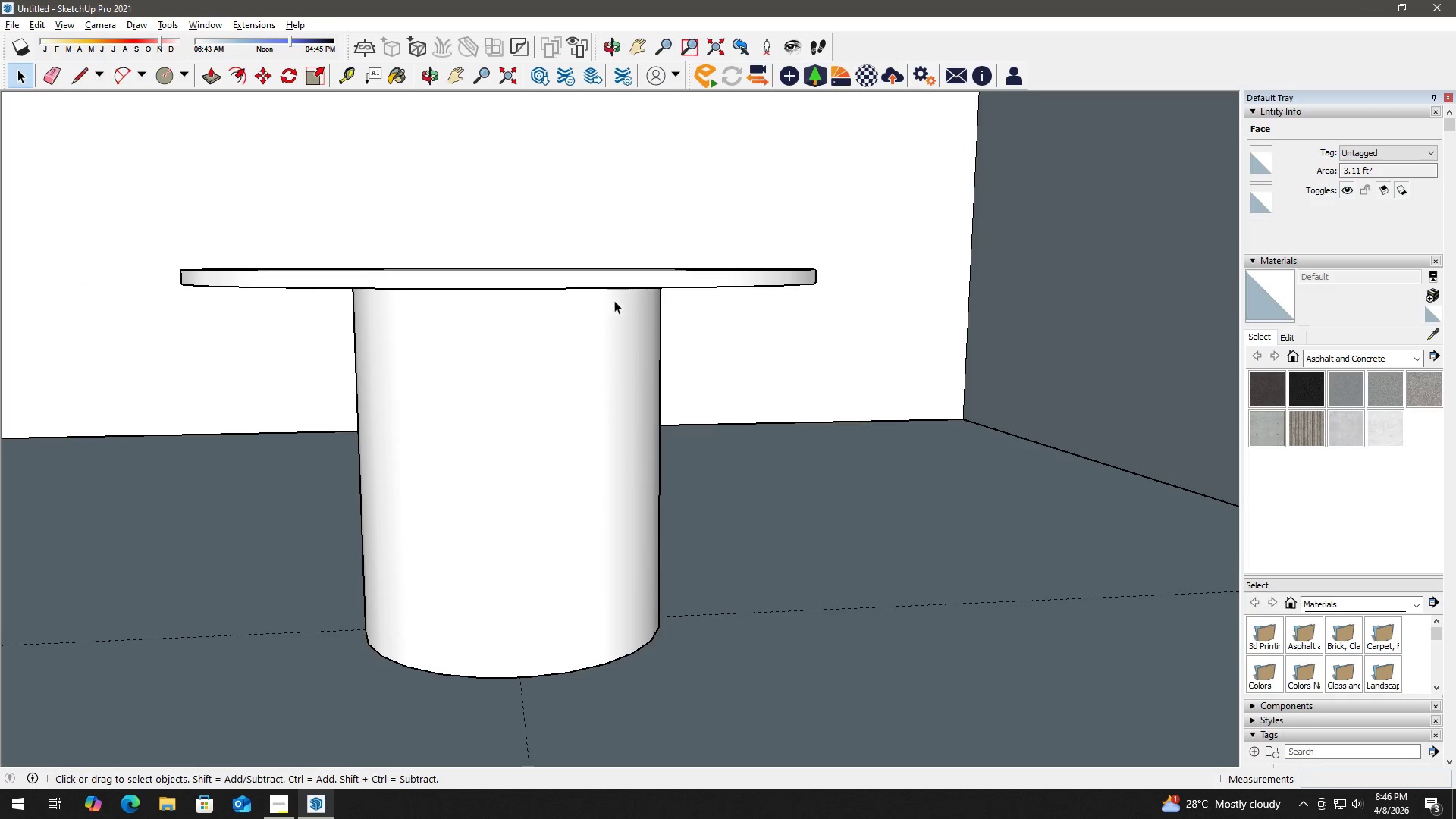 
key(T)
 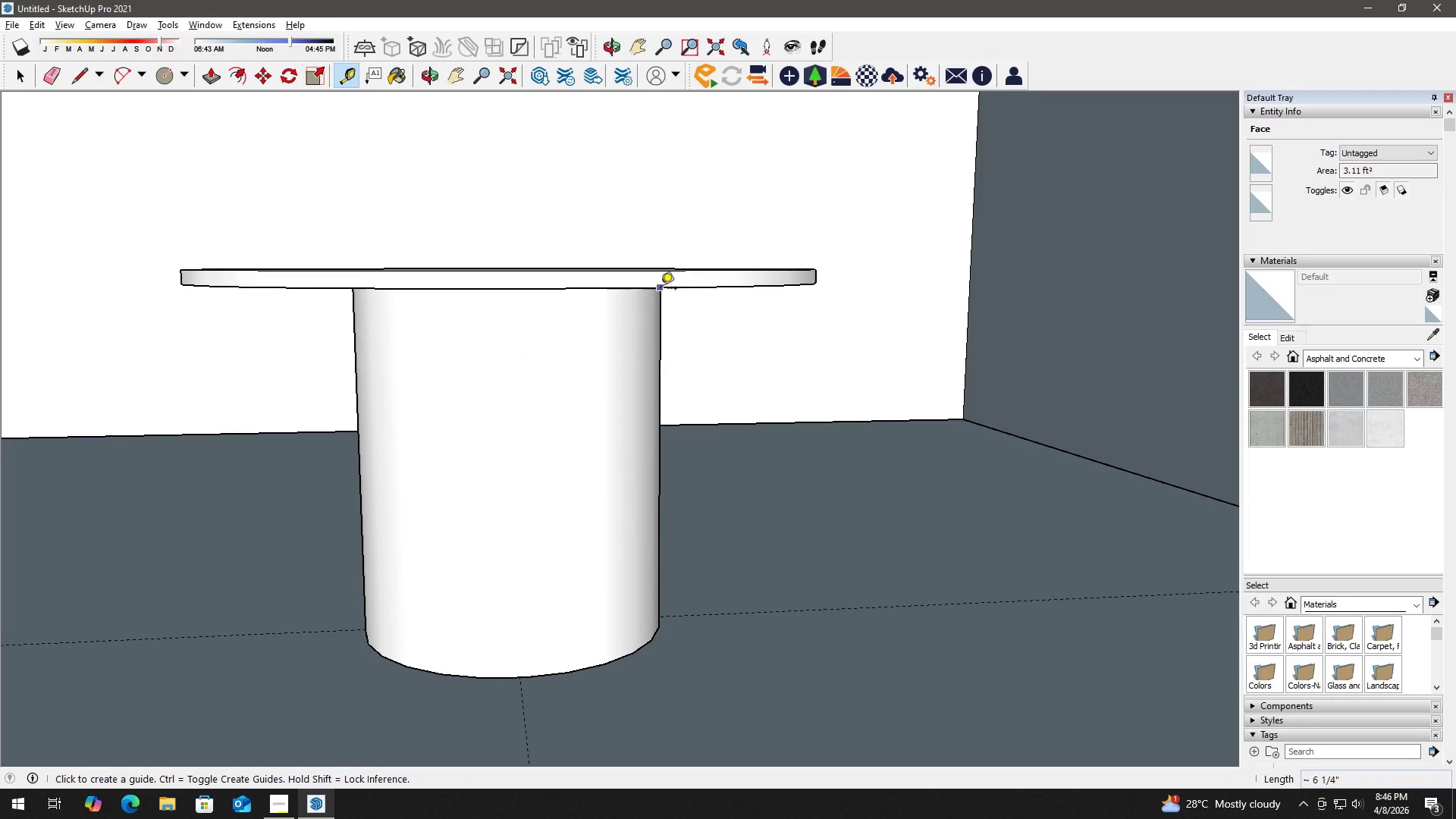 
left_click([661, 290])
 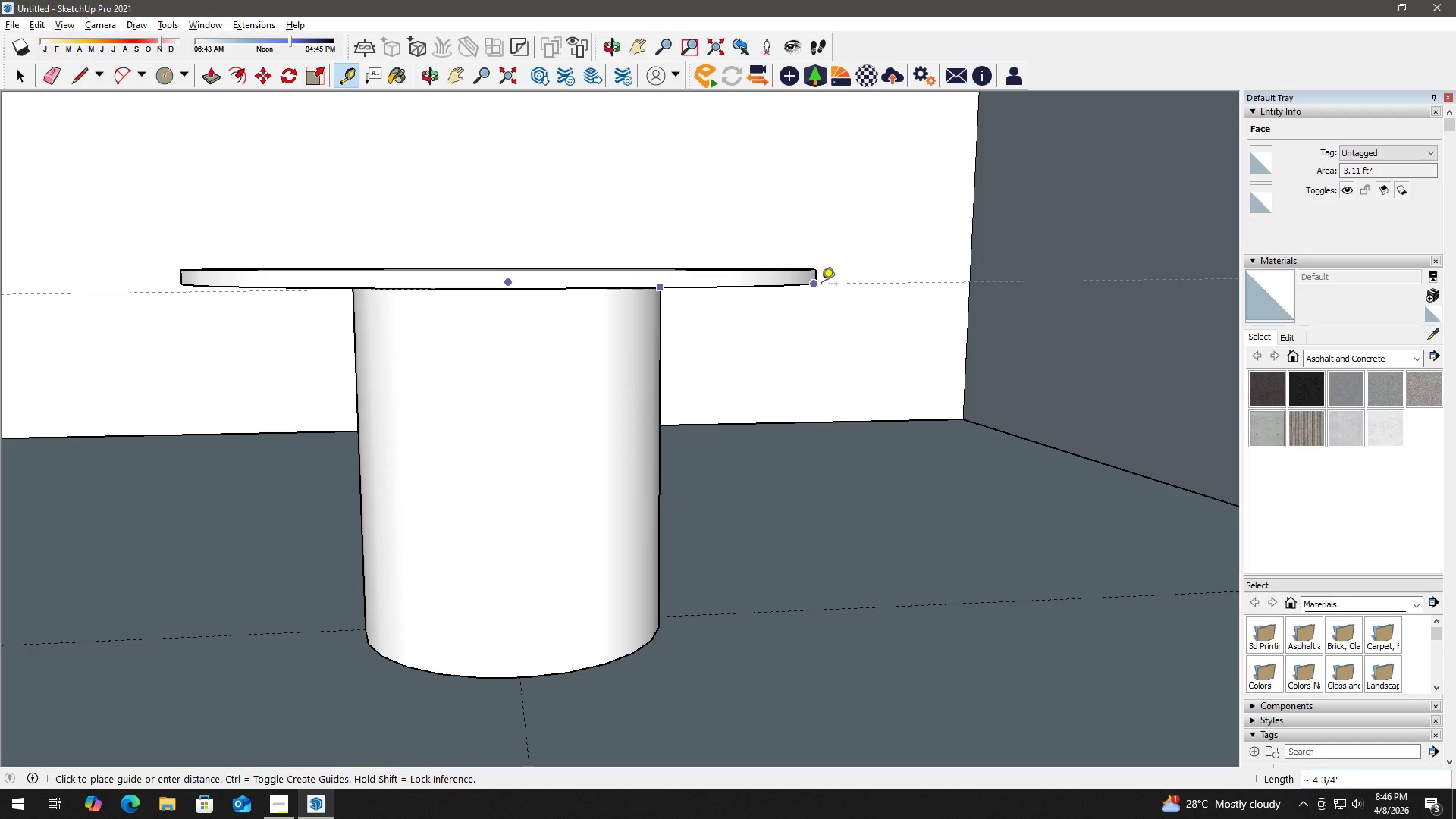 
key(Space)
 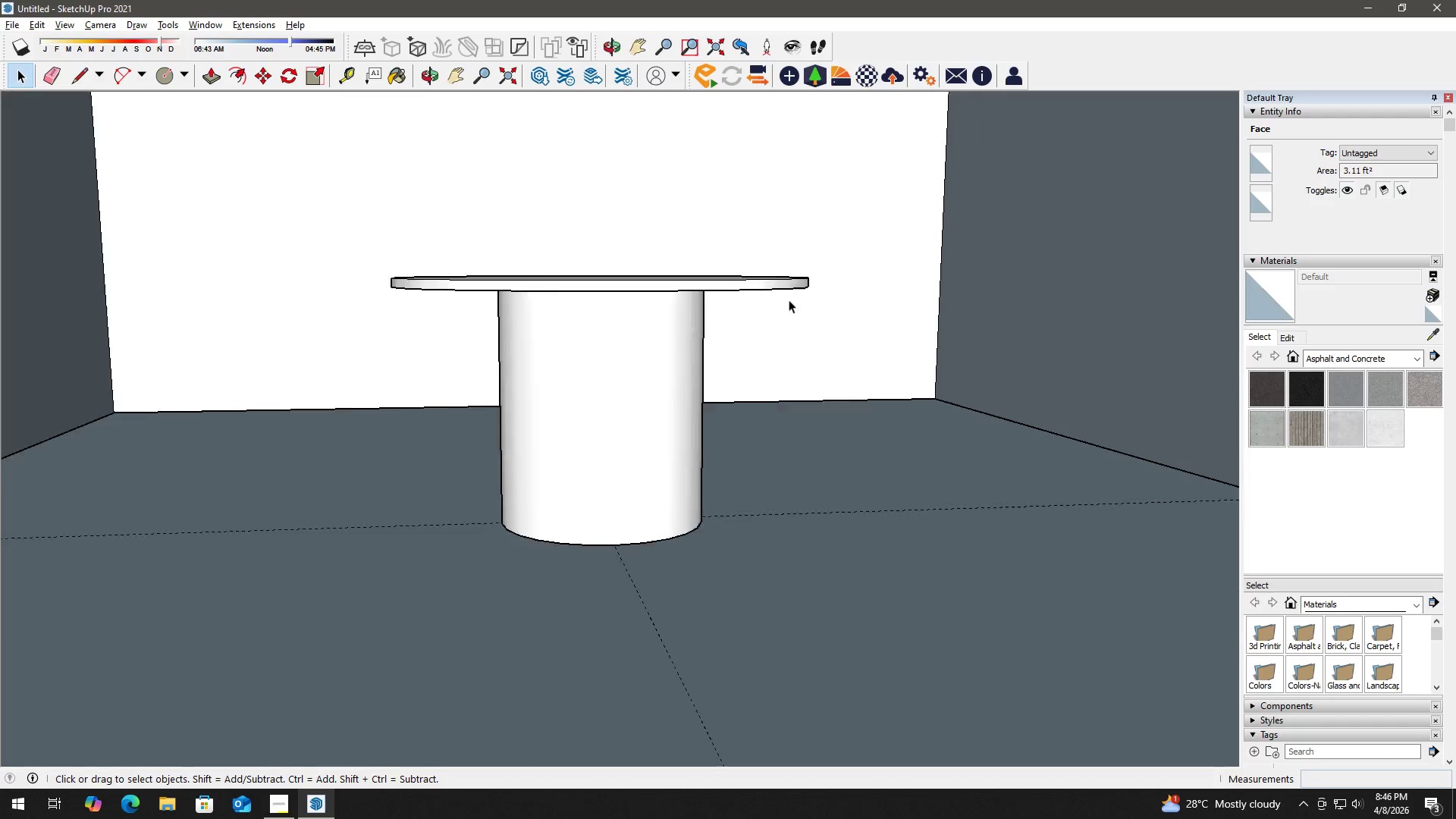 
scroll: coordinate [789, 300], scroll_direction: down, amount: 3.0
 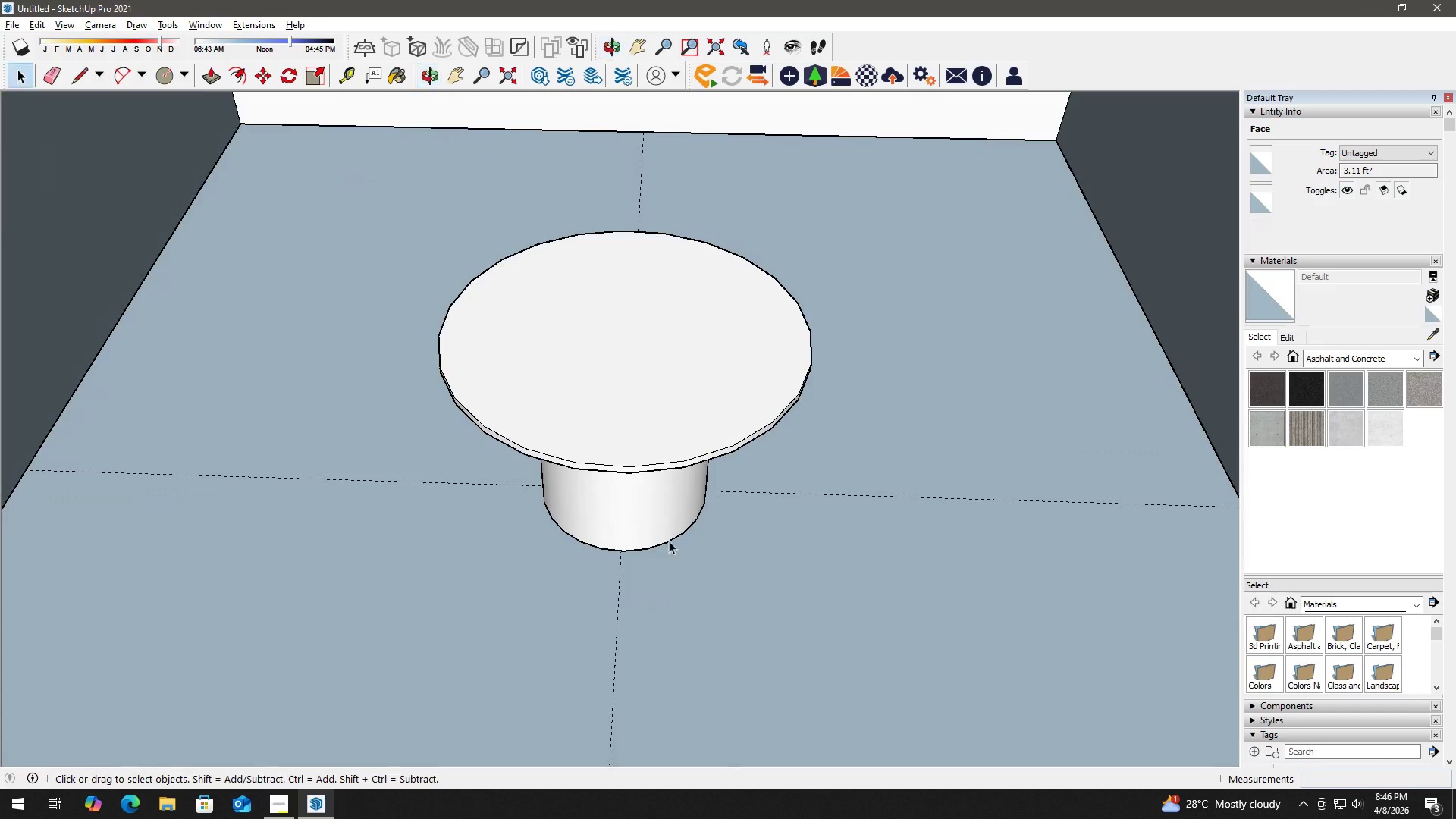 
key(K)
 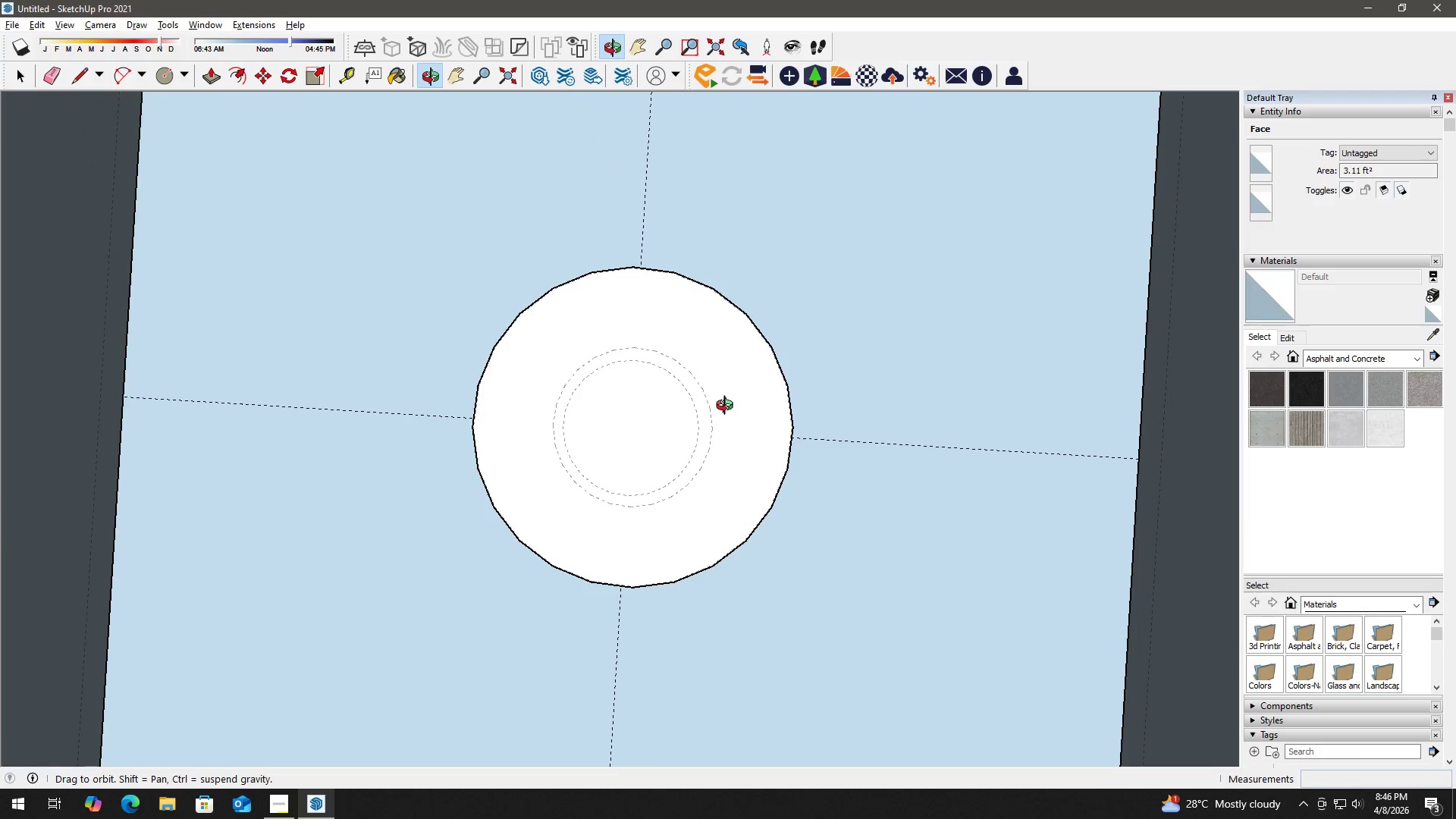 
scroll: coordinate [670, 452], scroll_direction: down, amount: 2.0
 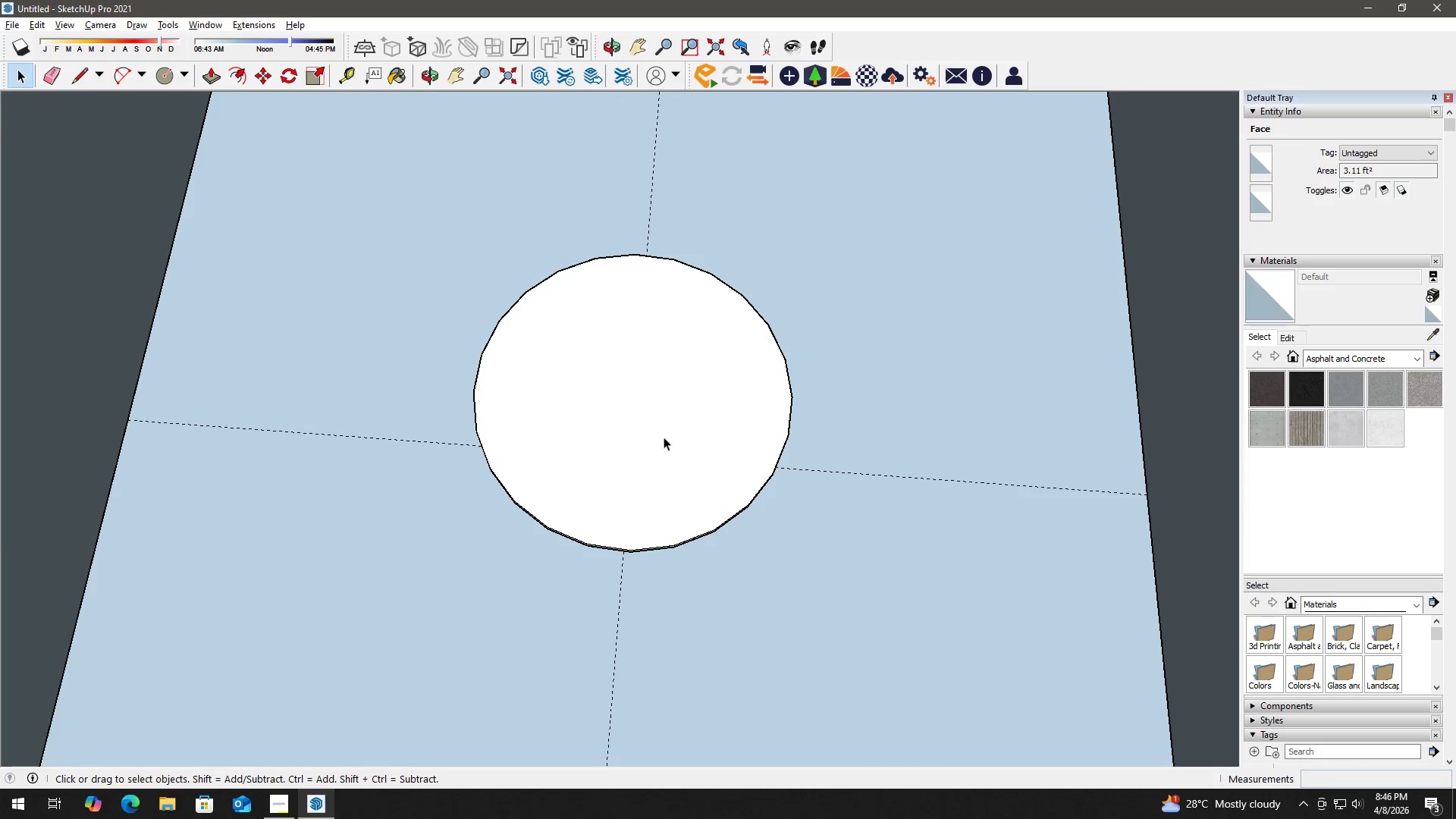 
key(K)
 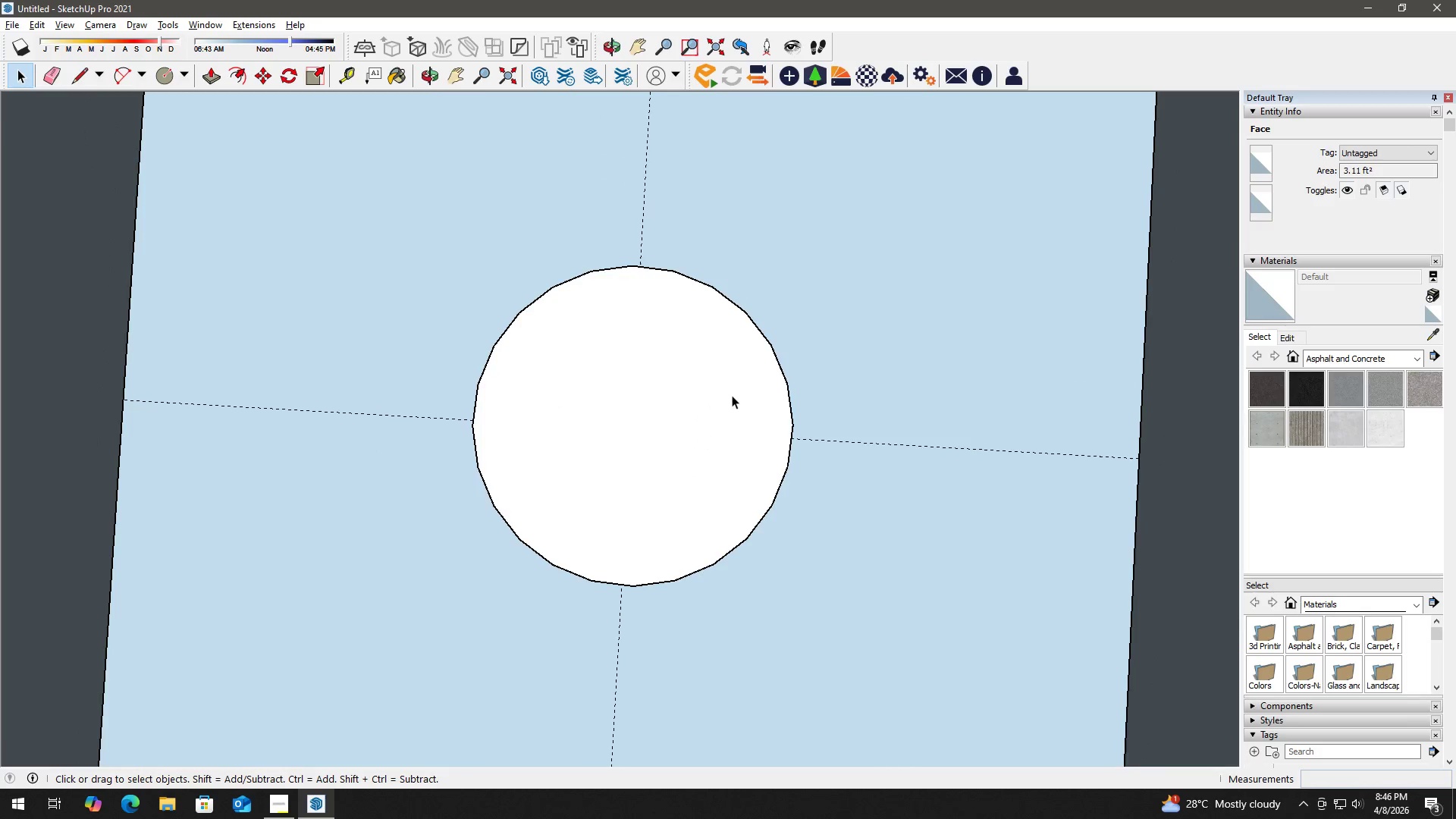 
scroll: coordinate [723, 359], scroll_direction: down, amount: 6.0
 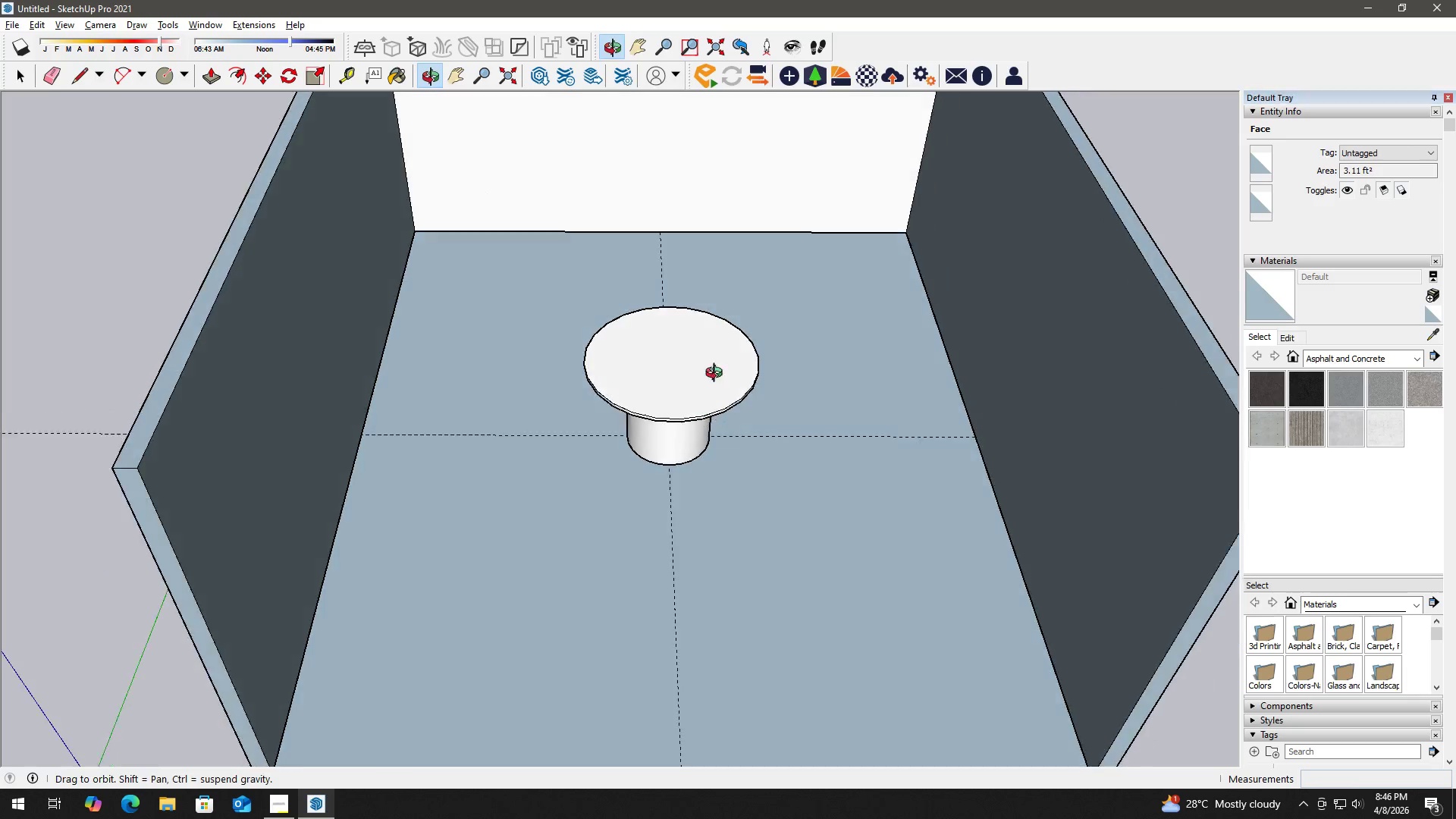 
scroll: coordinate [649, 447], scroll_direction: up, amount: 7.0
 